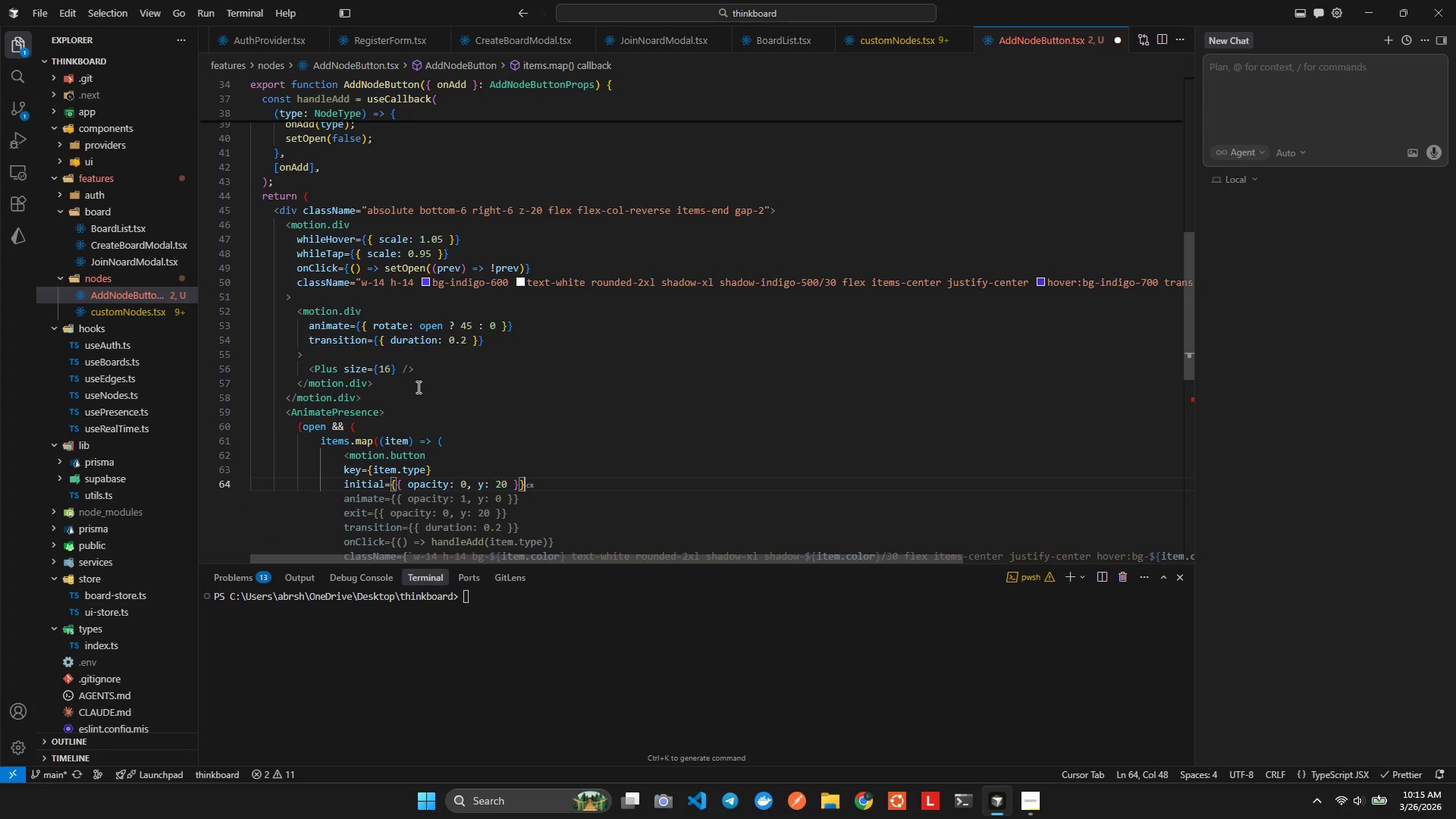 
hold_key(key=ArrowLeft, duration=0.88)
 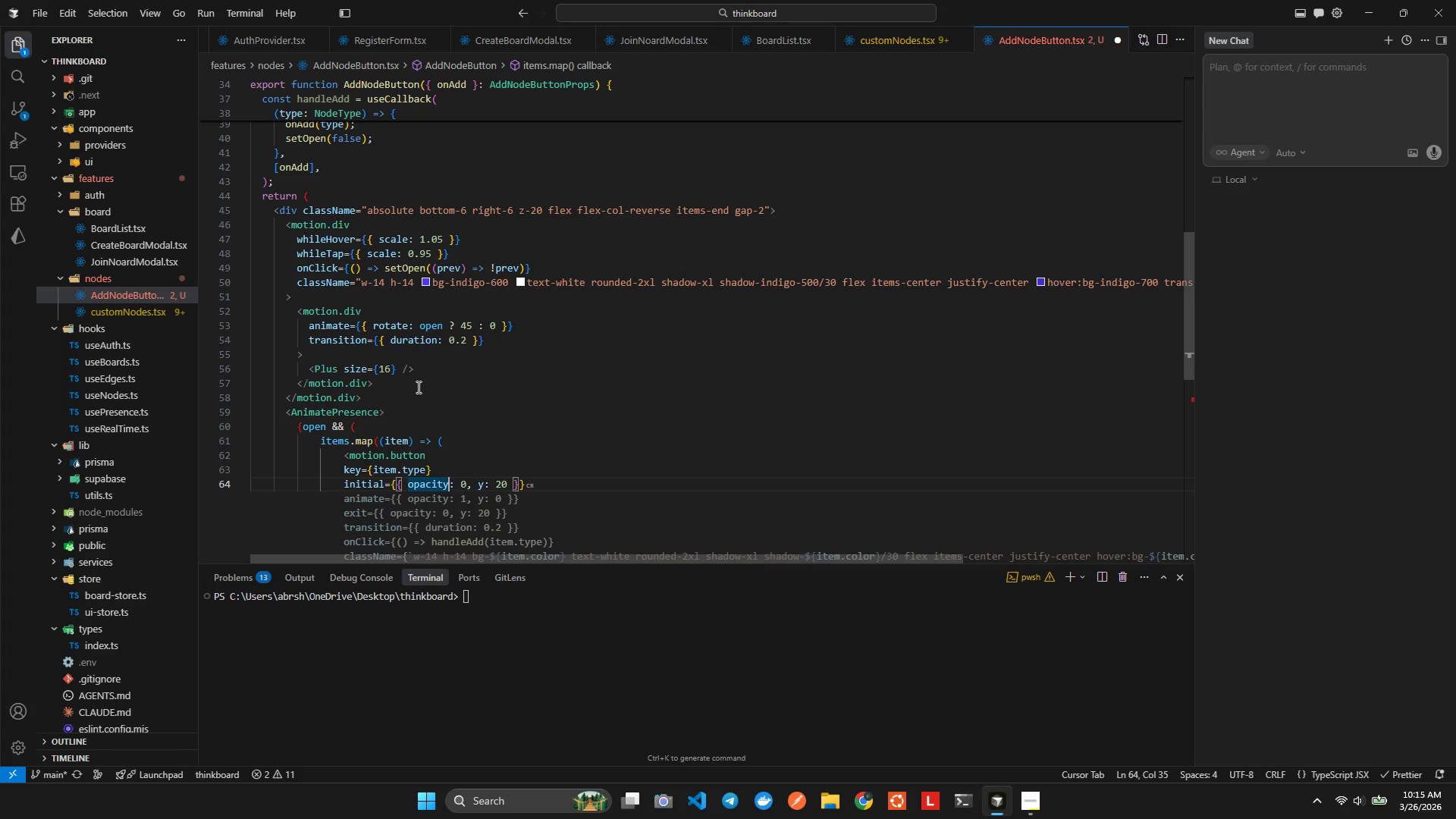 
key(ArrowRight)
 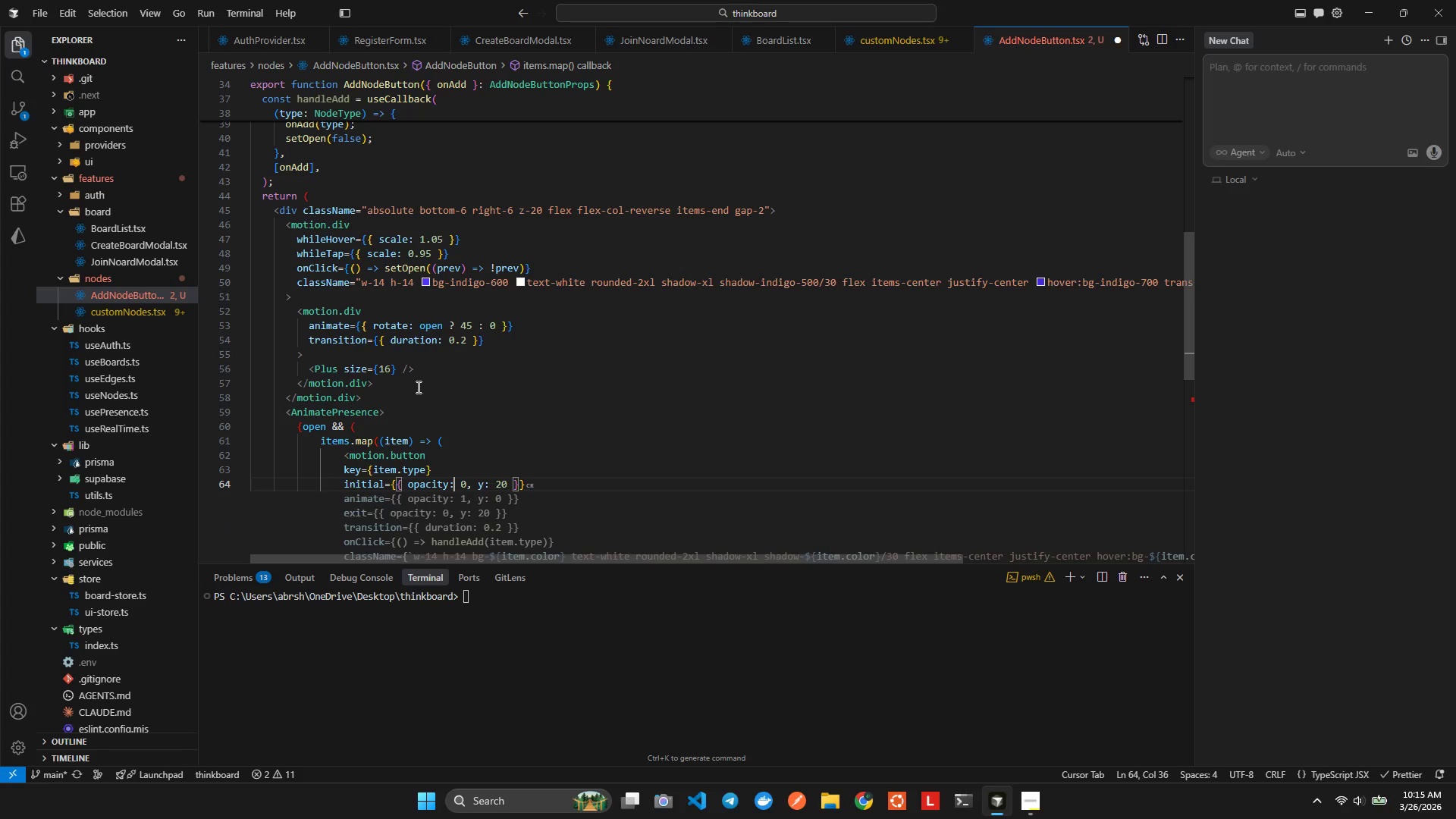 
key(ArrowRight)
 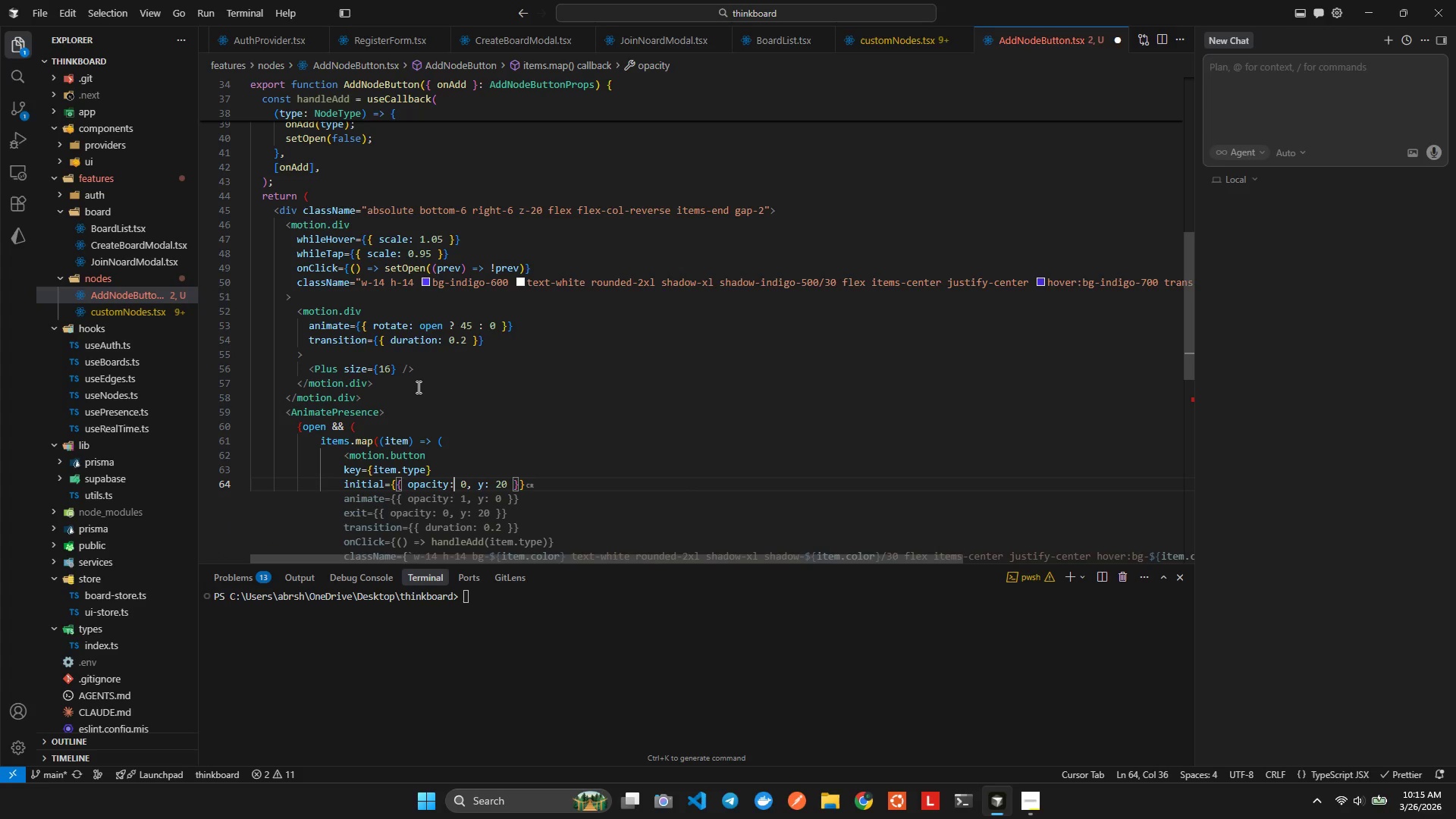 
key(ArrowRight)
 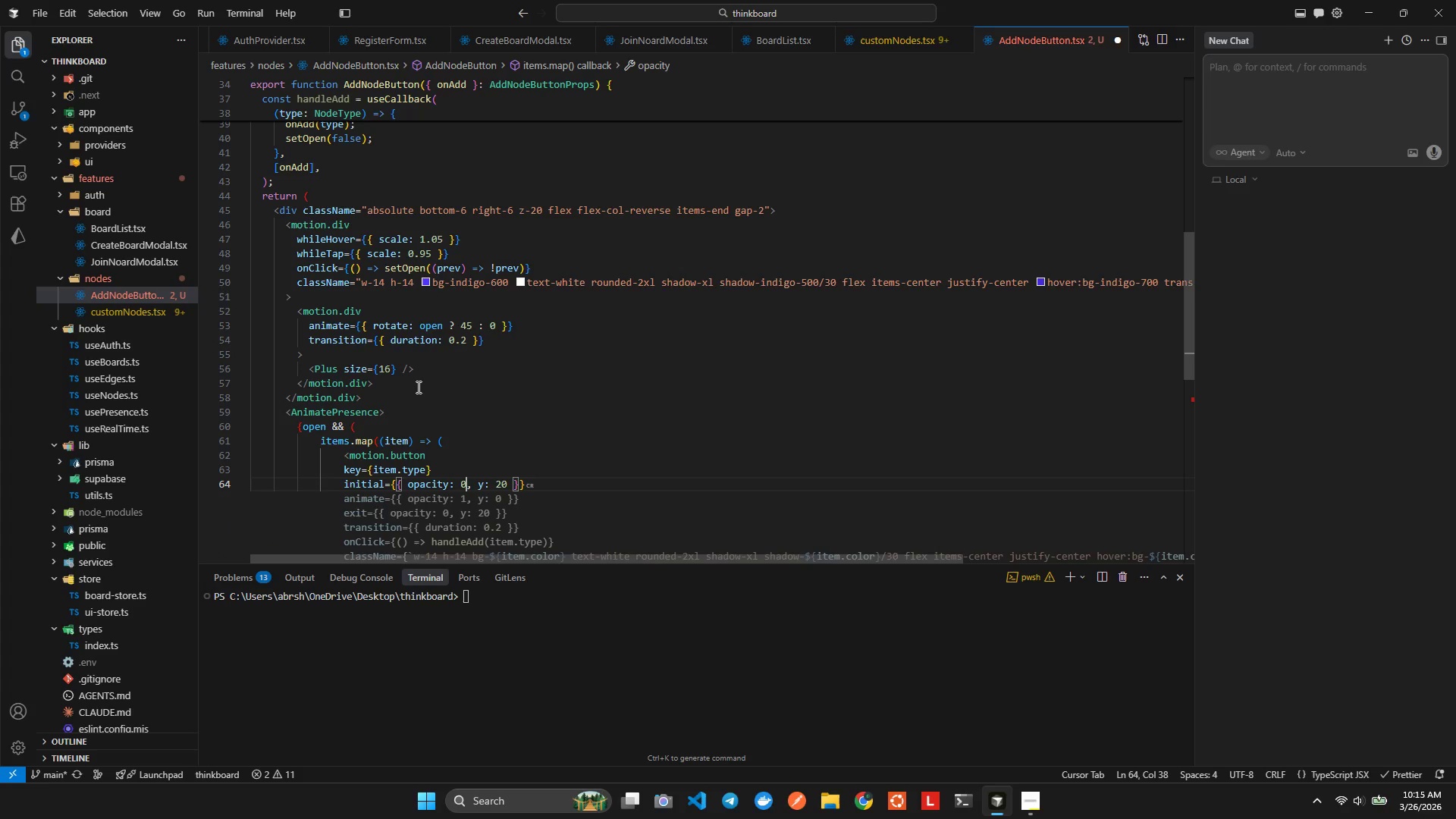 
key(ArrowRight)
 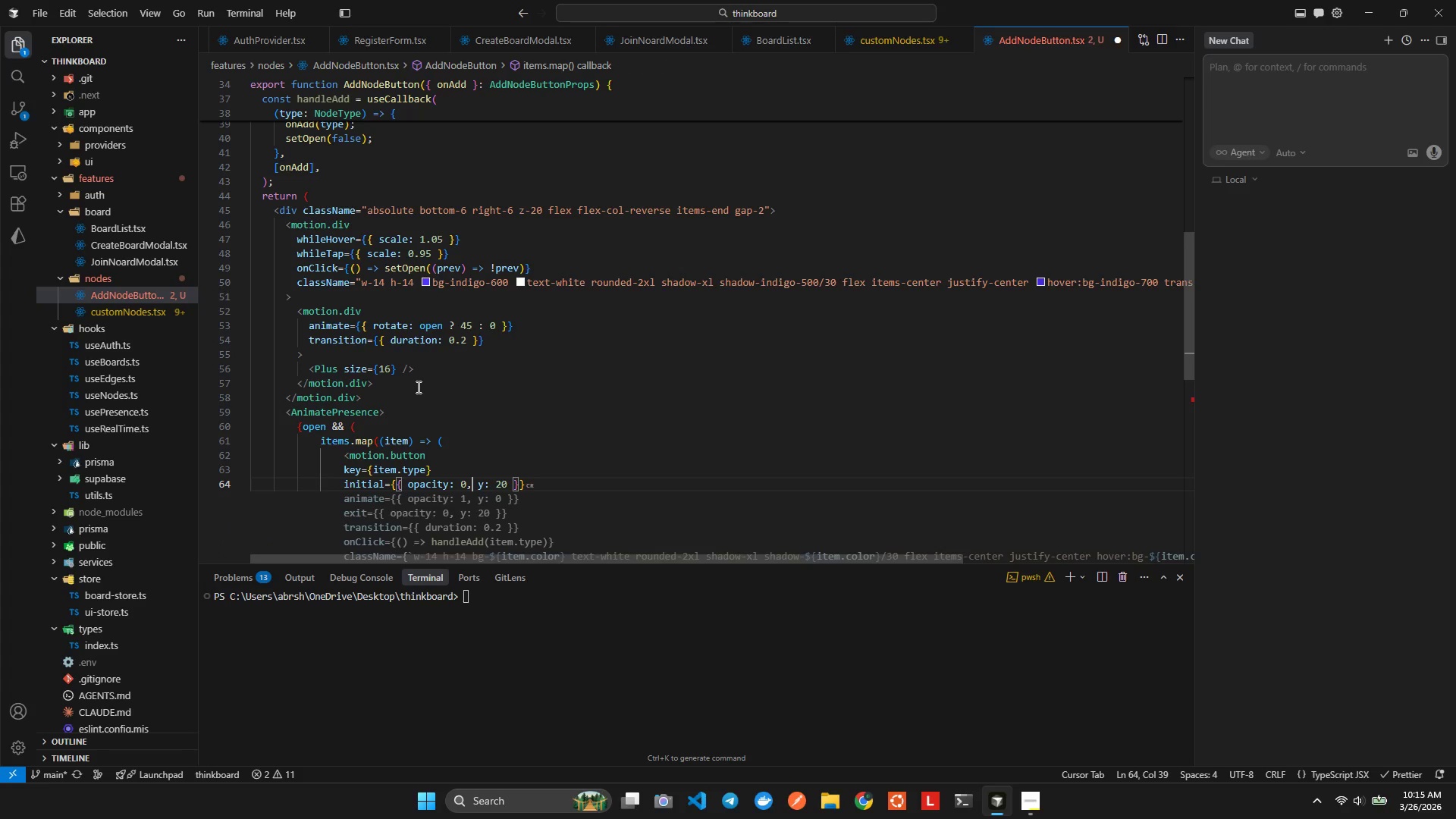 
type( sca)
 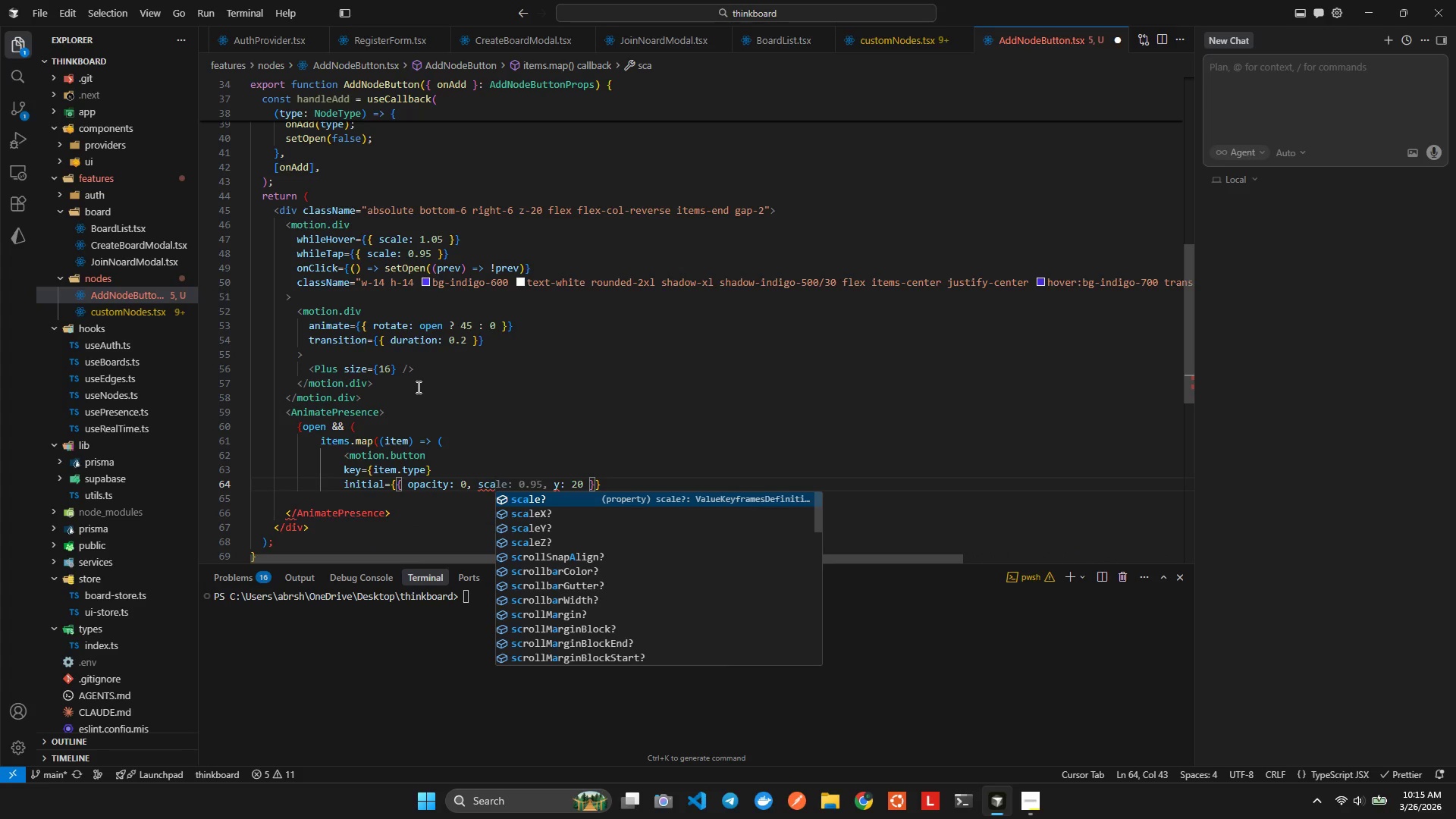 
key(Enter)
 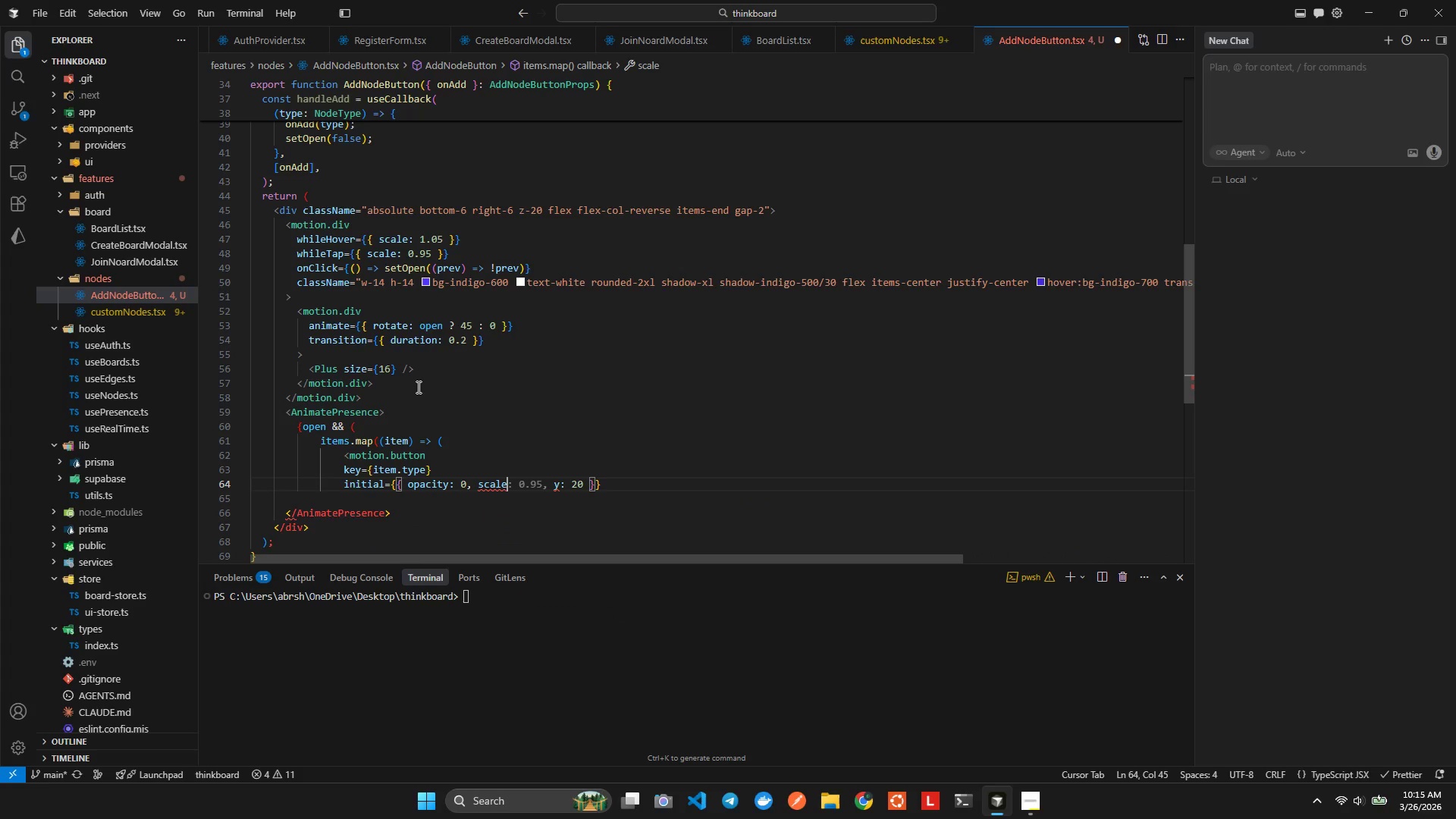 
type(:05)
 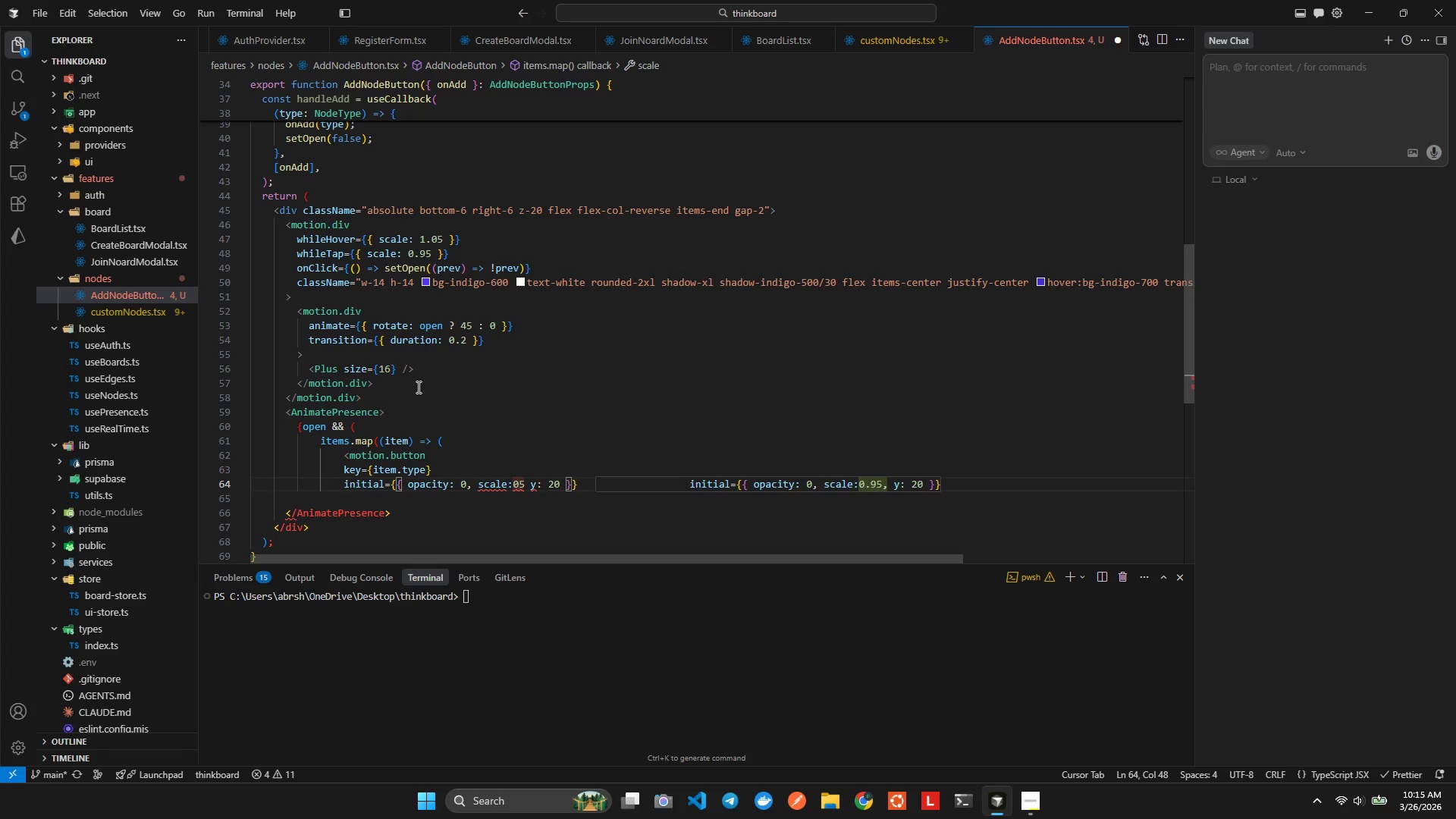 
key(ArrowLeft)
 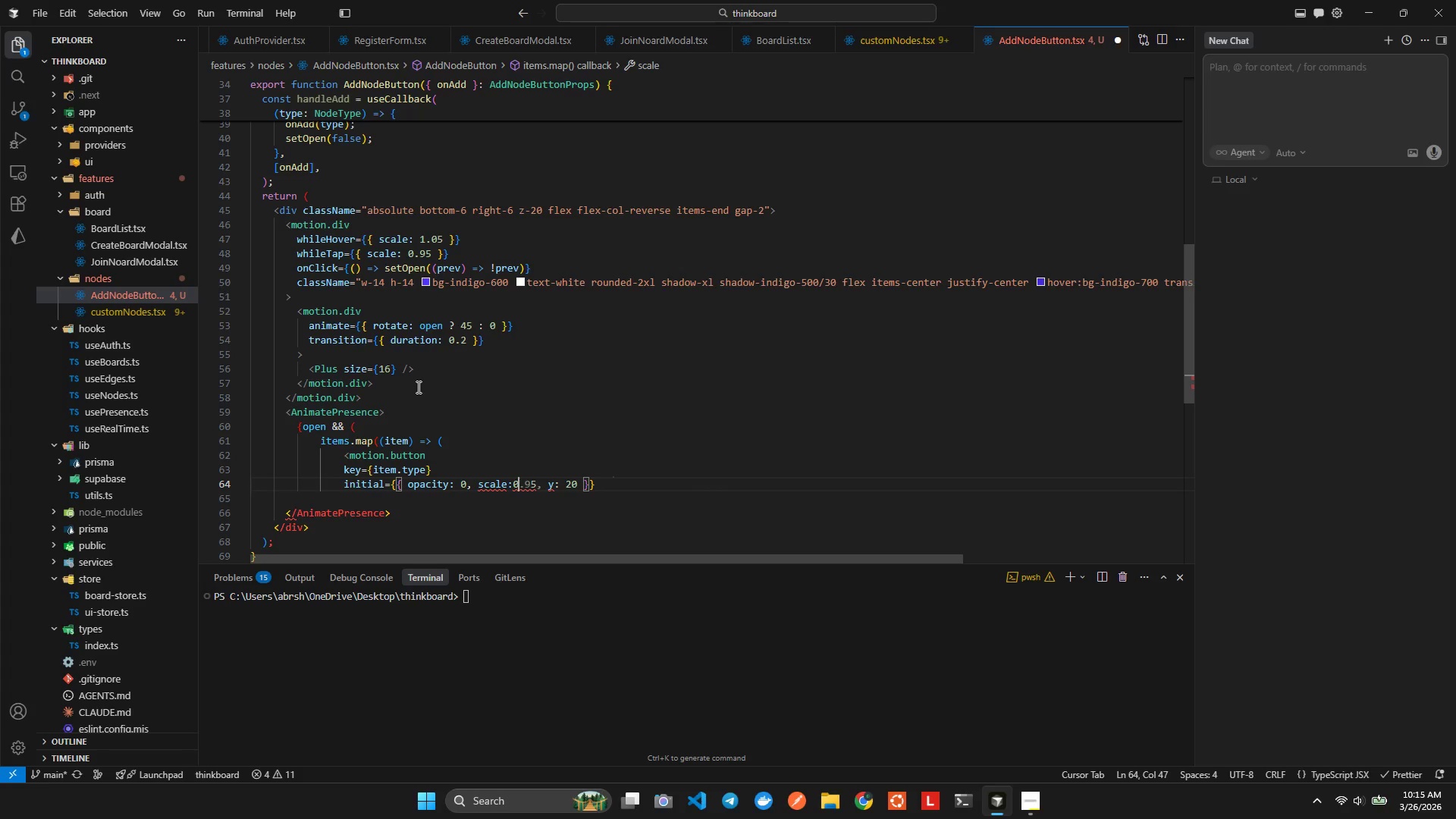 
key(Period)
 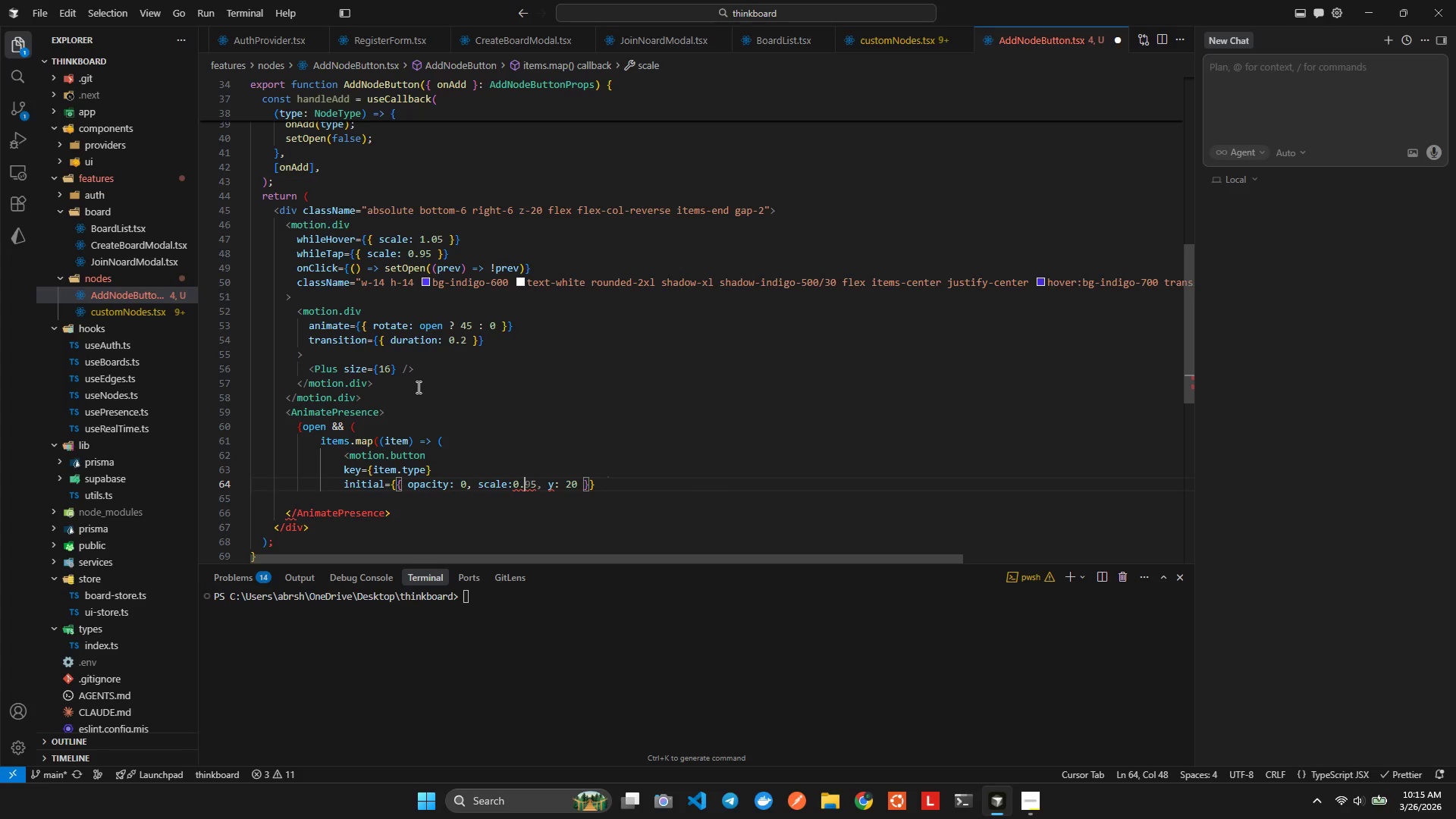 
key(ArrowRight)
 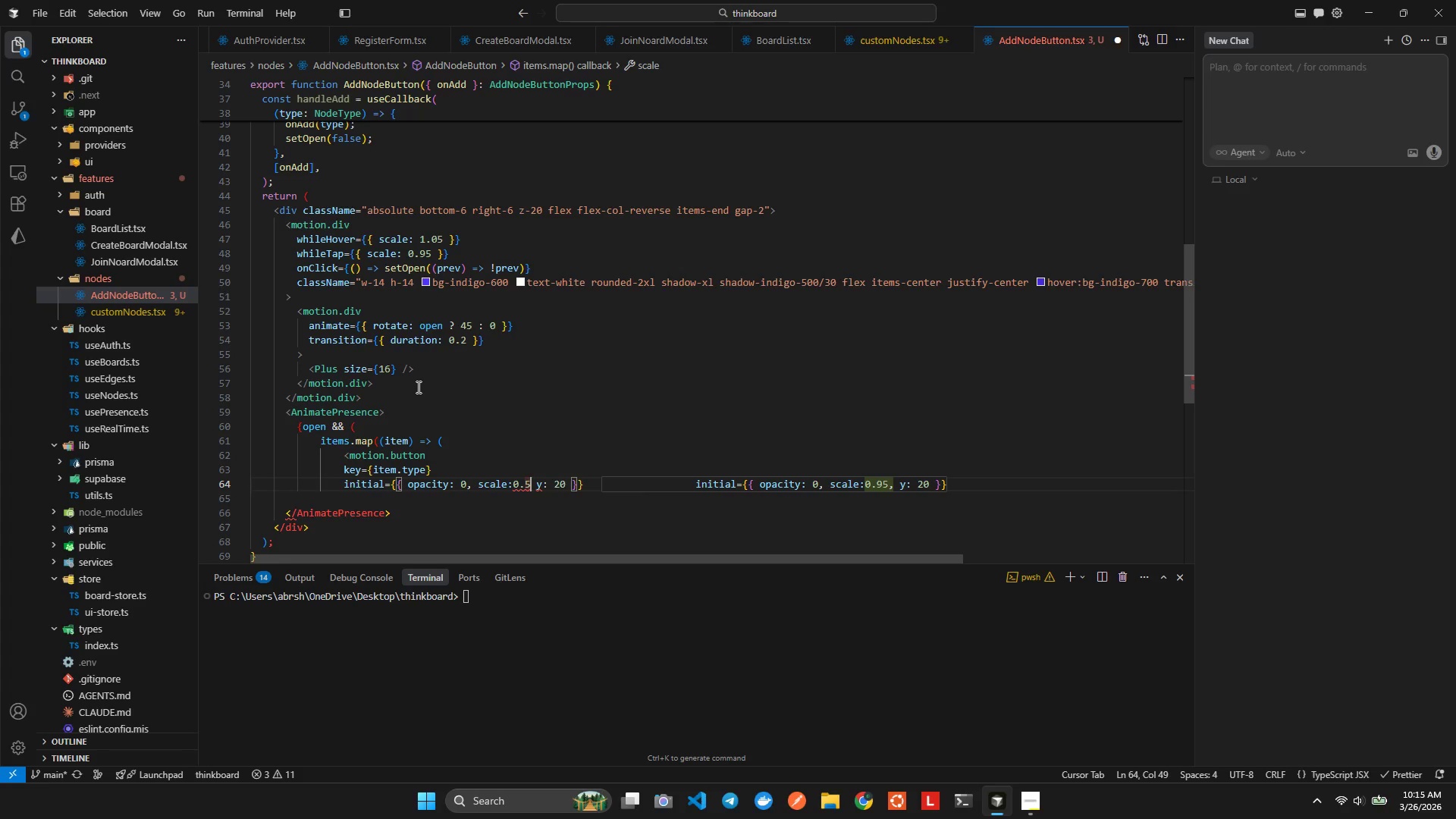 
key(ArrowRight)
 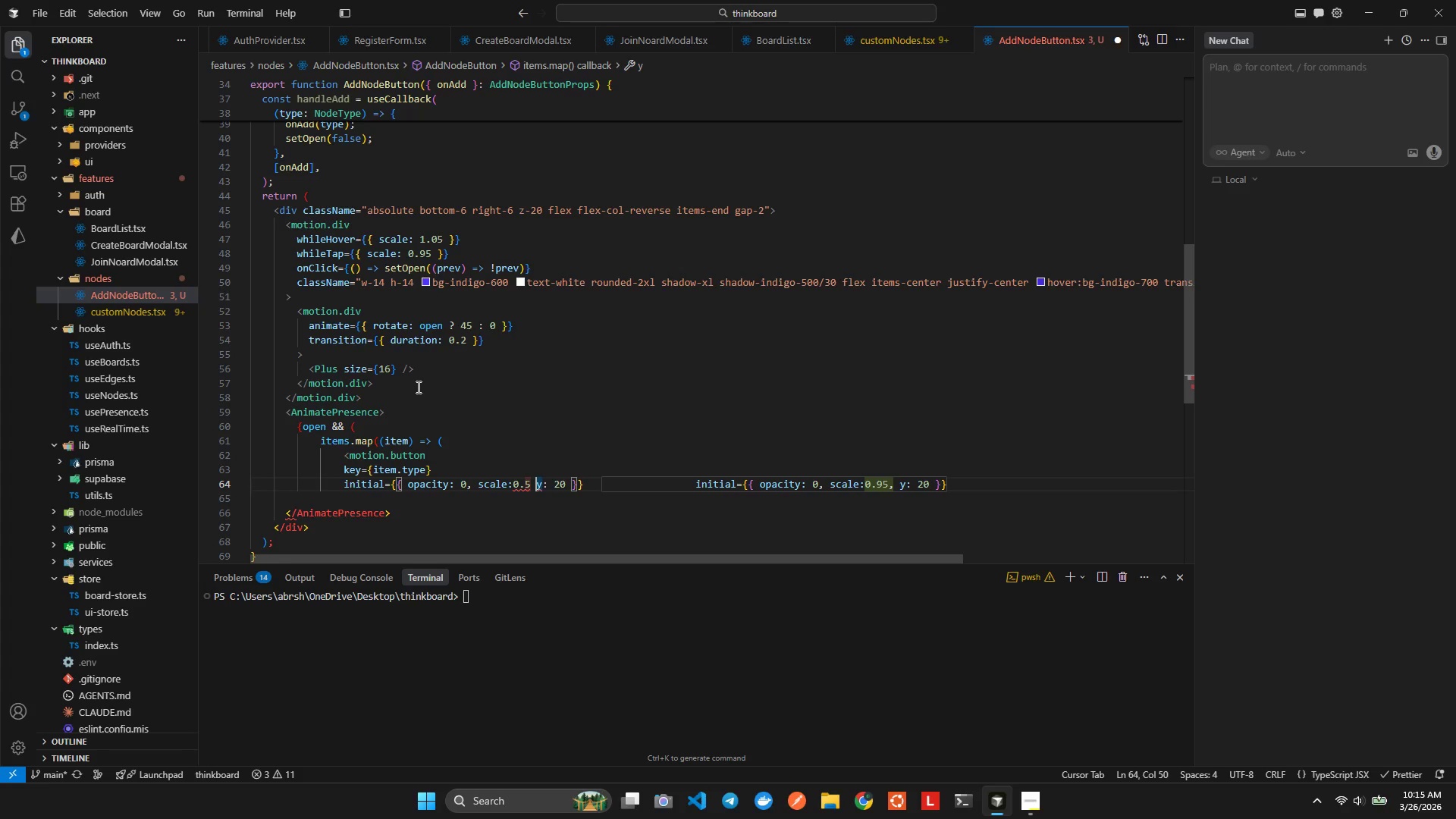 
hold_key(key=ArrowRight, duration=0.69)
 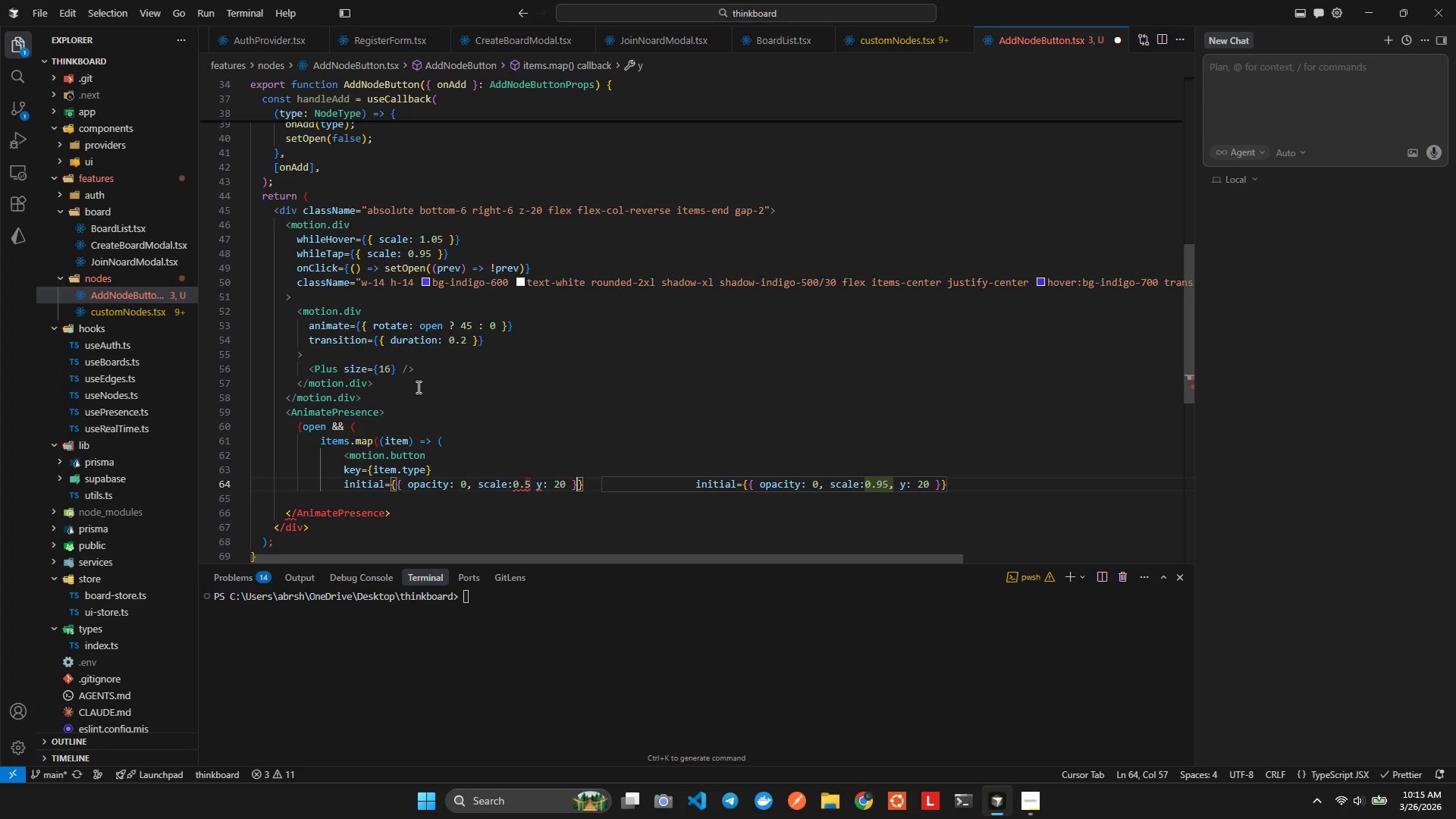 
key(ArrowRight)
 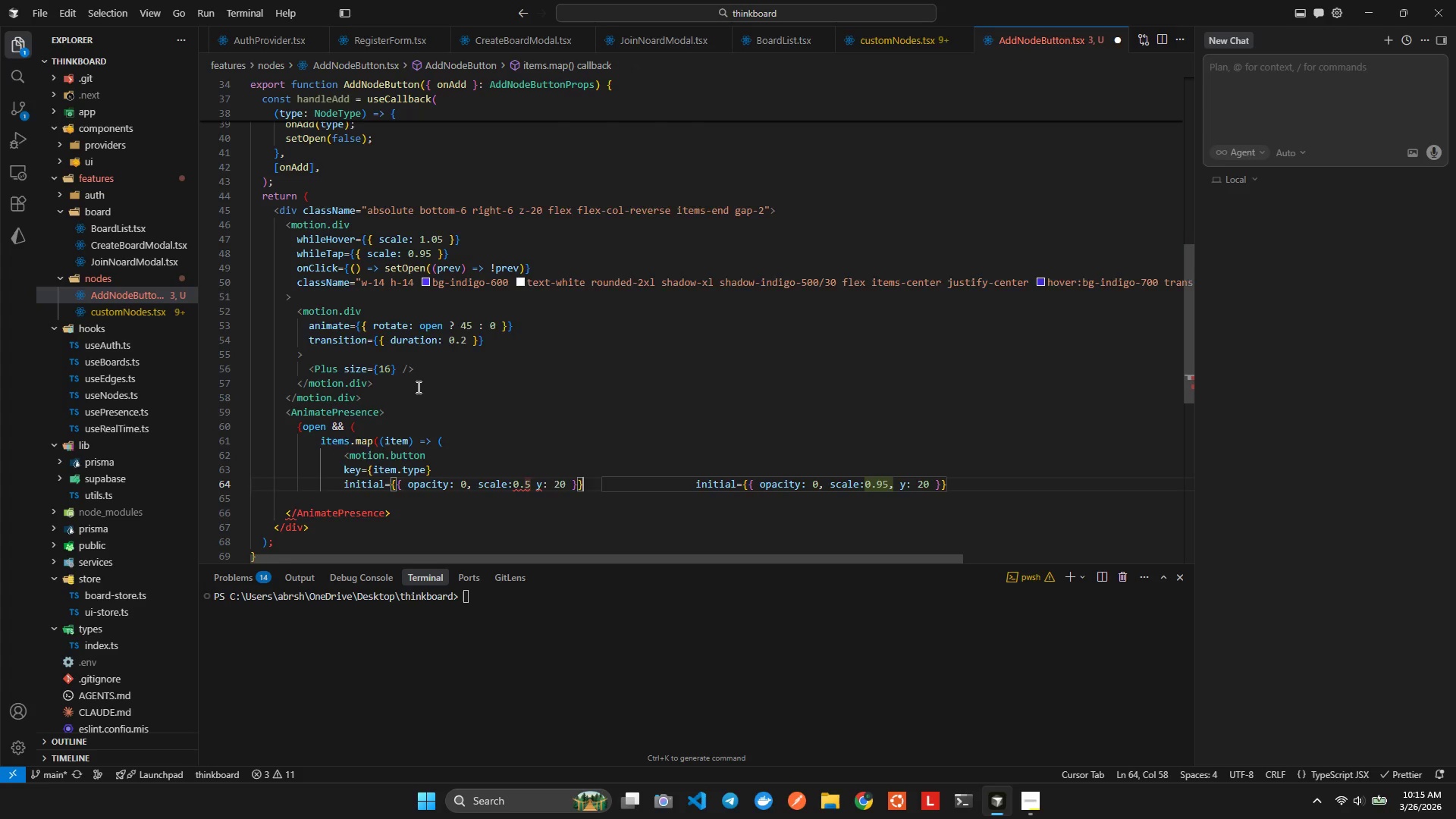 
key(Enter)
 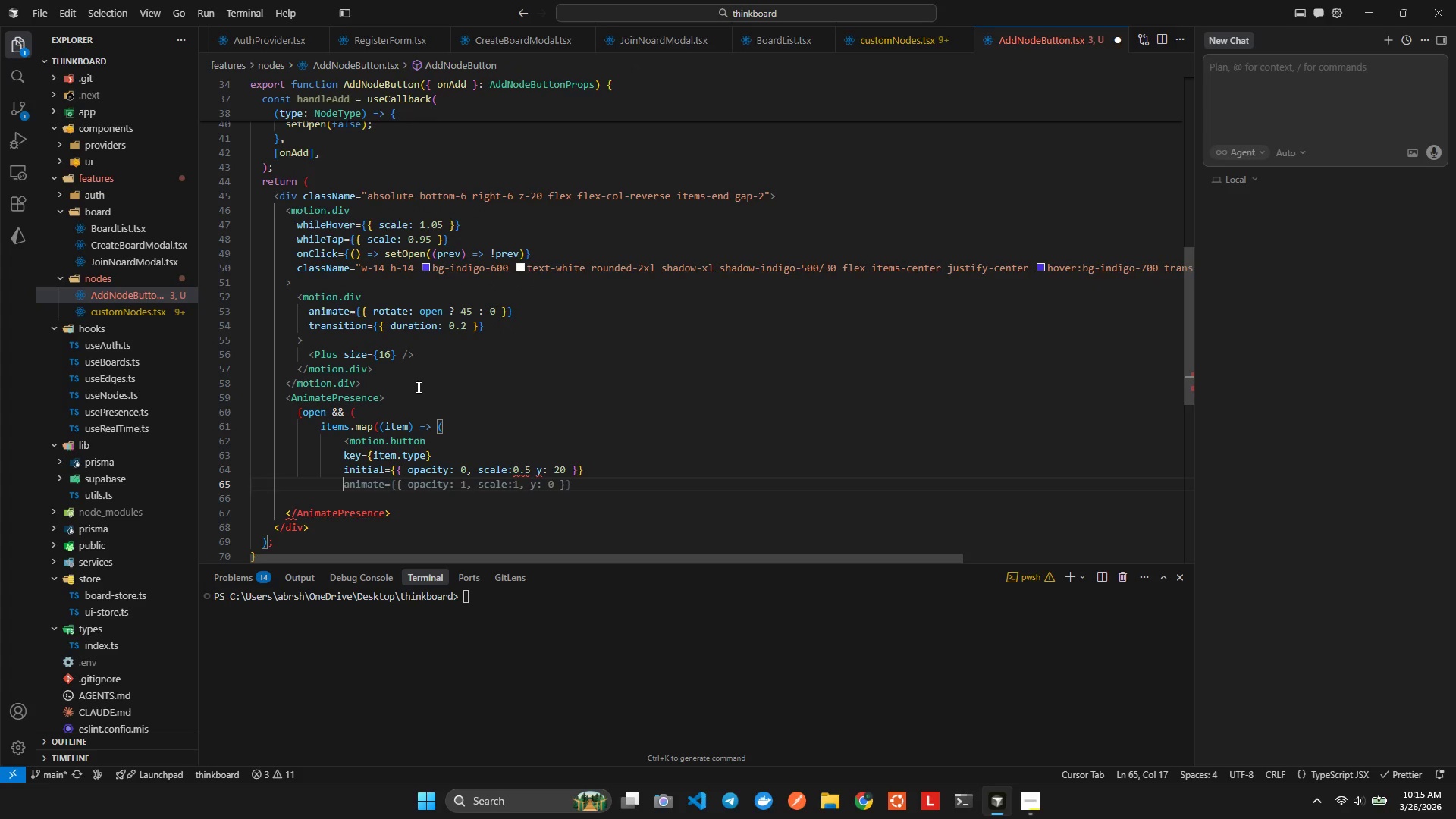 
type(anim)
key(Tab)
key(Tab)
 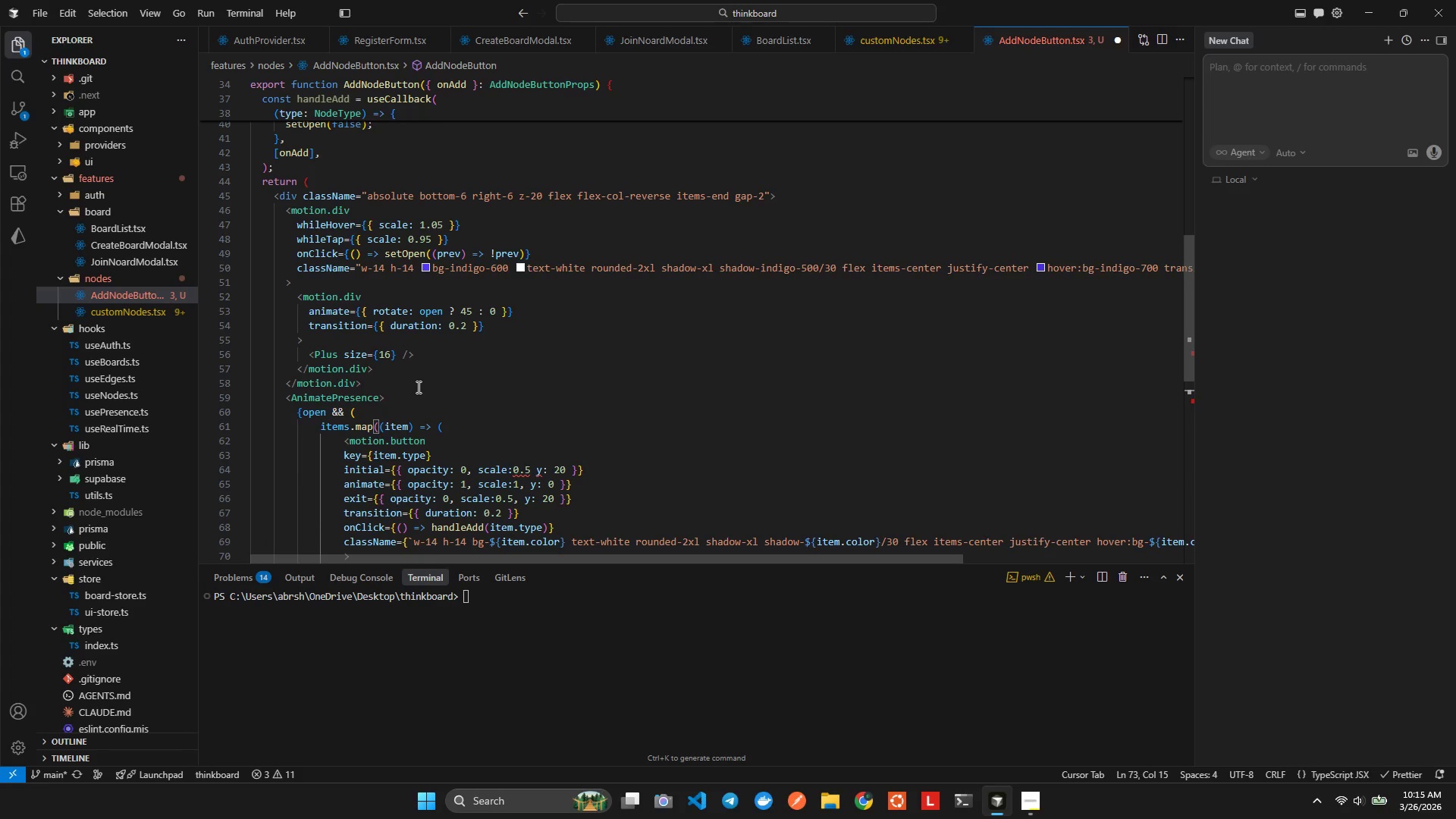 
key(Control+Z)
 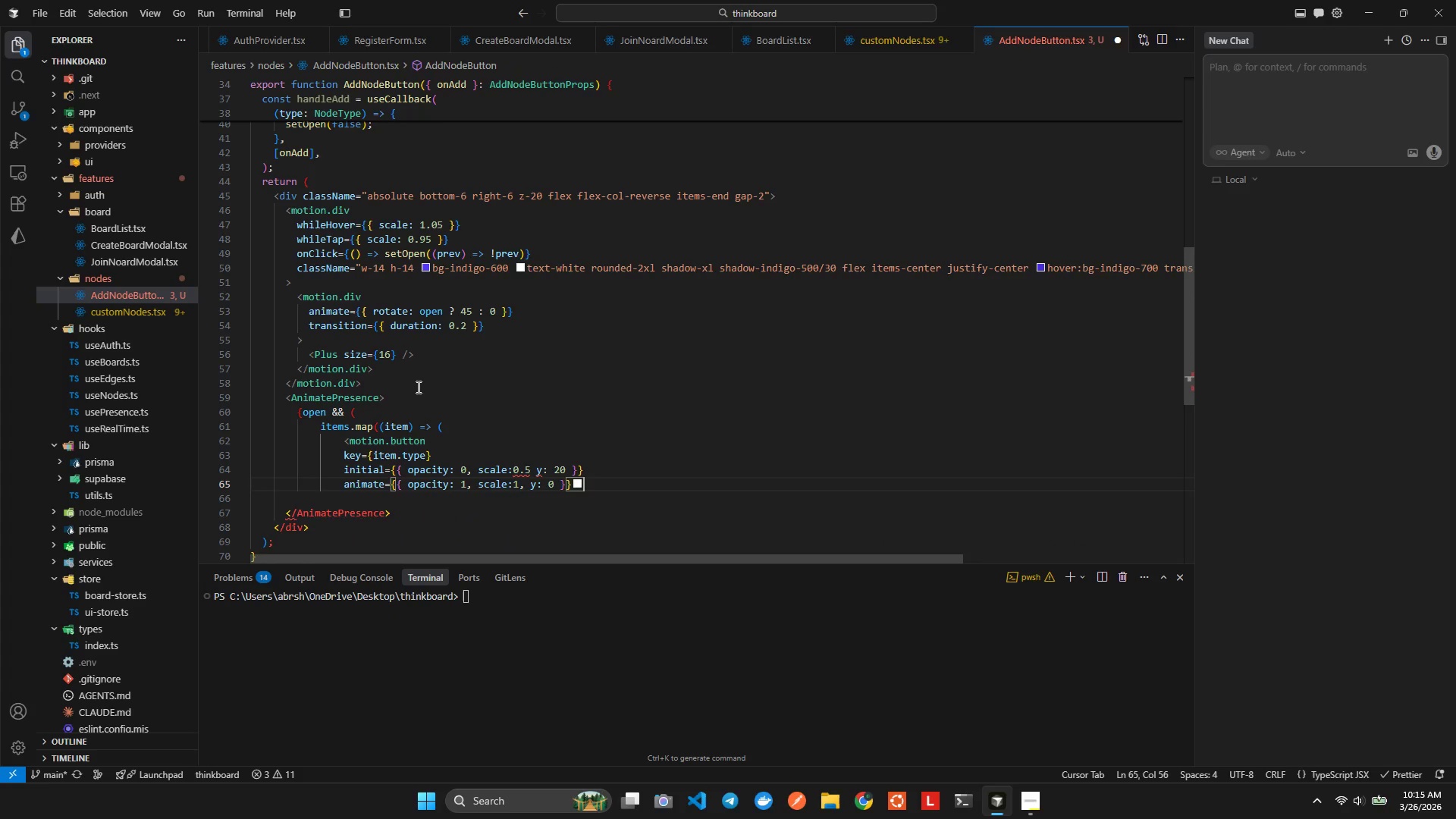 
key(Enter)
 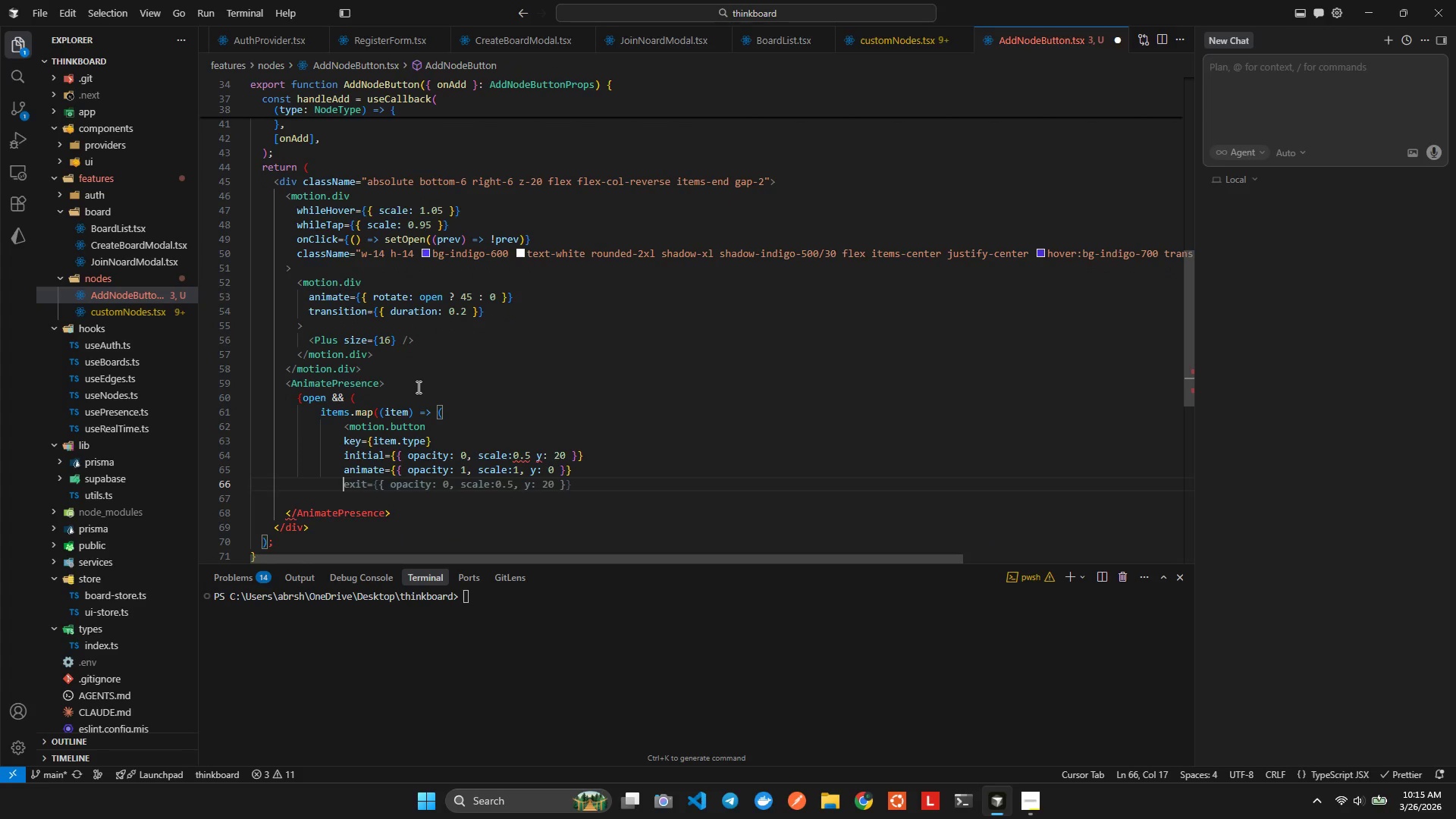 
key(Tab)
 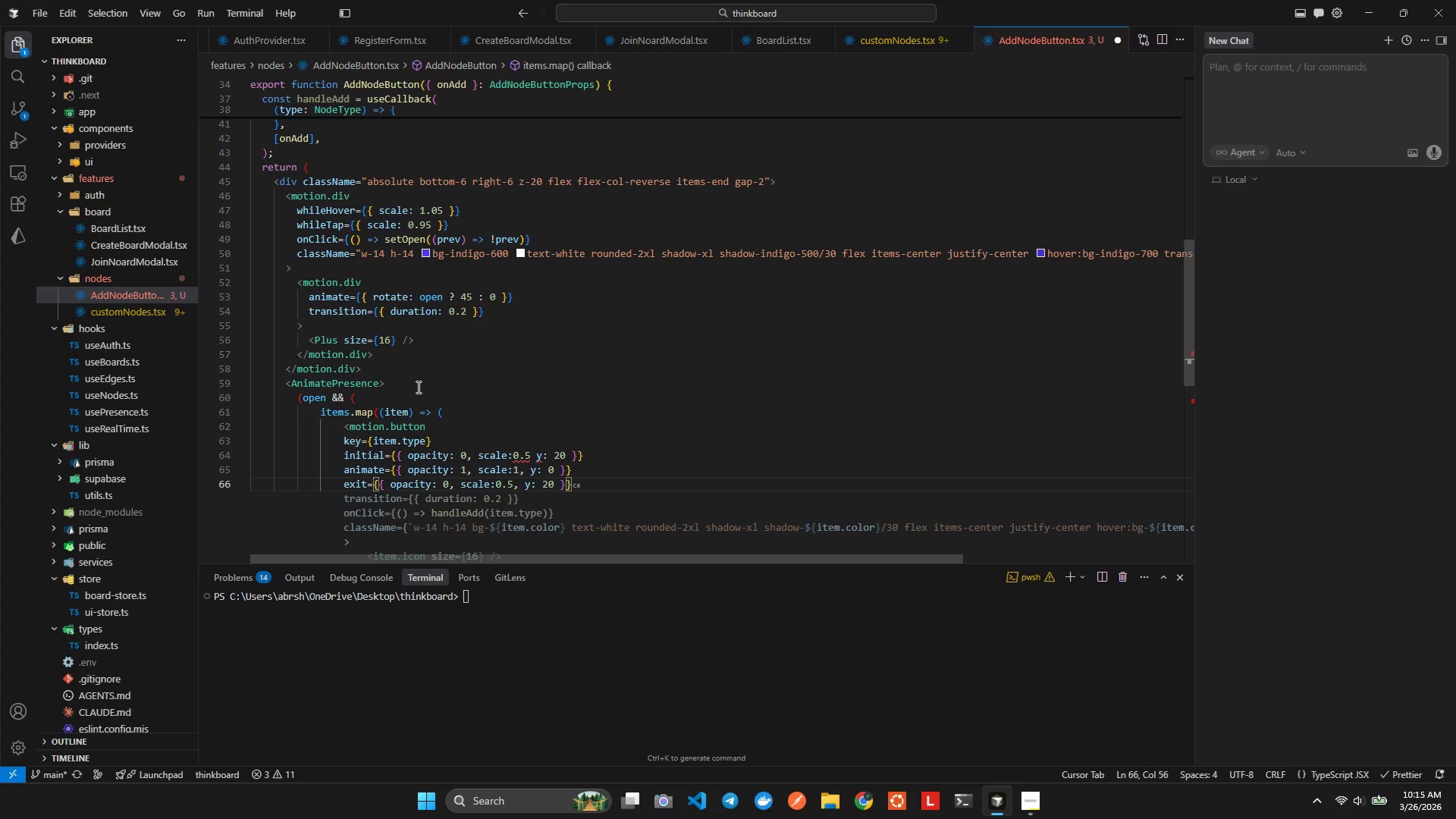 
key(Enter)
 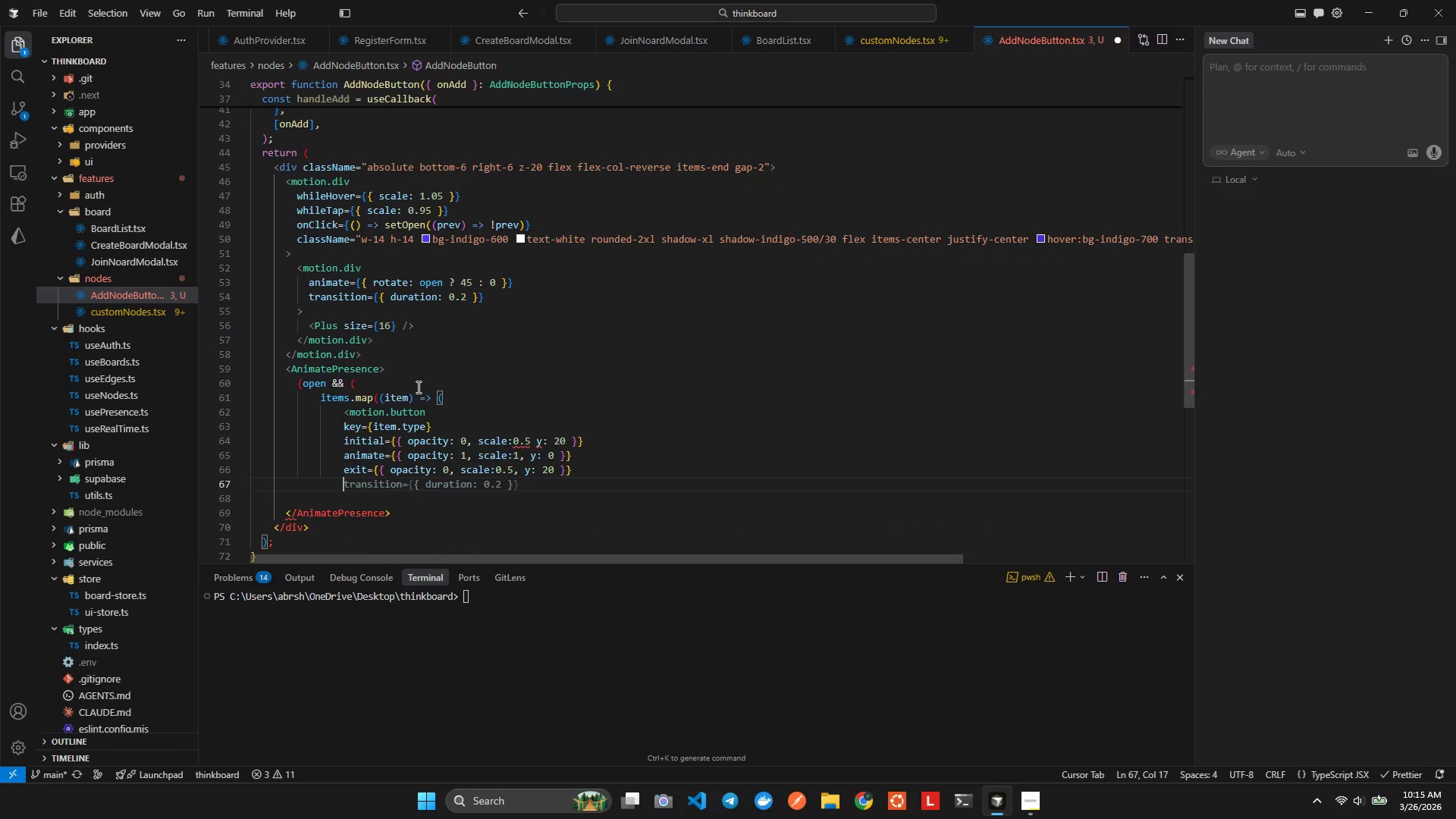 
type(tras)
 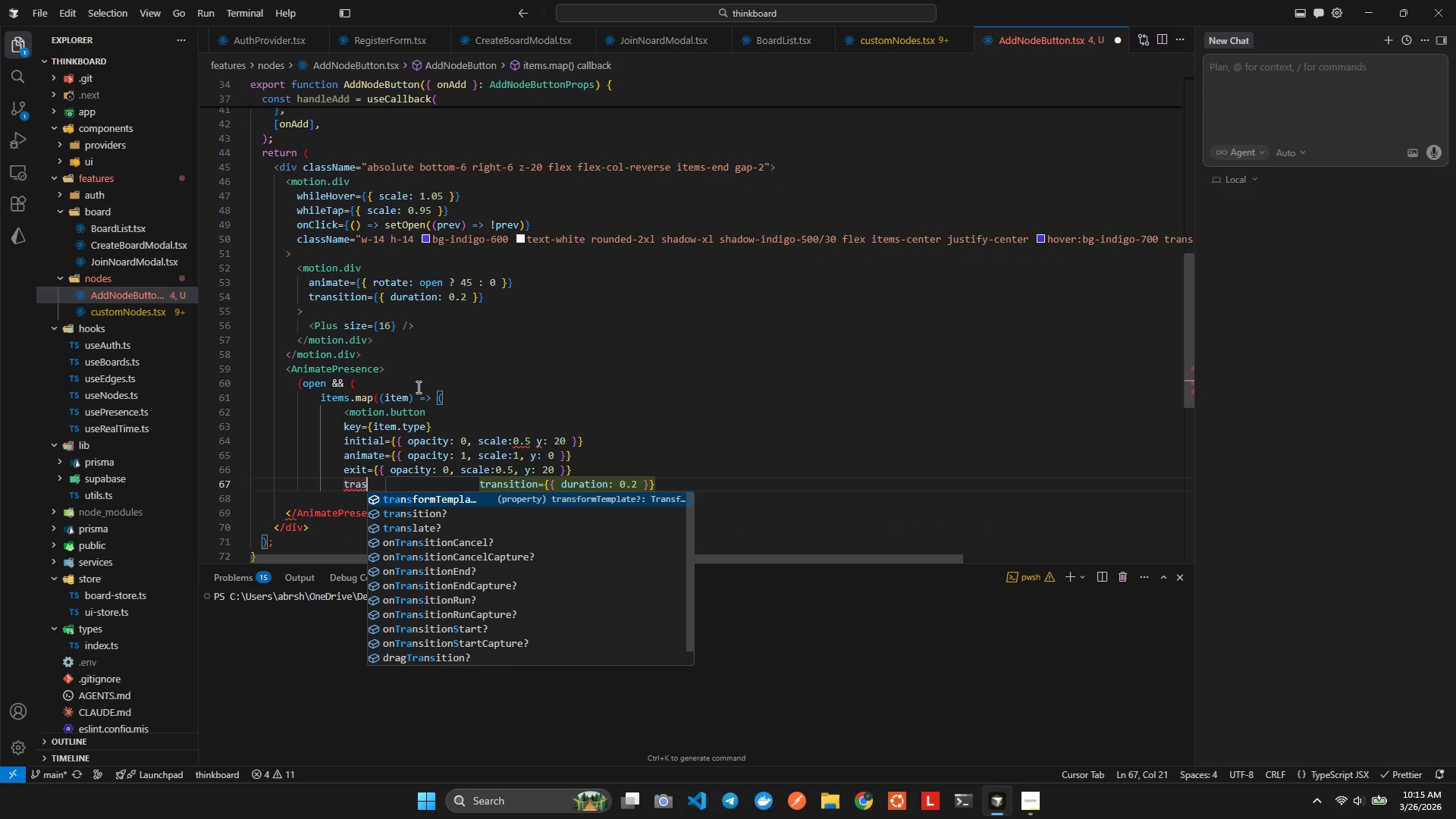 
key(ArrowDown)
 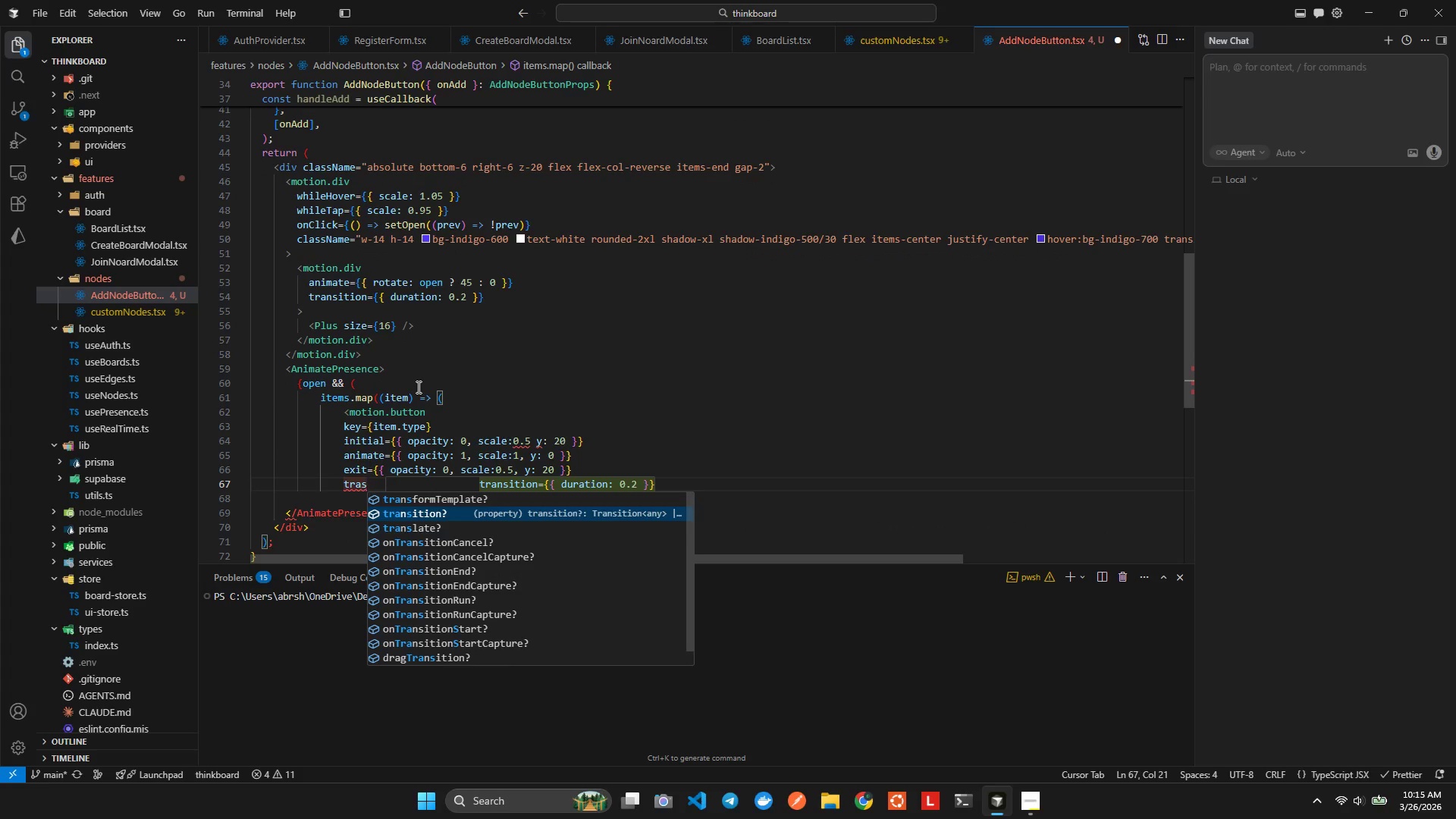 
key(Enter)
 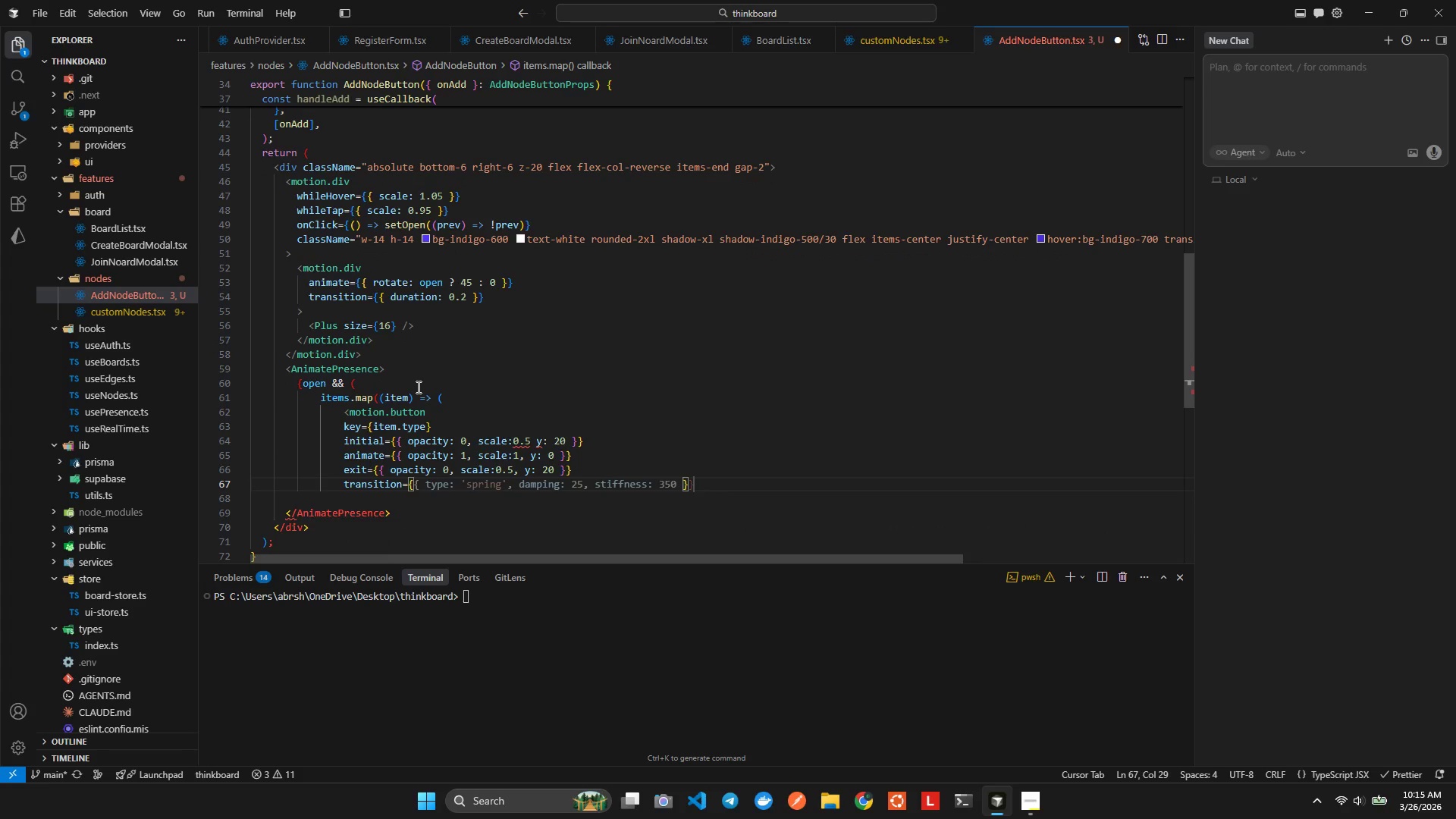 
wait(6.17)
 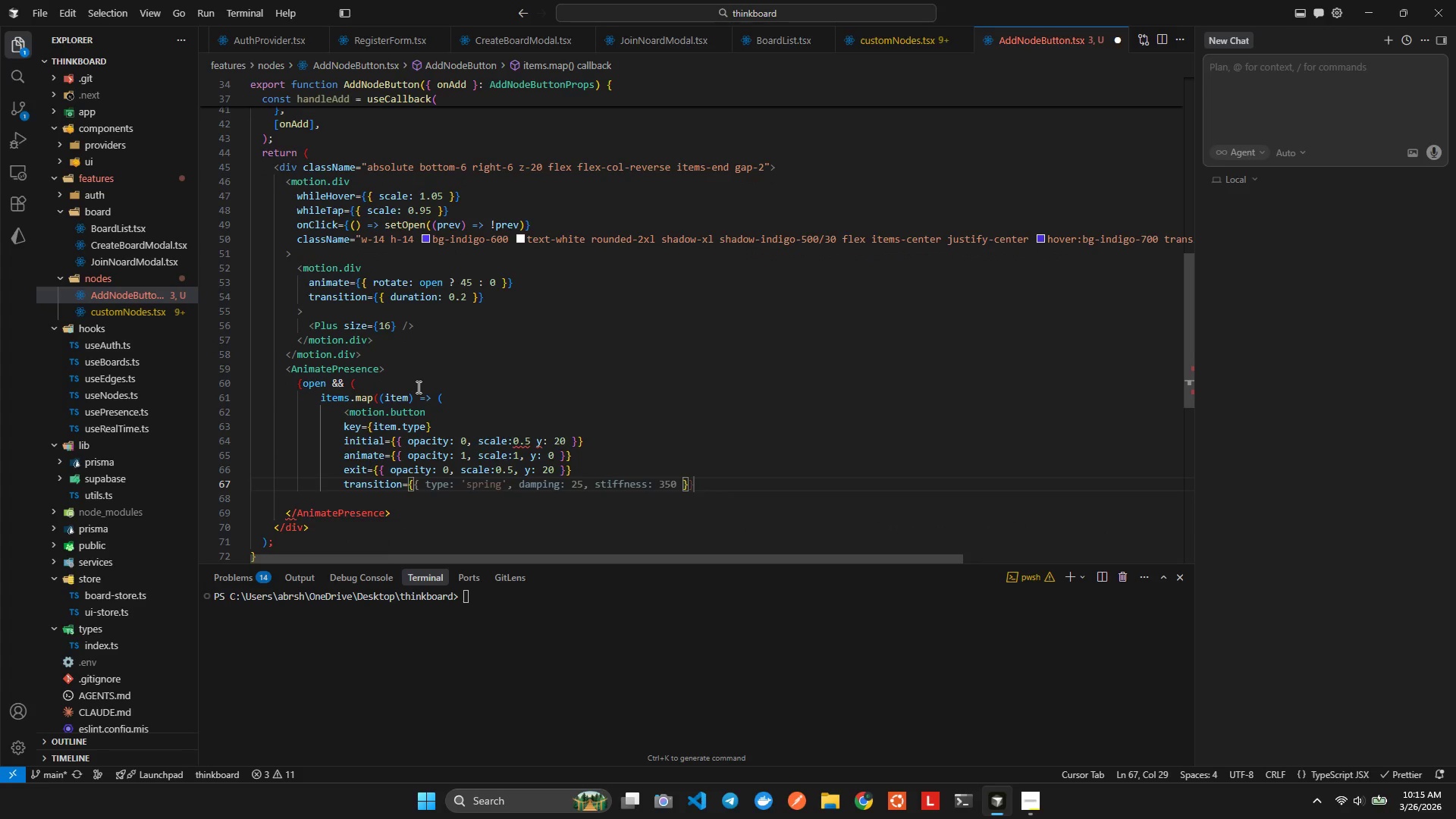 
type({ deka)
key(Backspace)
key(Backspace)
type(la)
 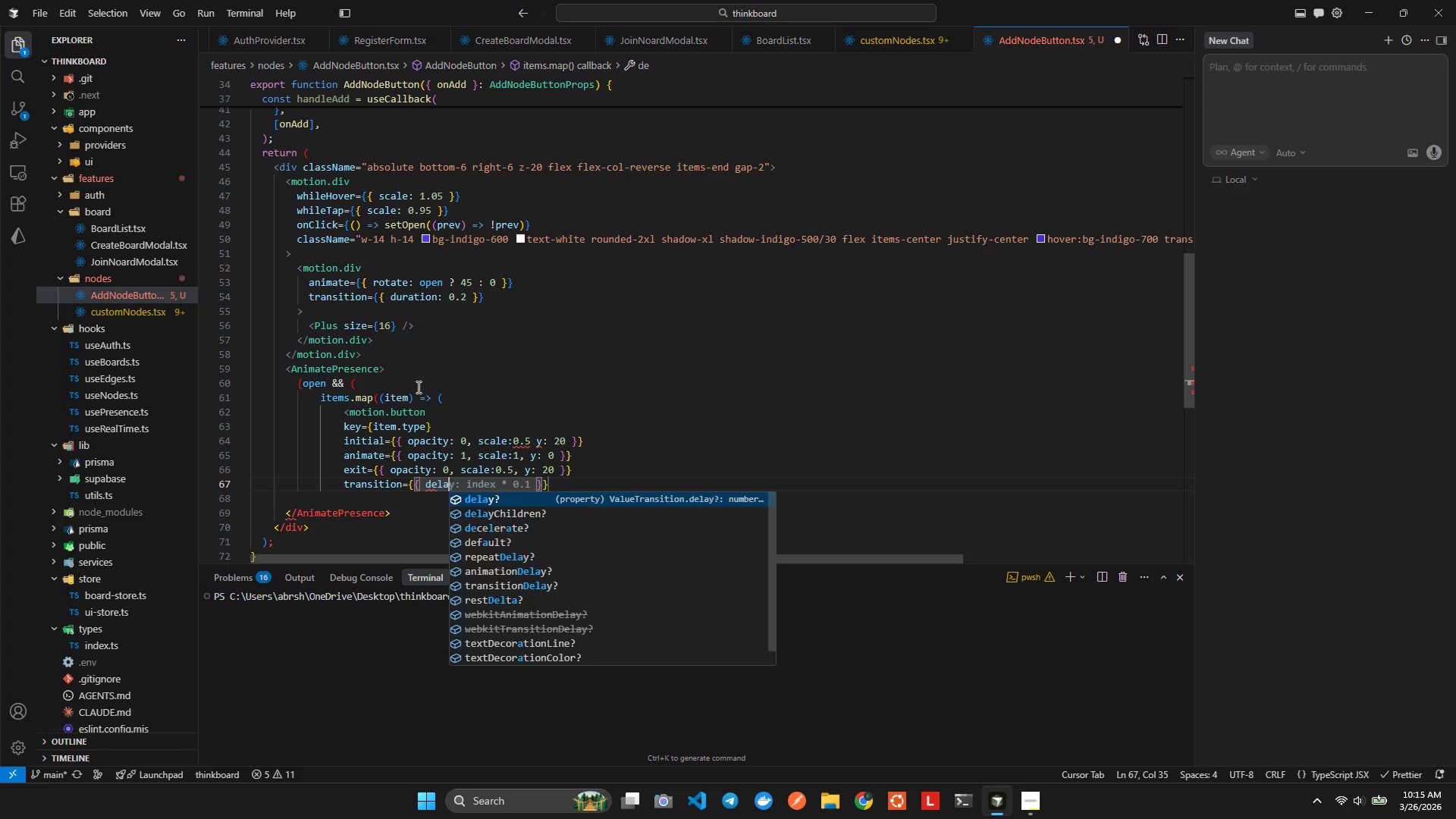 
key(Enter)
 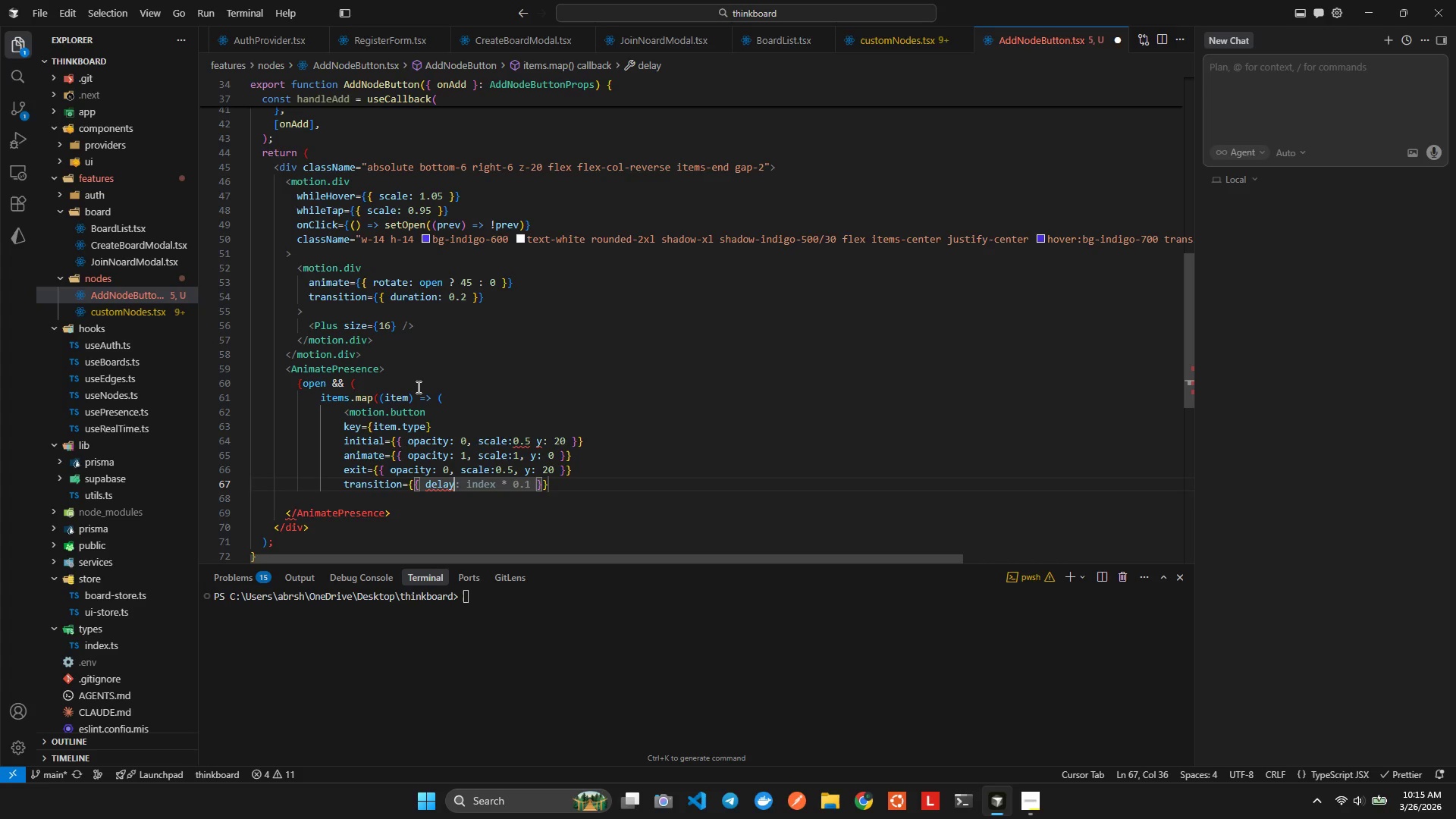 
key(Shift+ShiftLeft)
 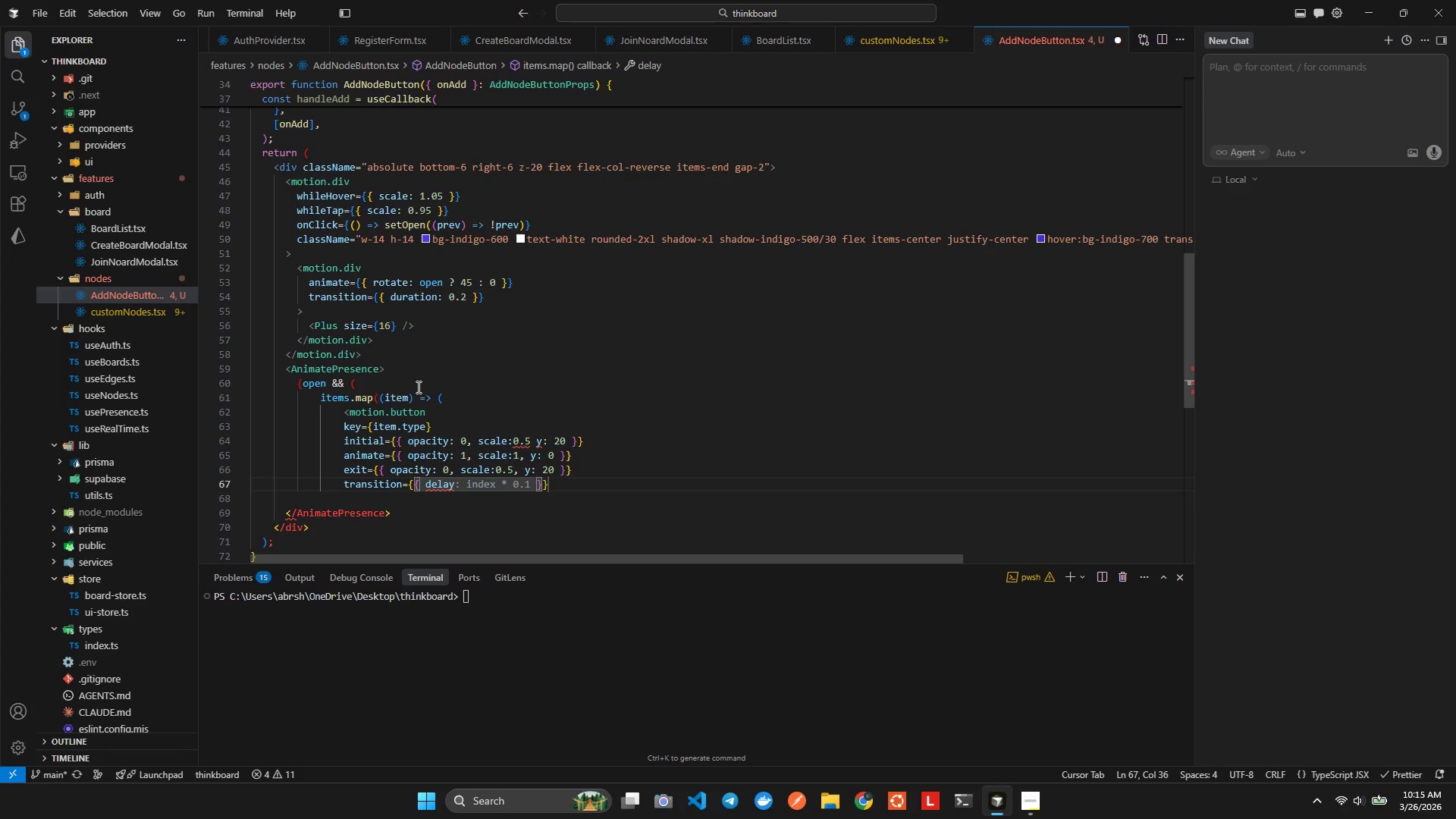 
key(Shift+Semicolon)
 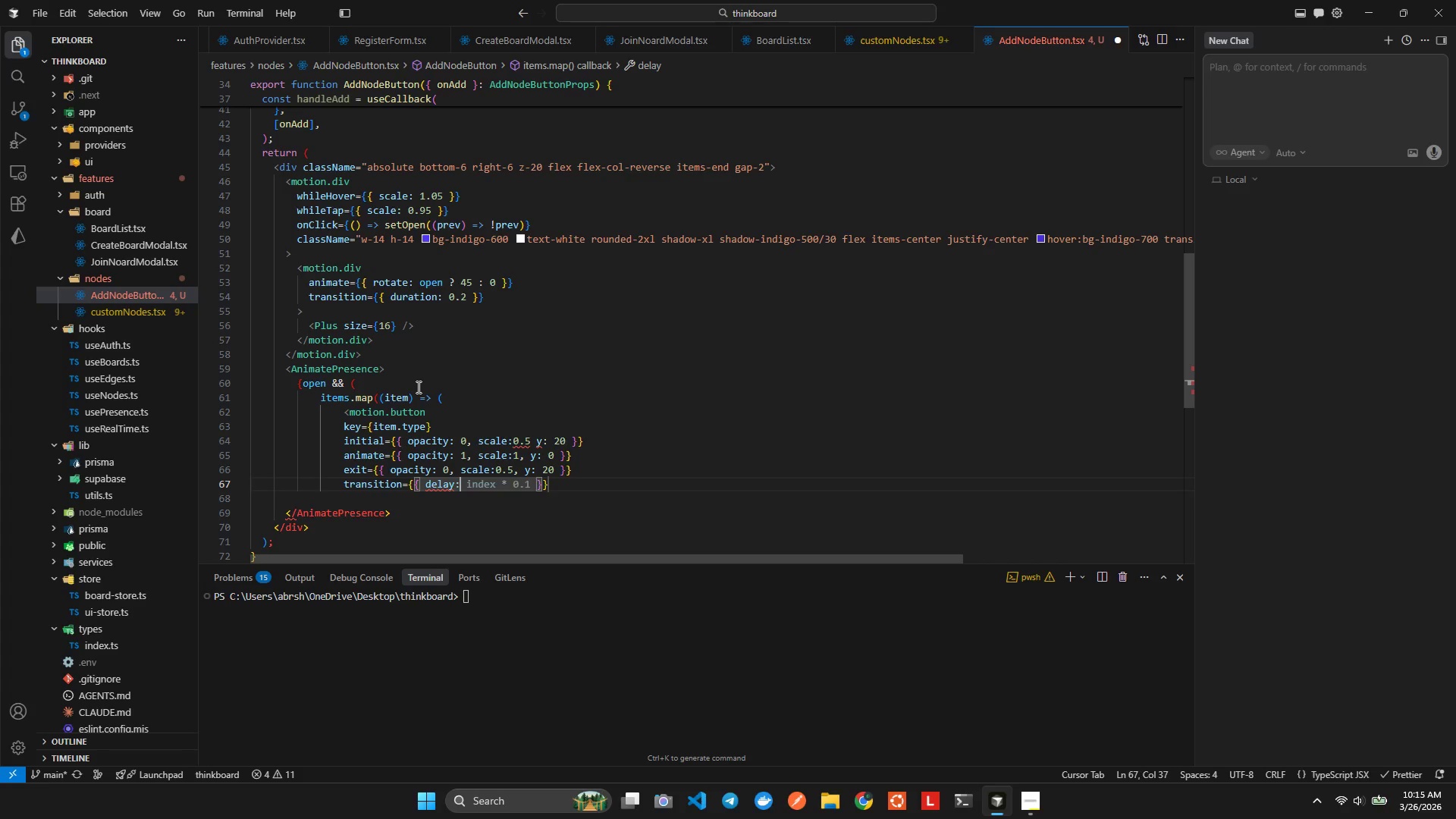 
key(Space)
 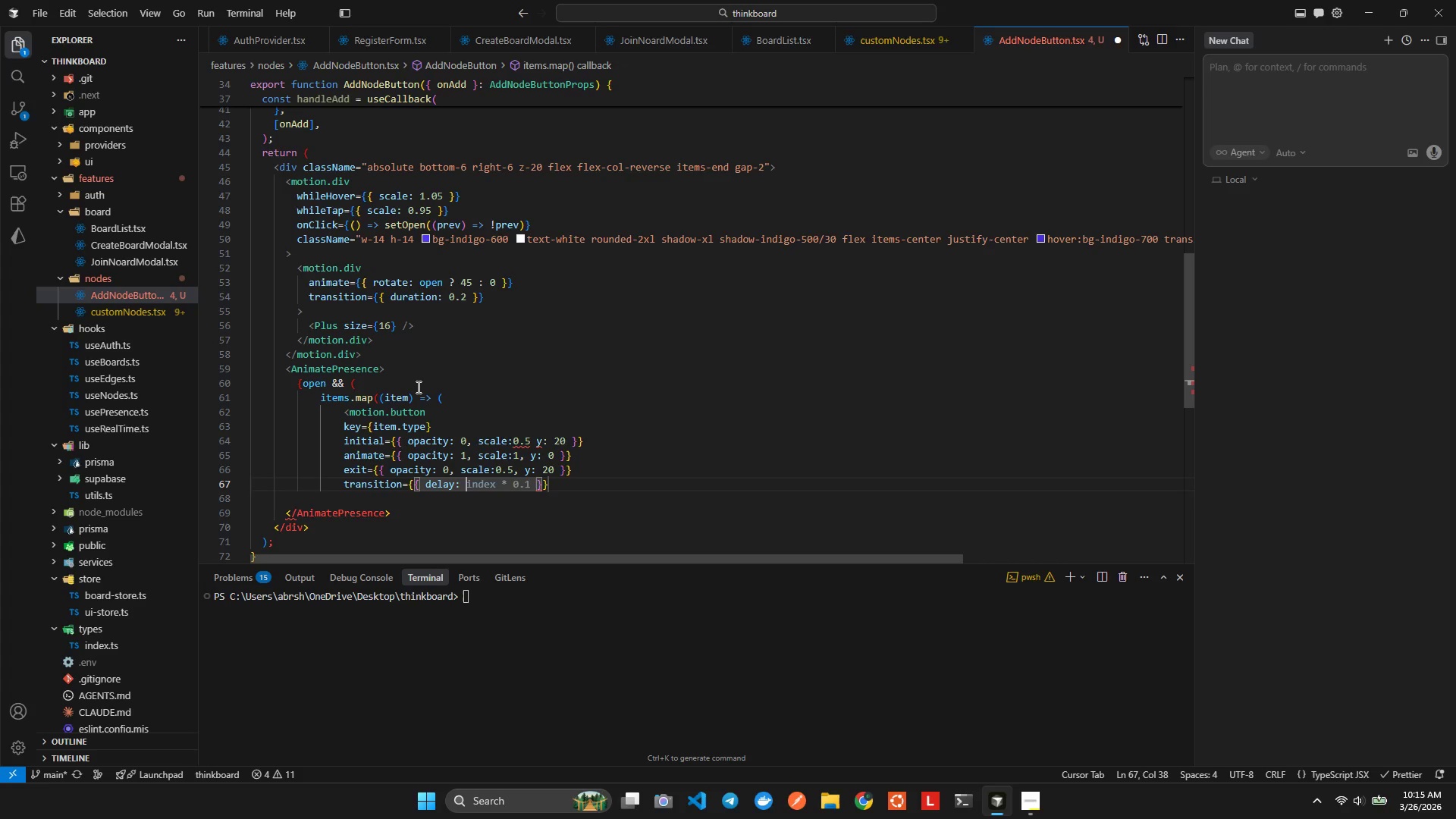 
key(I)
 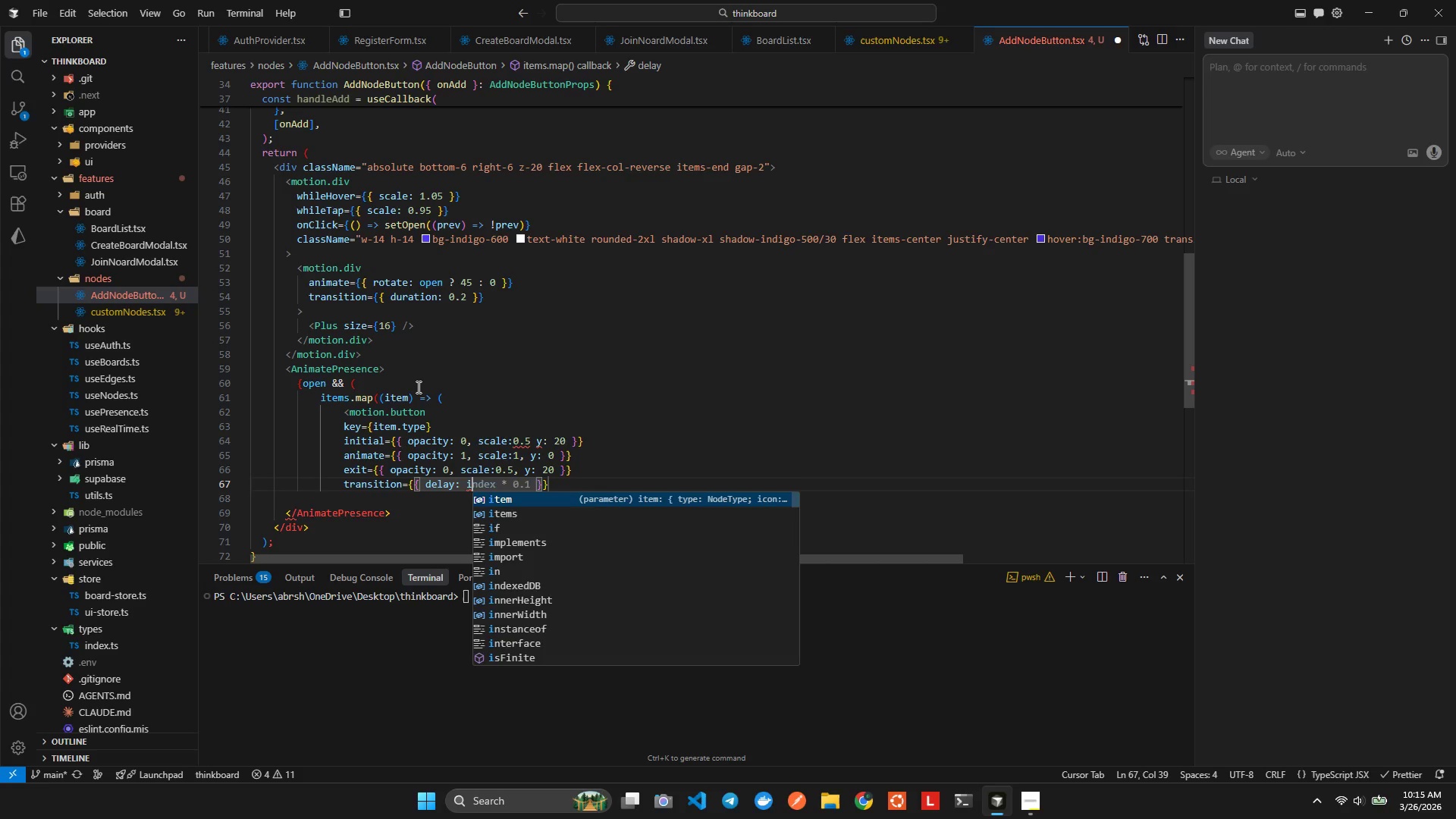 
key(NumpadMultiply)
 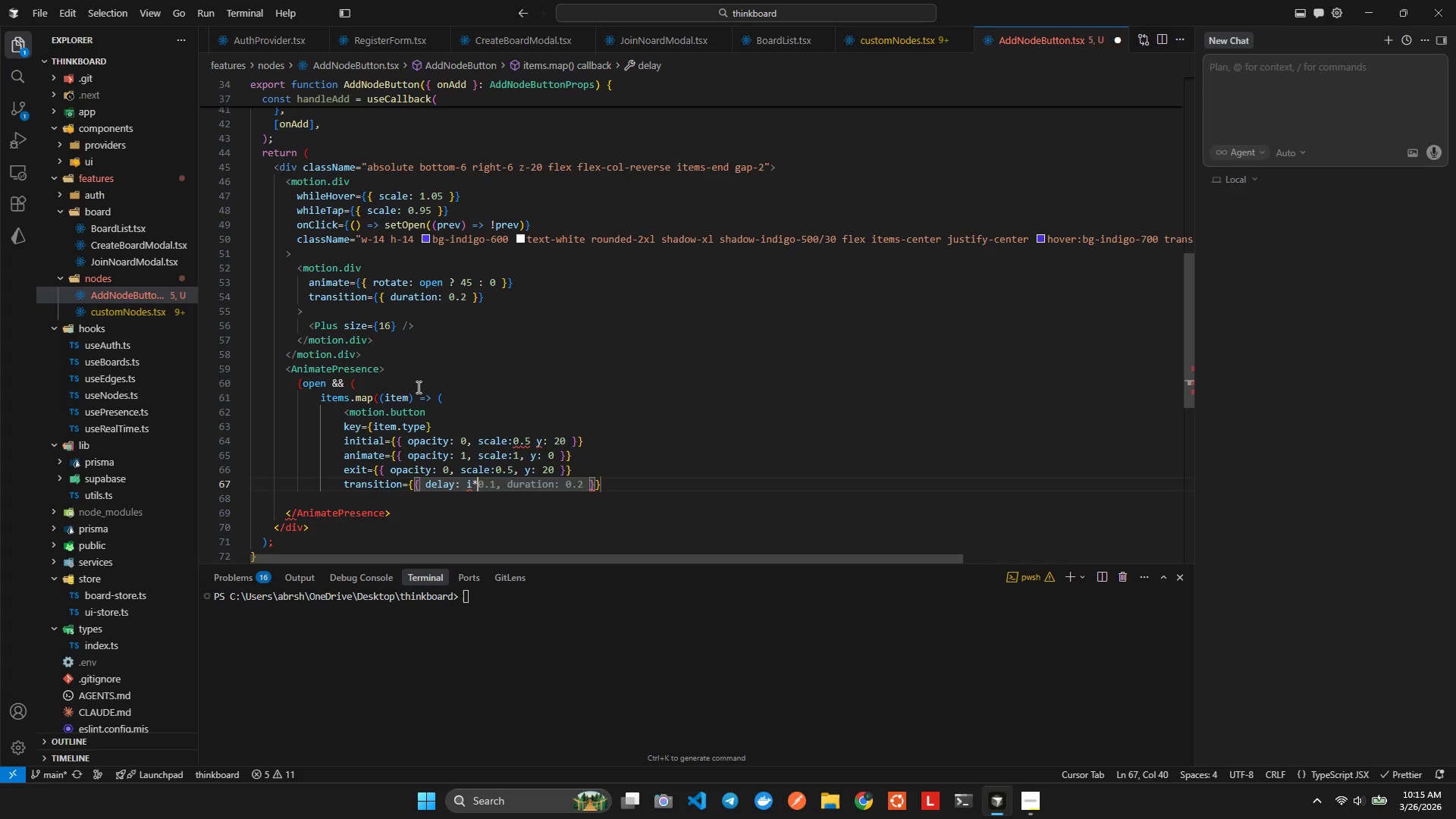 
type(0.05, ty)
 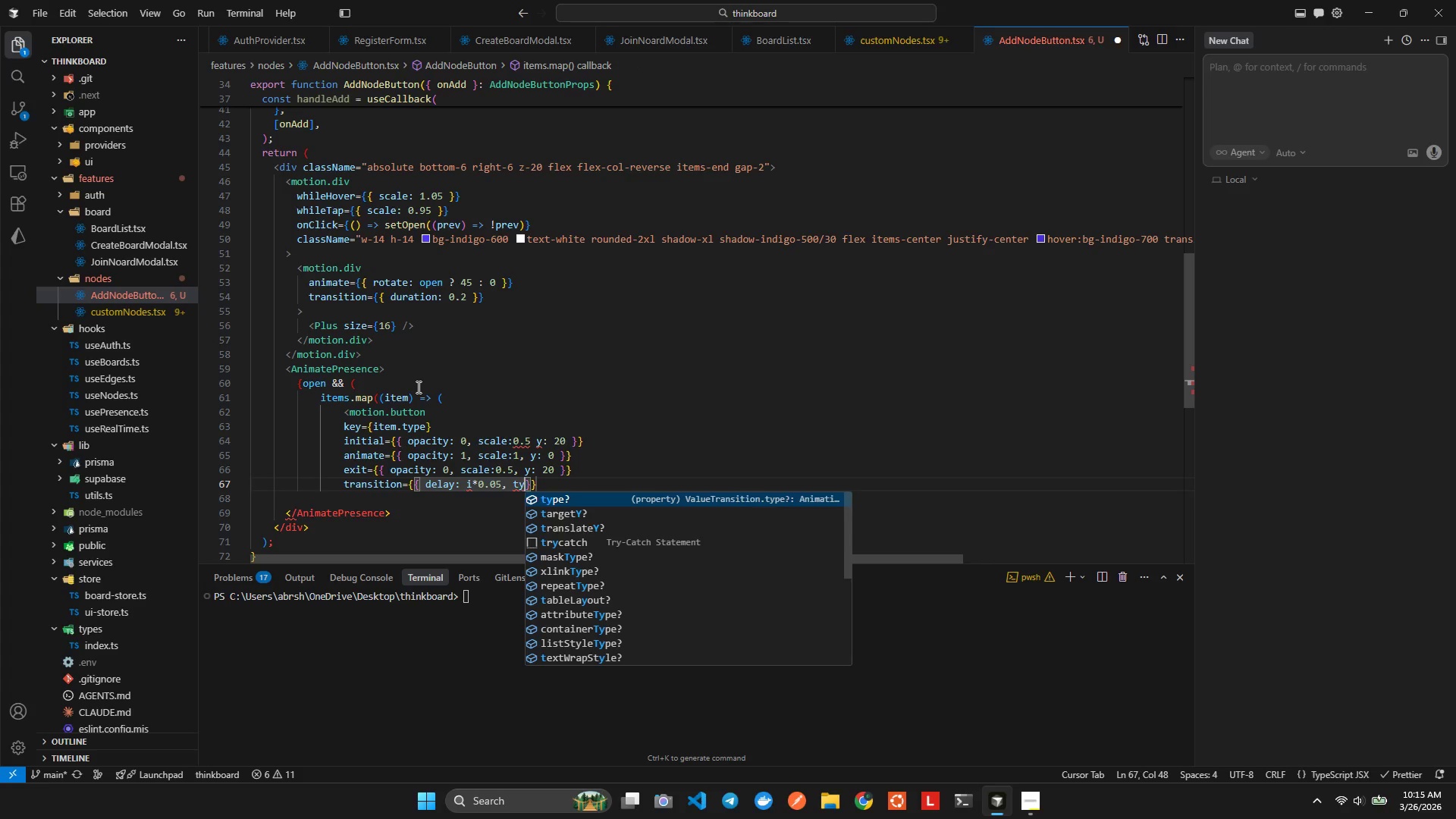 
key(Enter)
 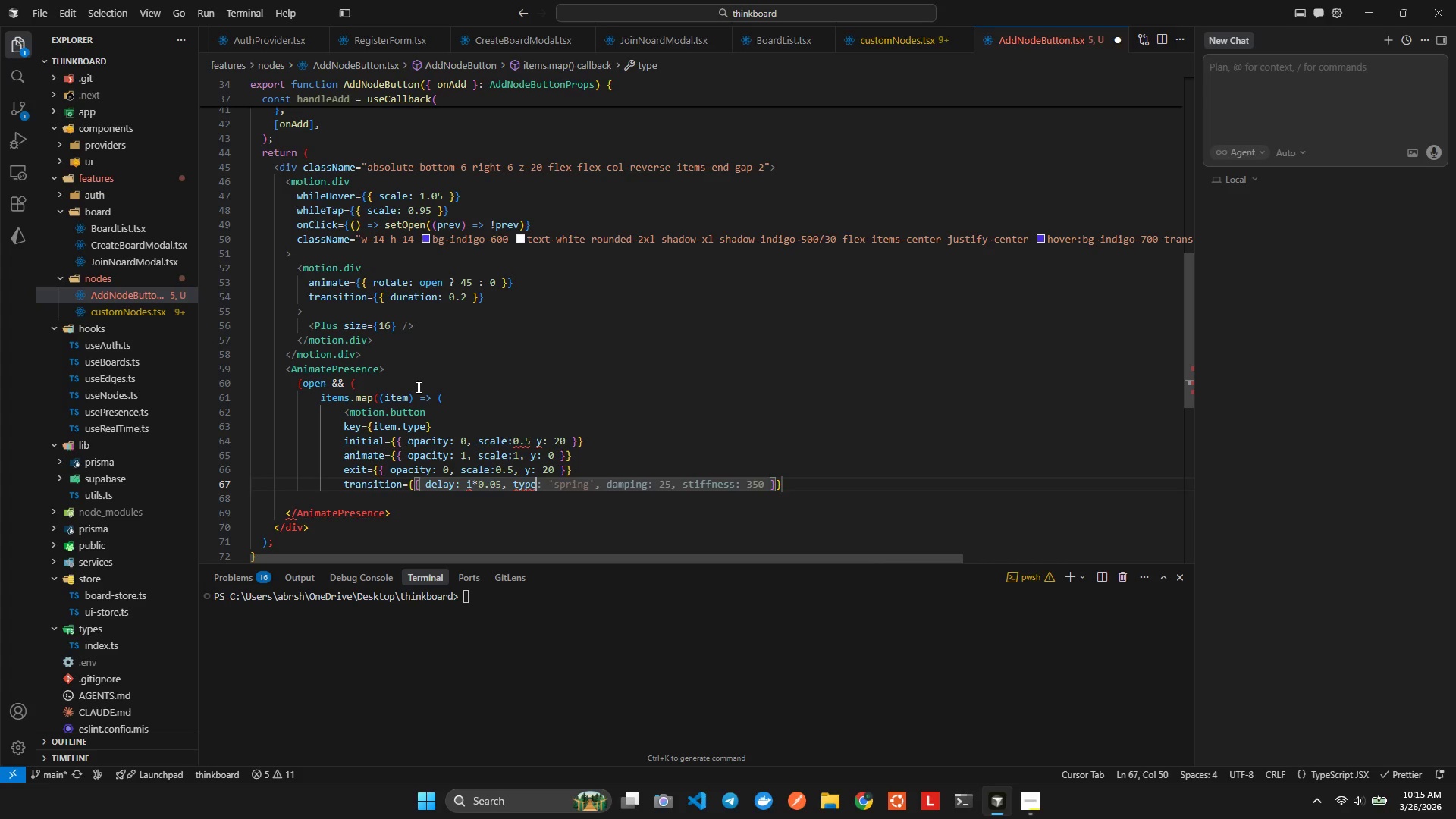 
key(Tab)
 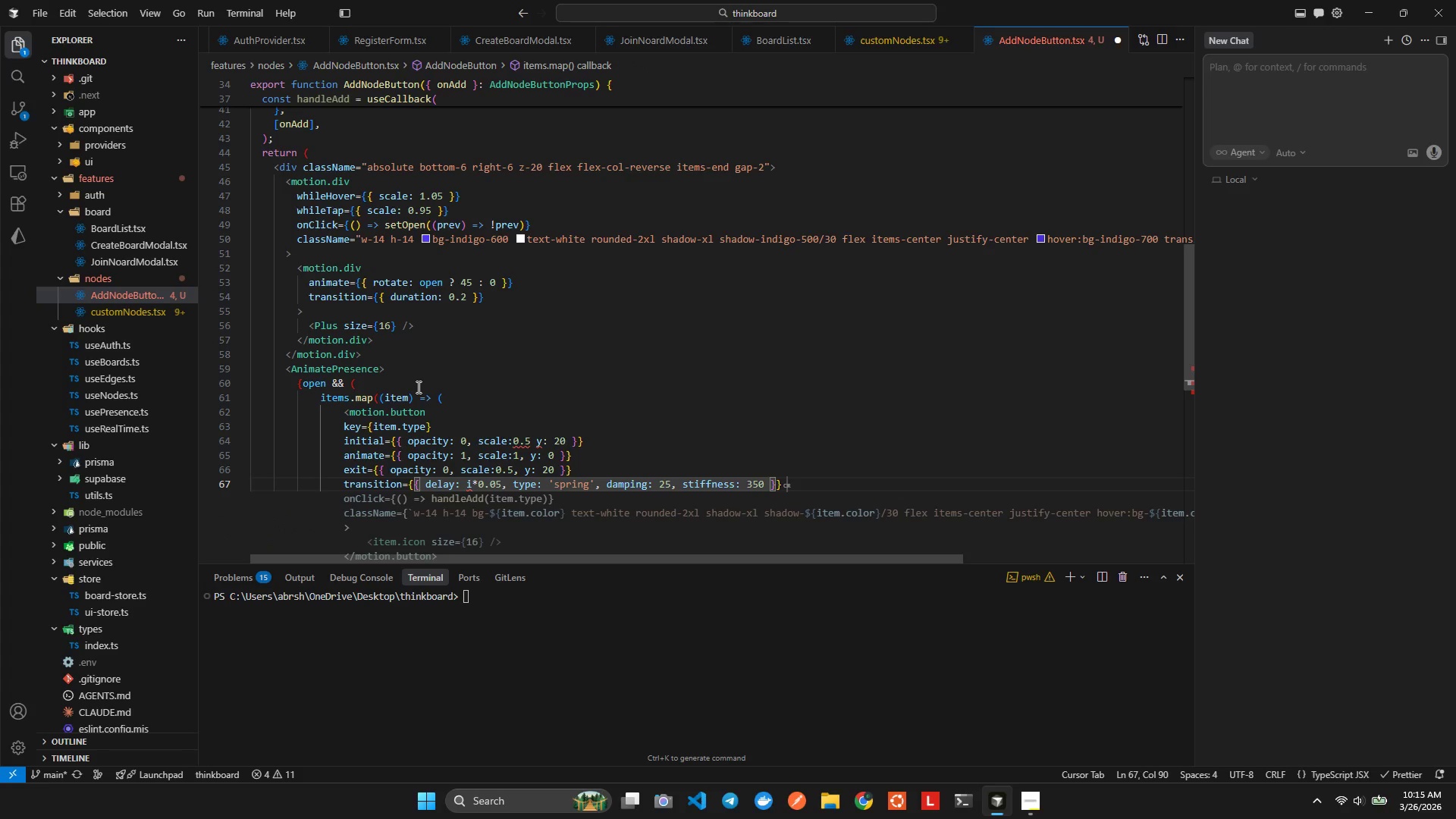 
hold_key(key=ArrowLeft, duration=0.53)
 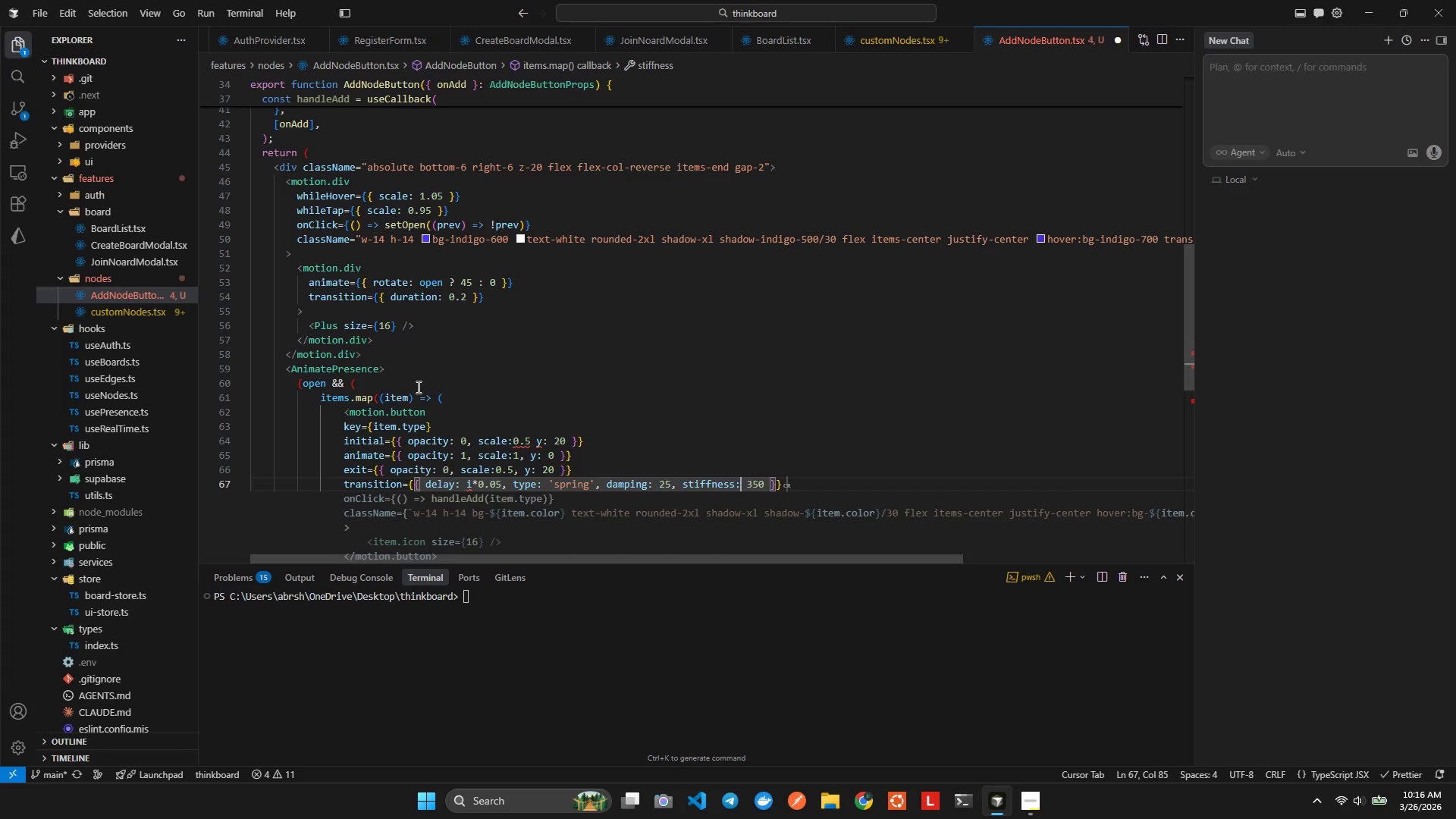 
hold_key(key=ArrowLeft, duration=0.31)
 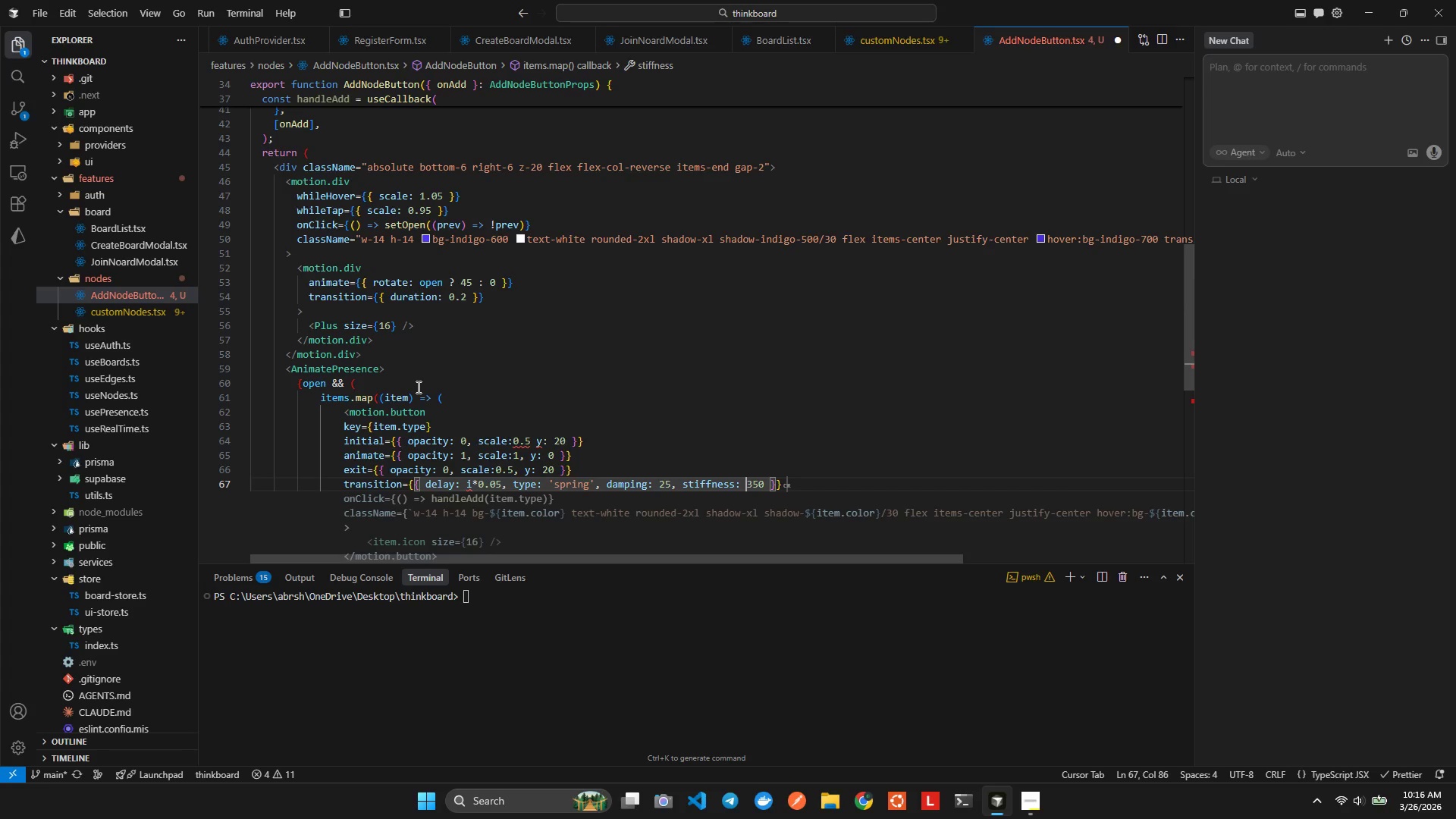 
key(ArrowLeft)
 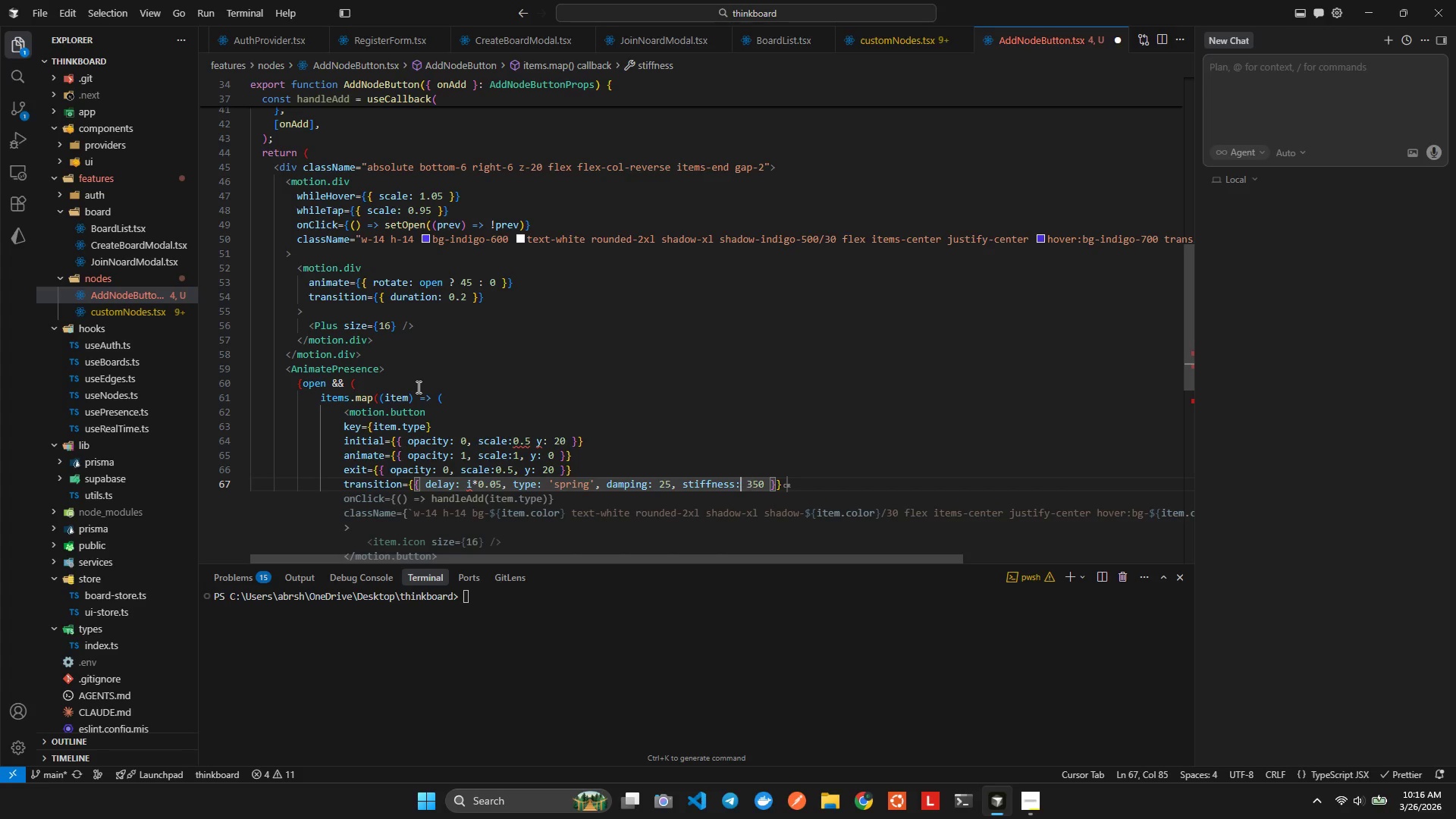 
key(ArrowRight)
 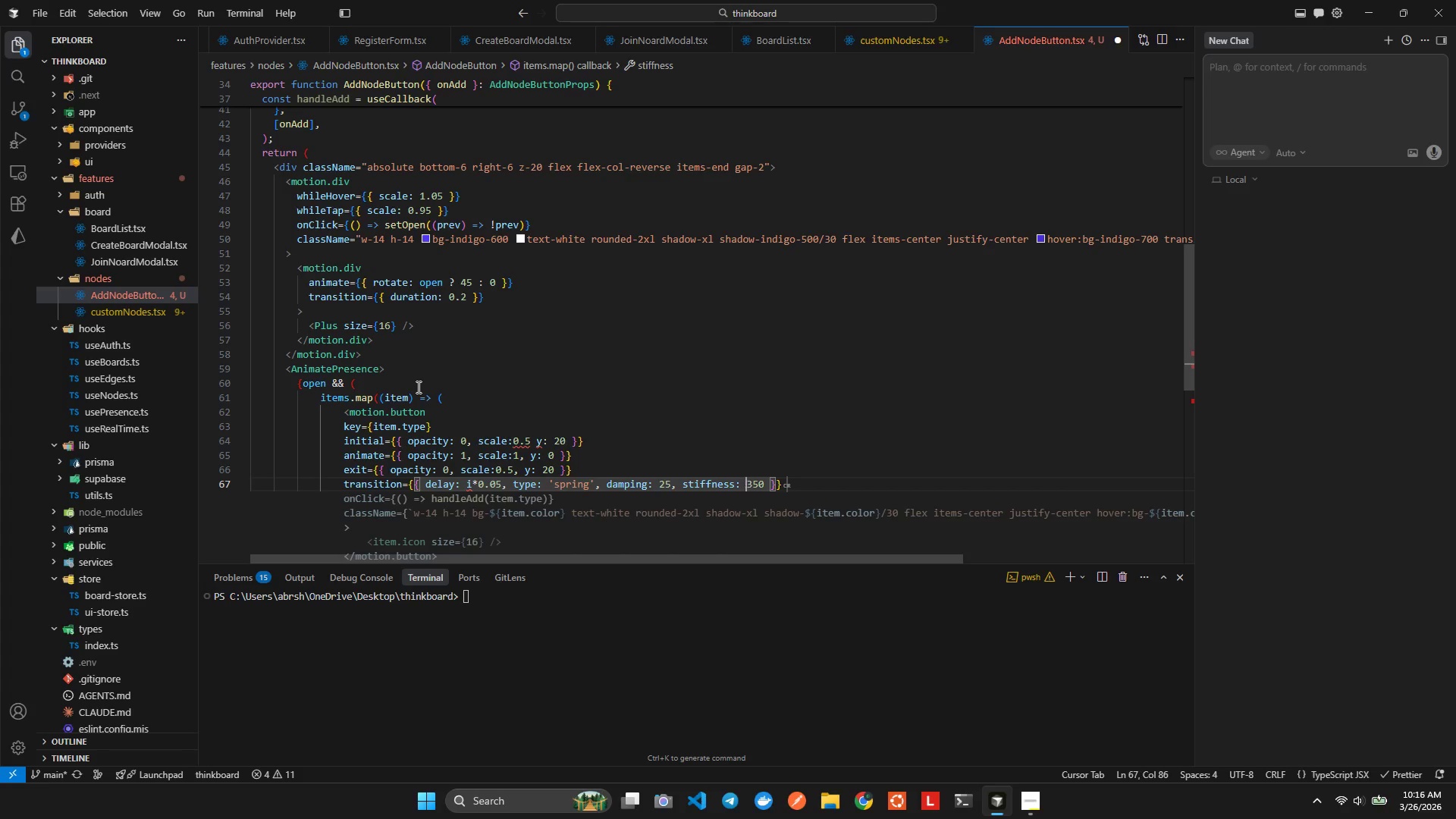 
key(ArrowRight)
 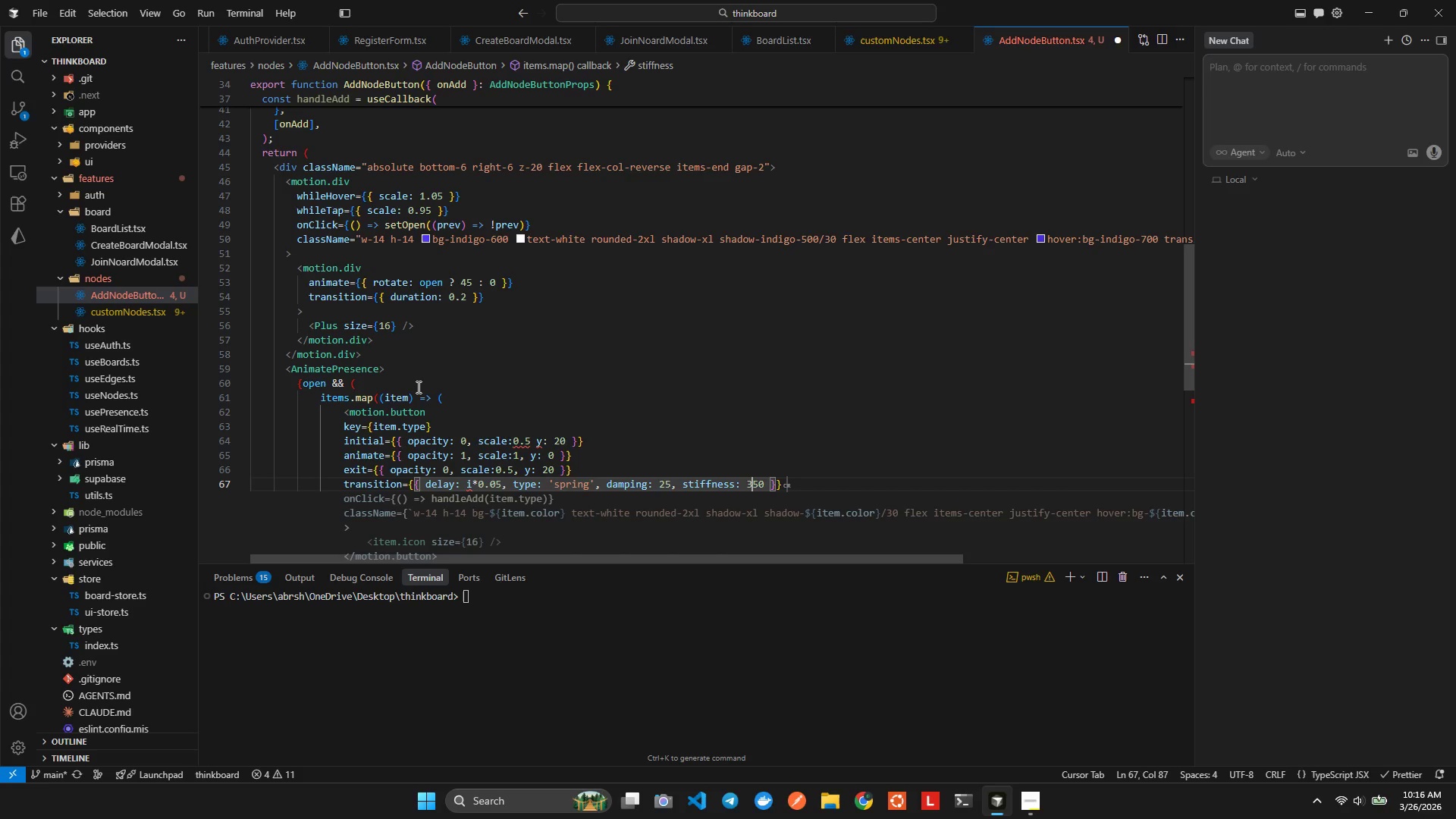 
key(ArrowRight)
 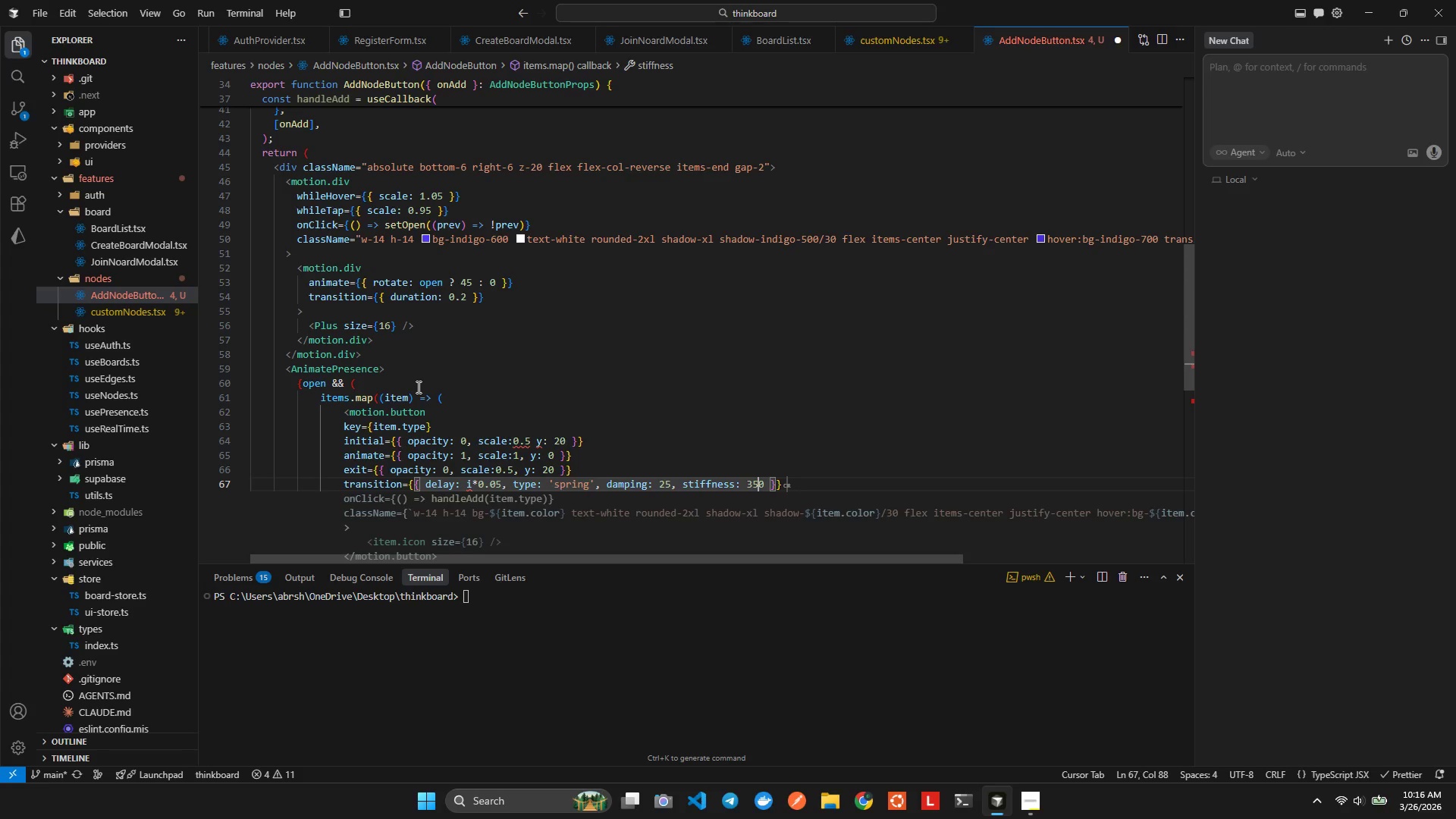 
key(Backspace)
 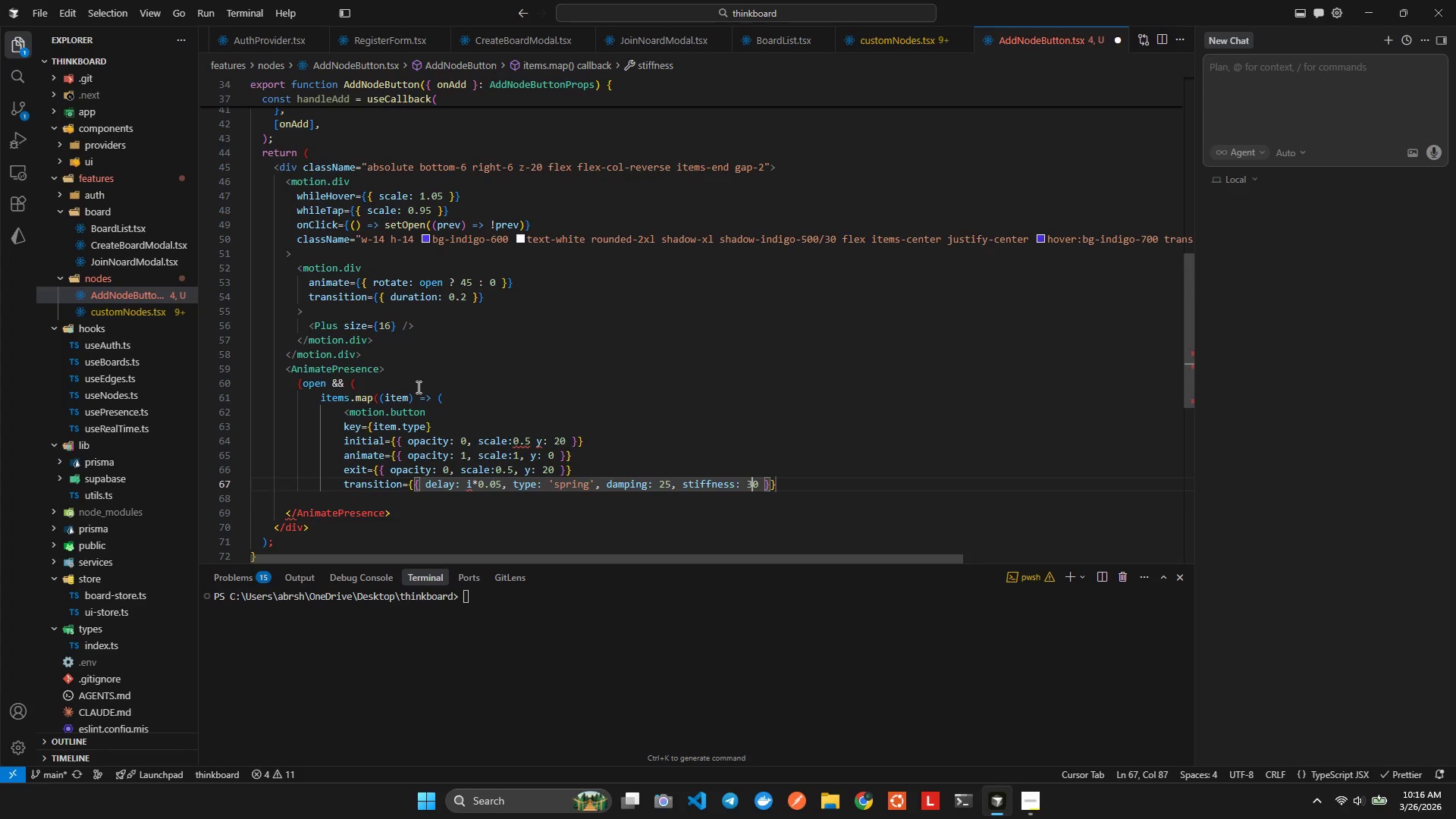 
key(0)
 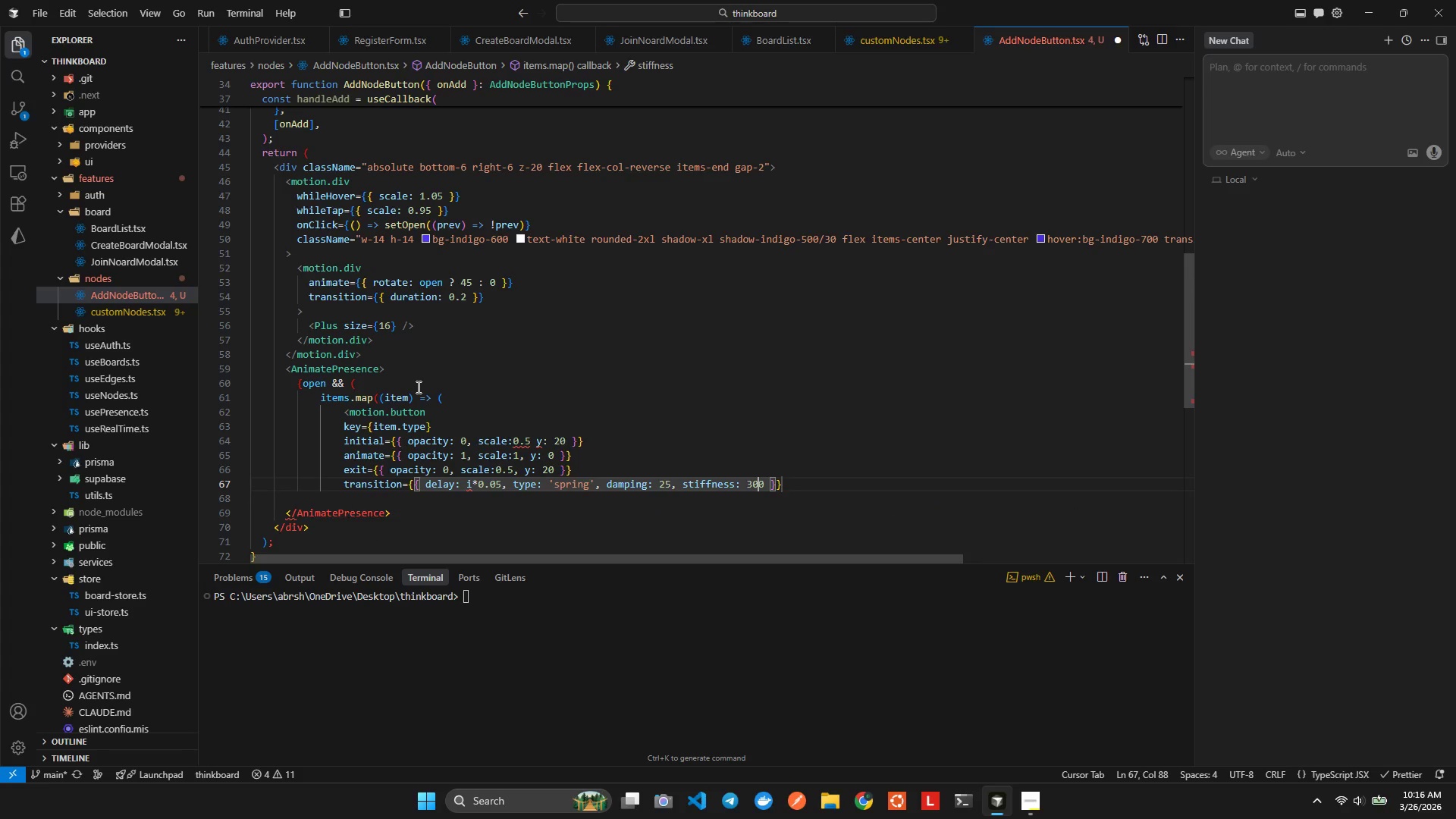 
key(ArrowLeft)
 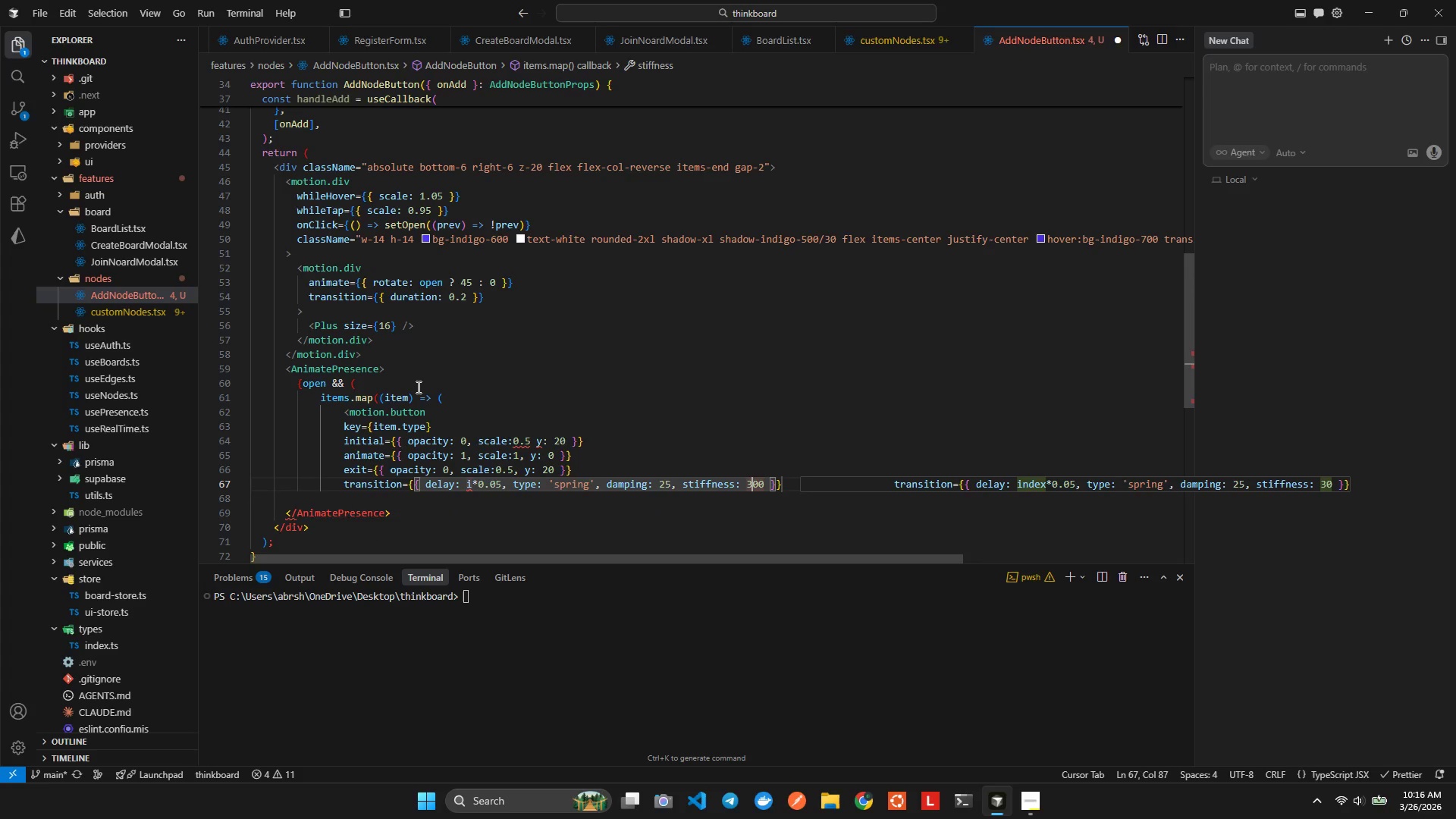 
key(ArrowLeft)
 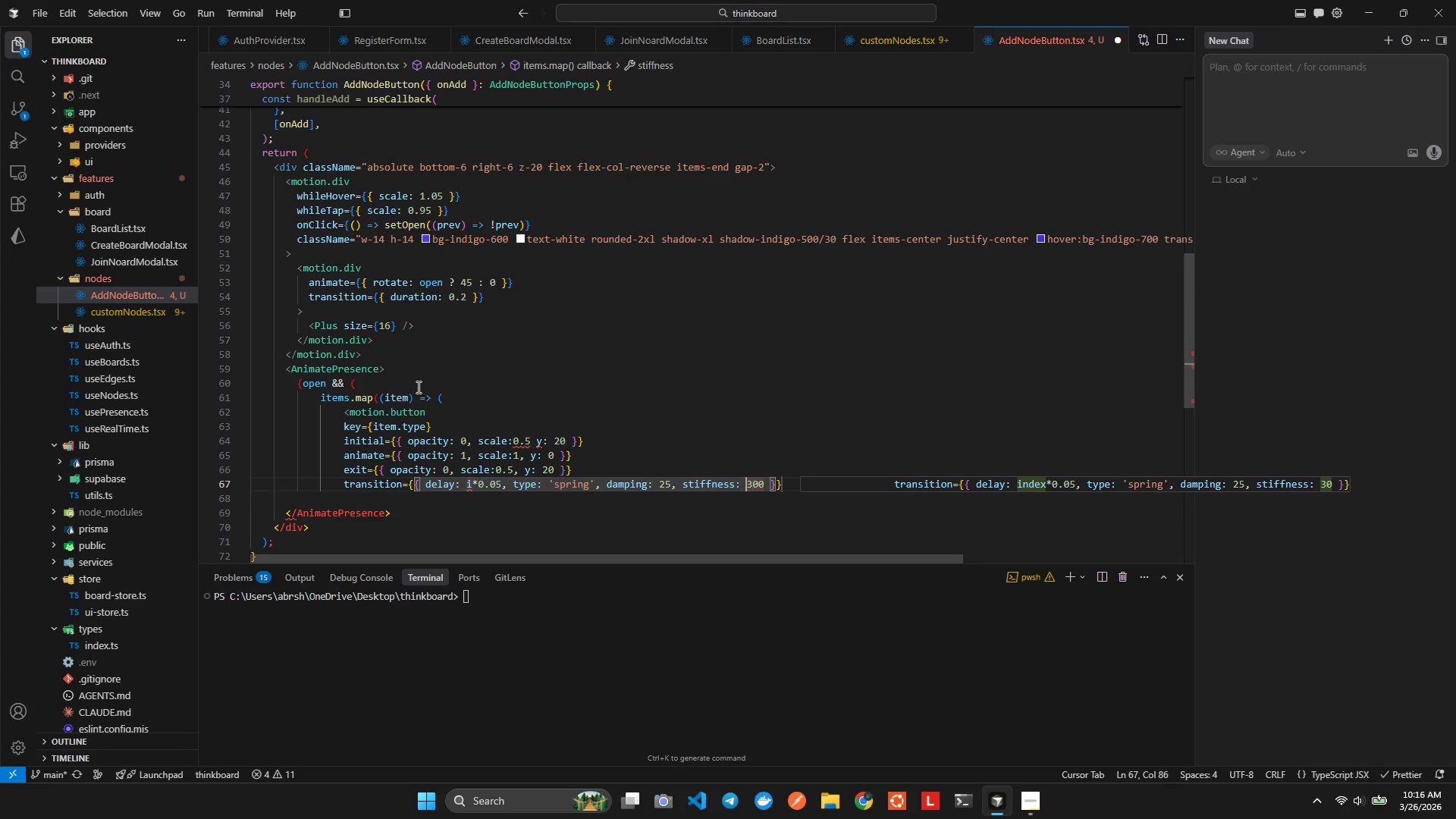 
key(ArrowLeft)
 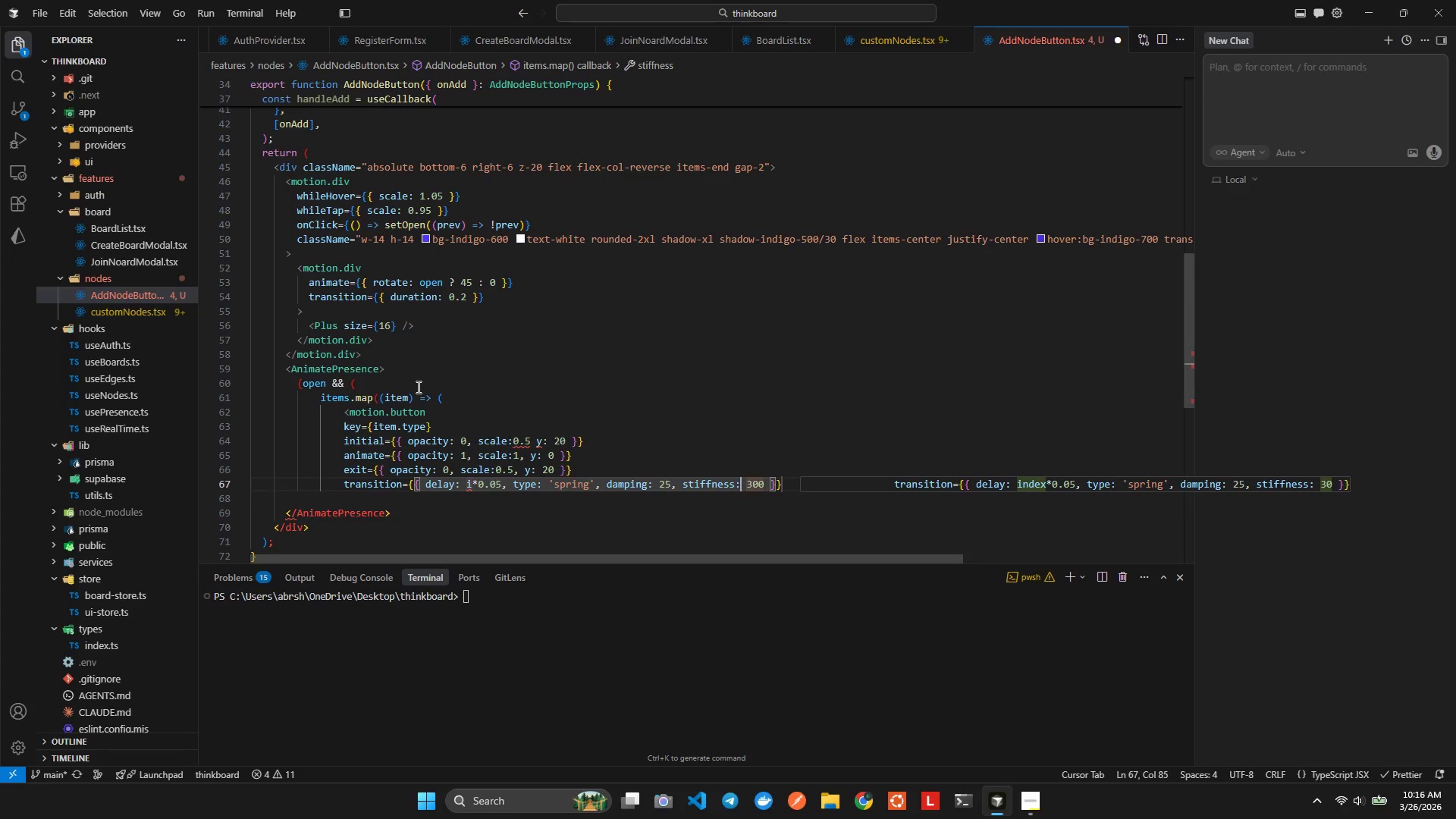 
key(ArrowLeft)
 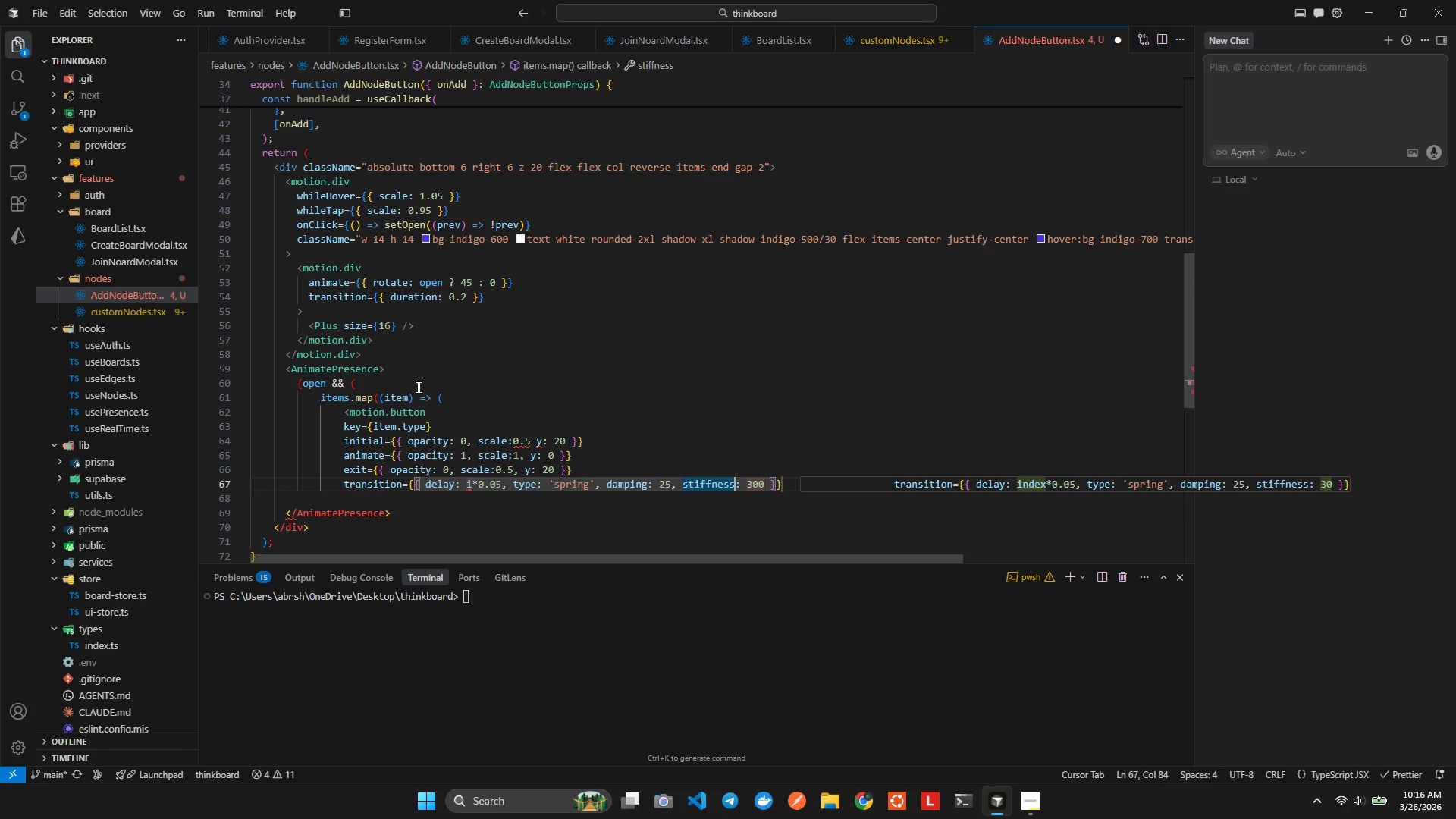 
key(ArrowLeft)
 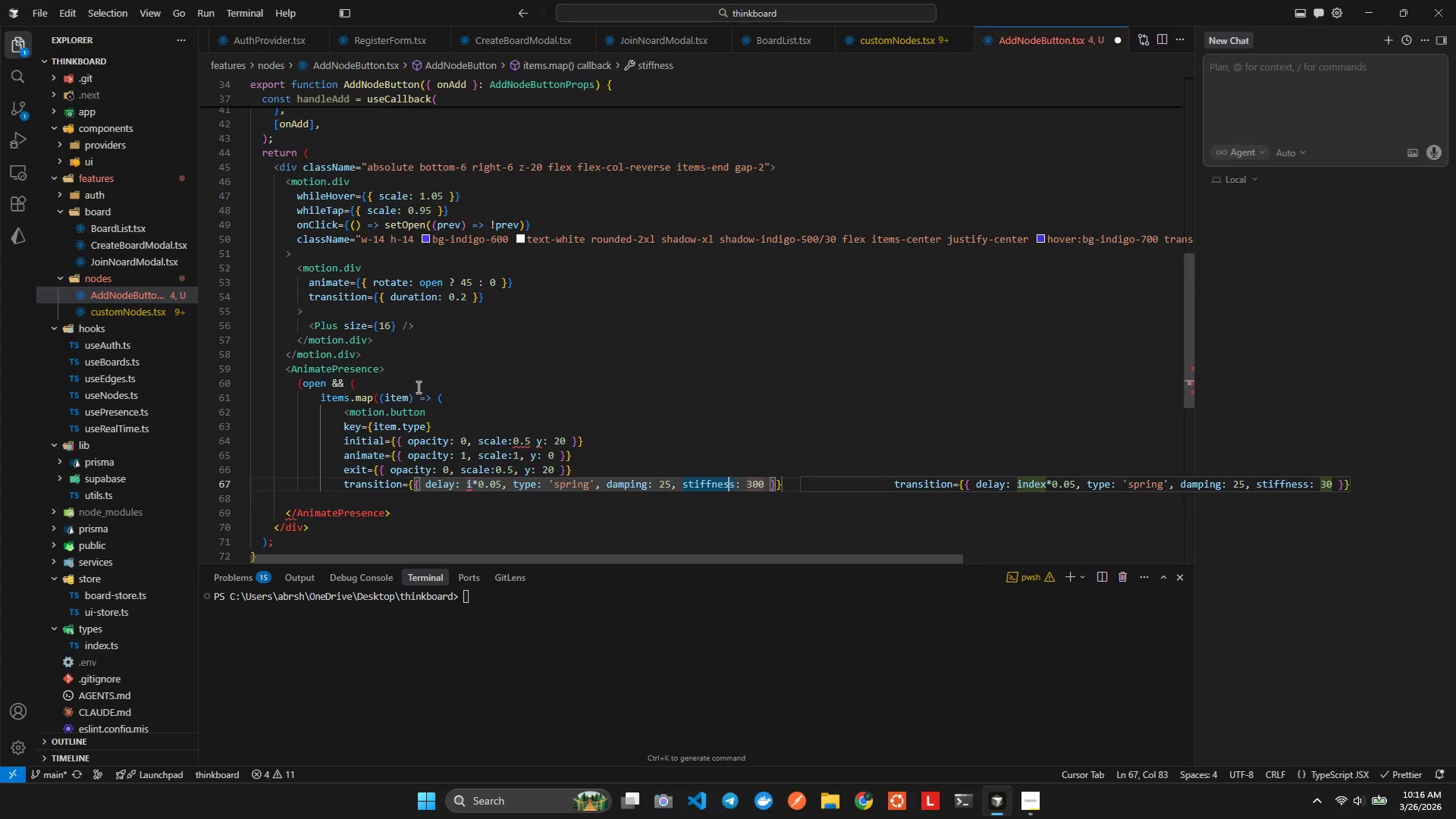 
key(ArrowLeft)
 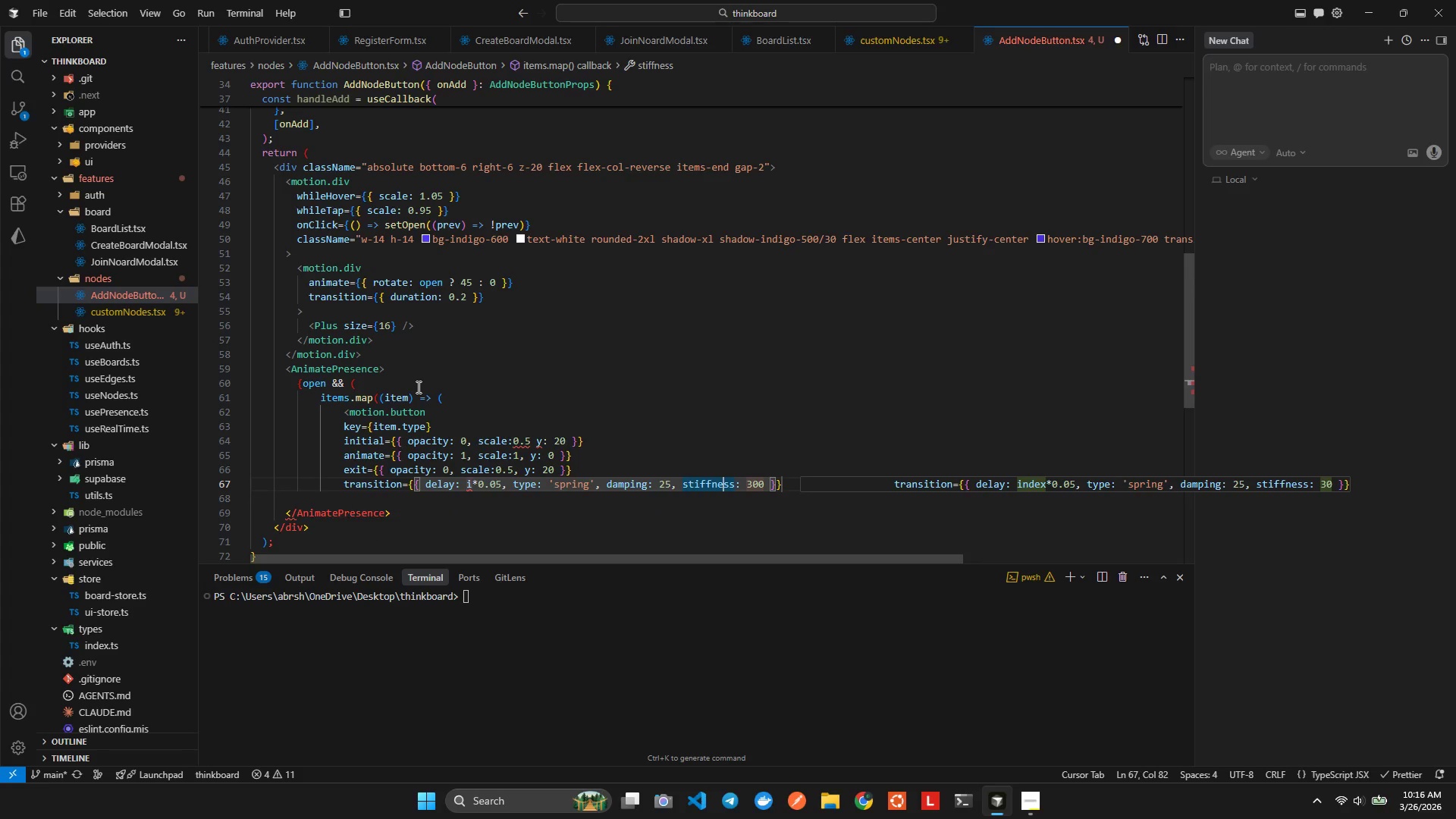 
key(ArrowLeft)
 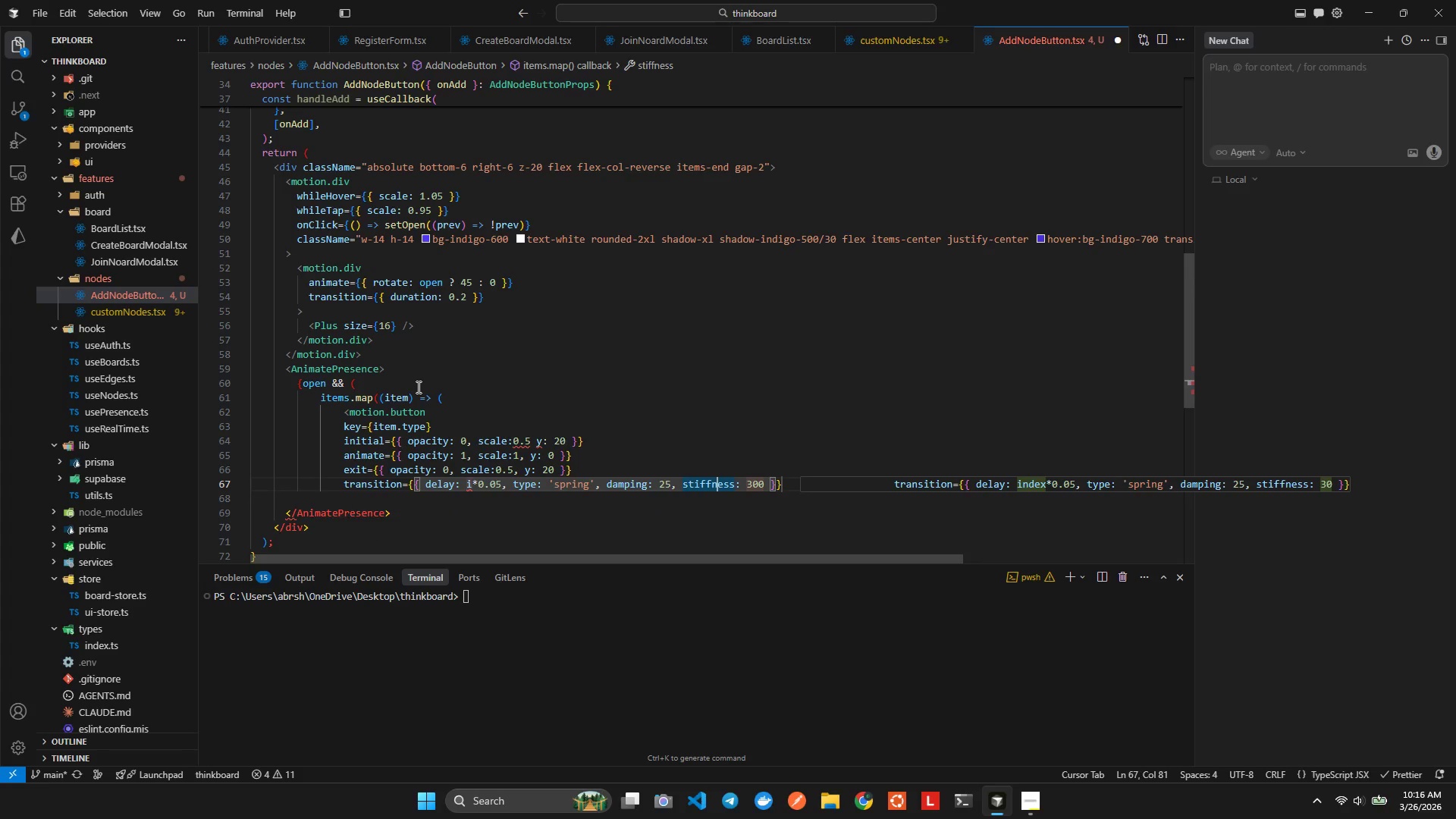 
key(ArrowLeft)
 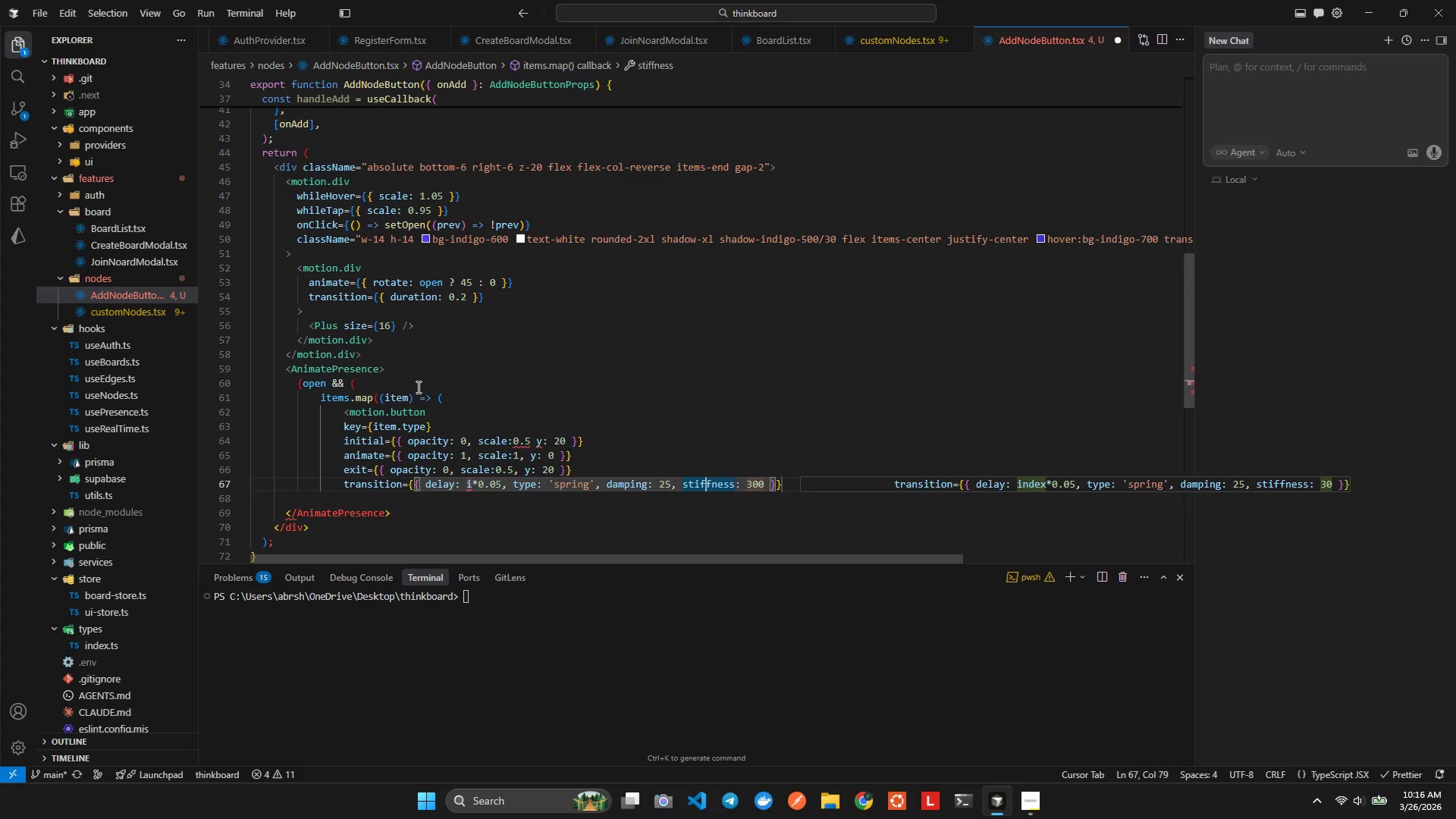 
key(ArrowLeft)
 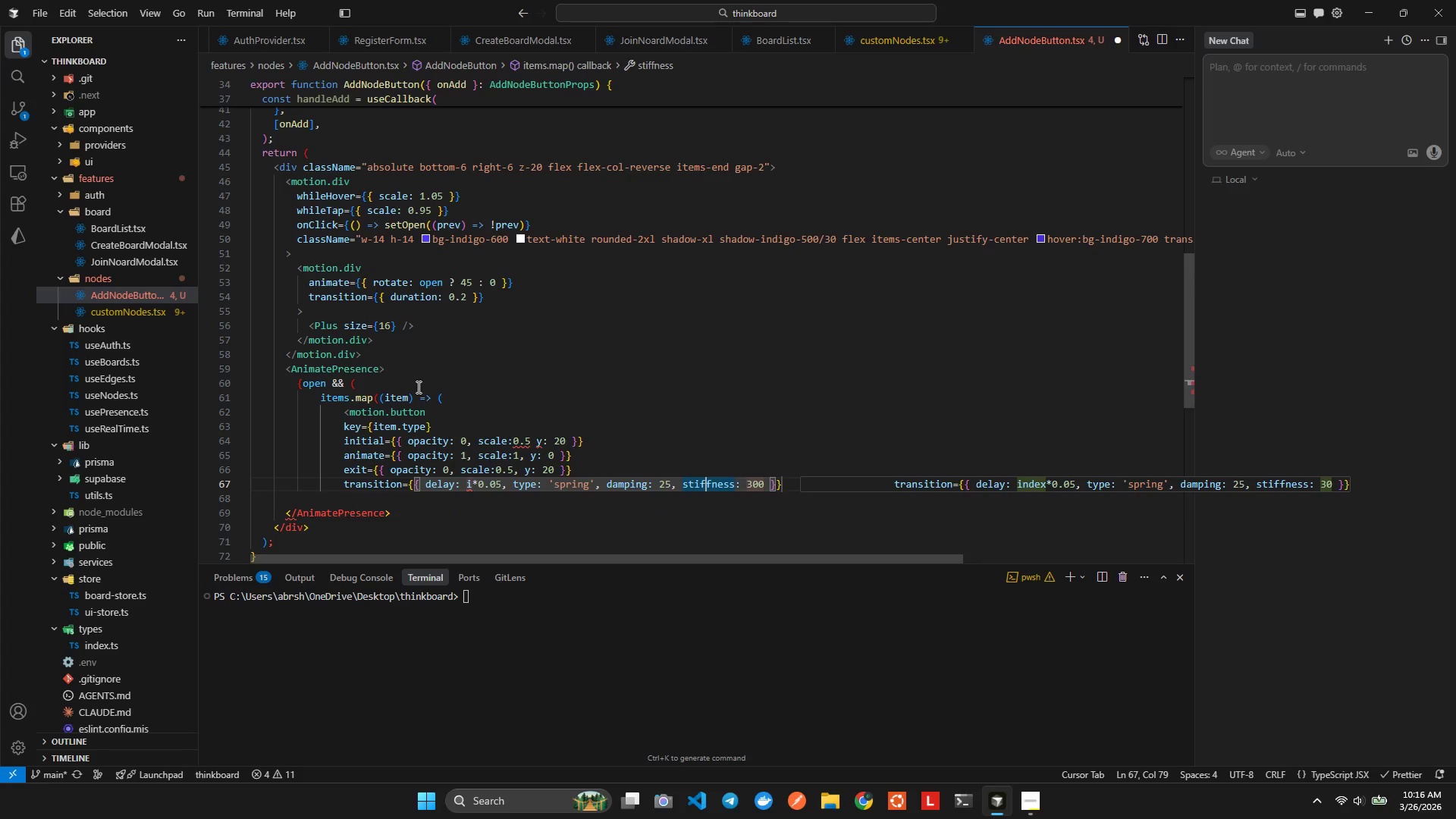 
key(ArrowLeft)
 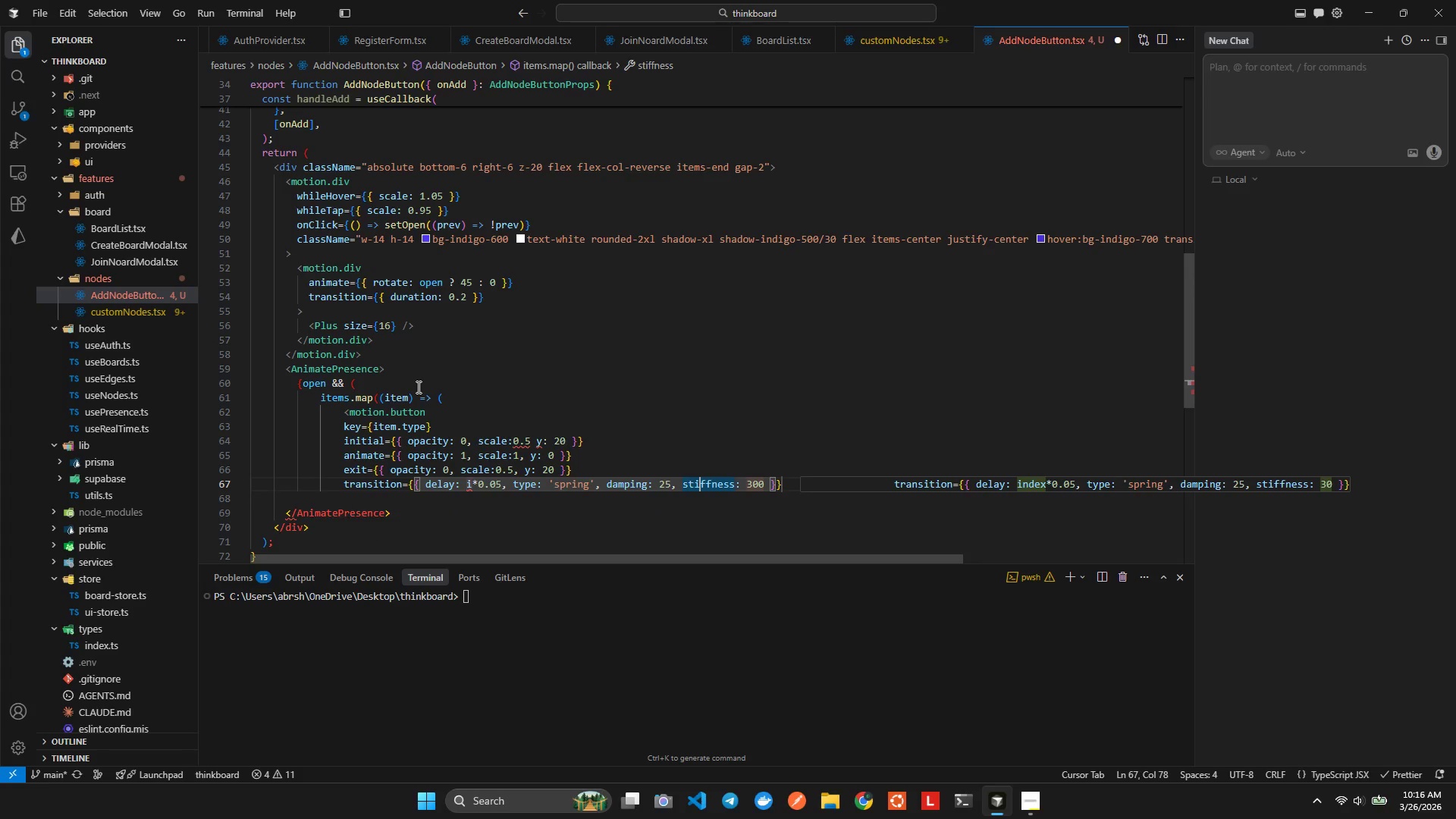 
key(ArrowLeft)
 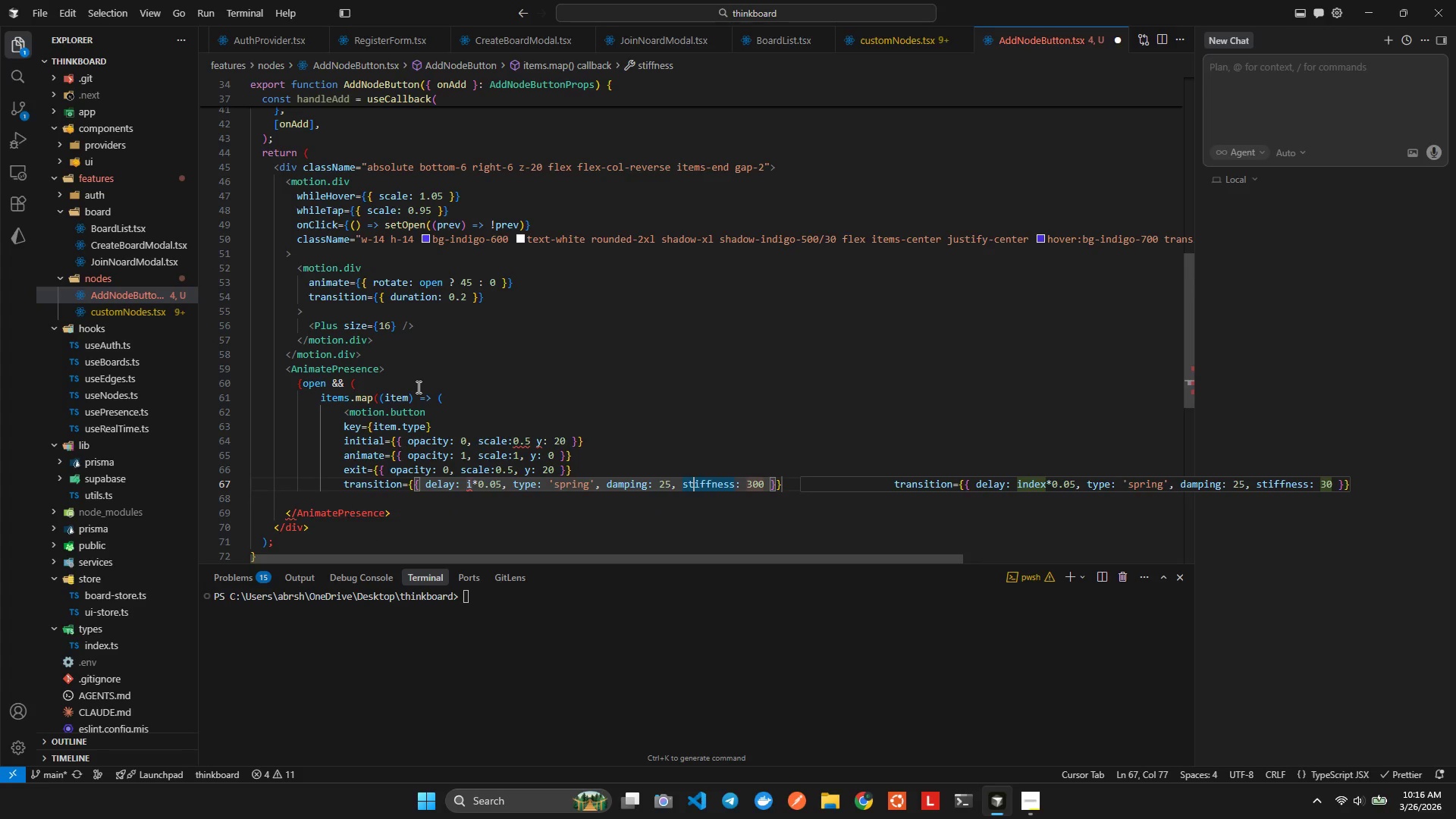 
key(ArrowLeft)
 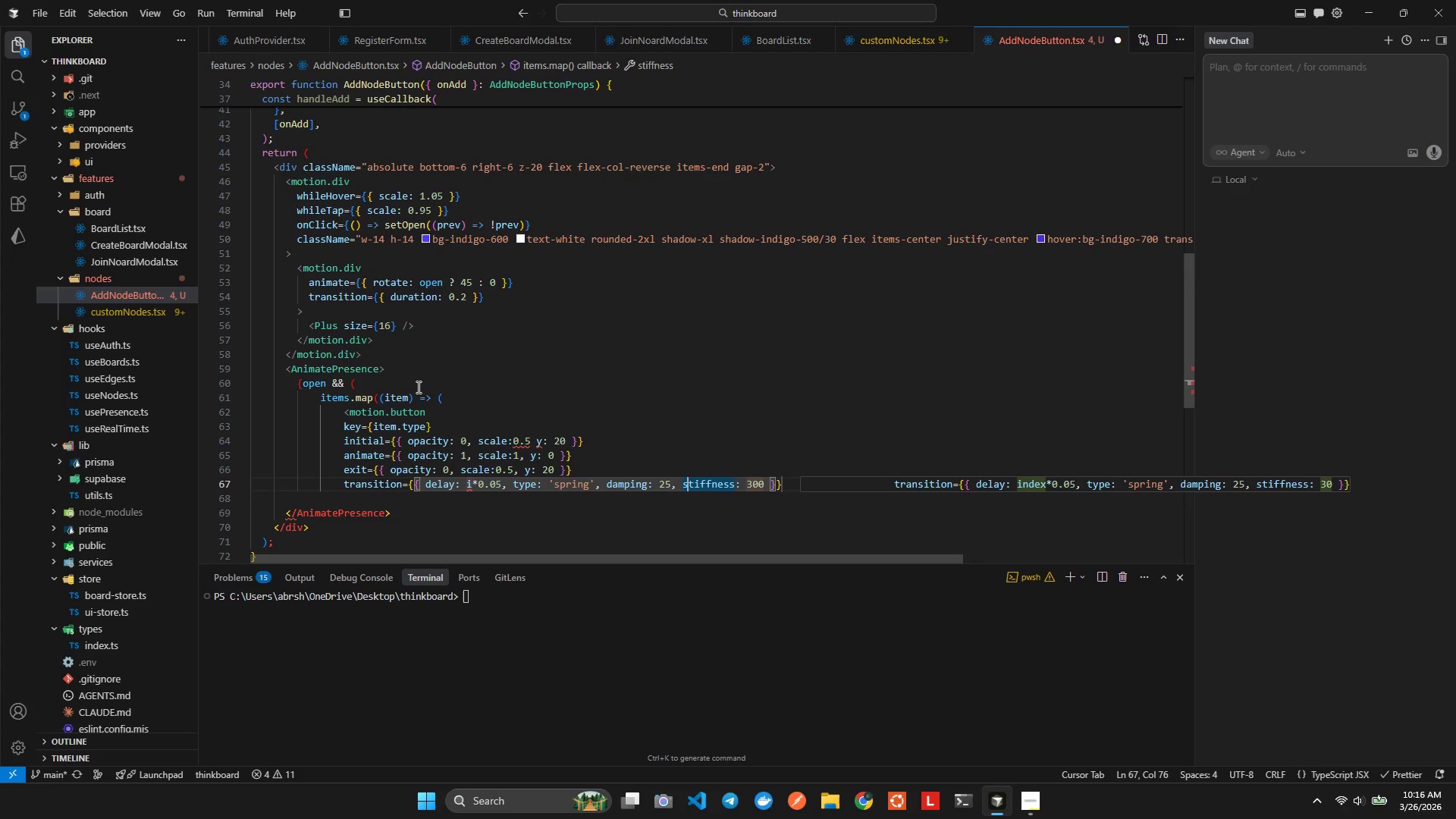 
key(ArrowLeft)
 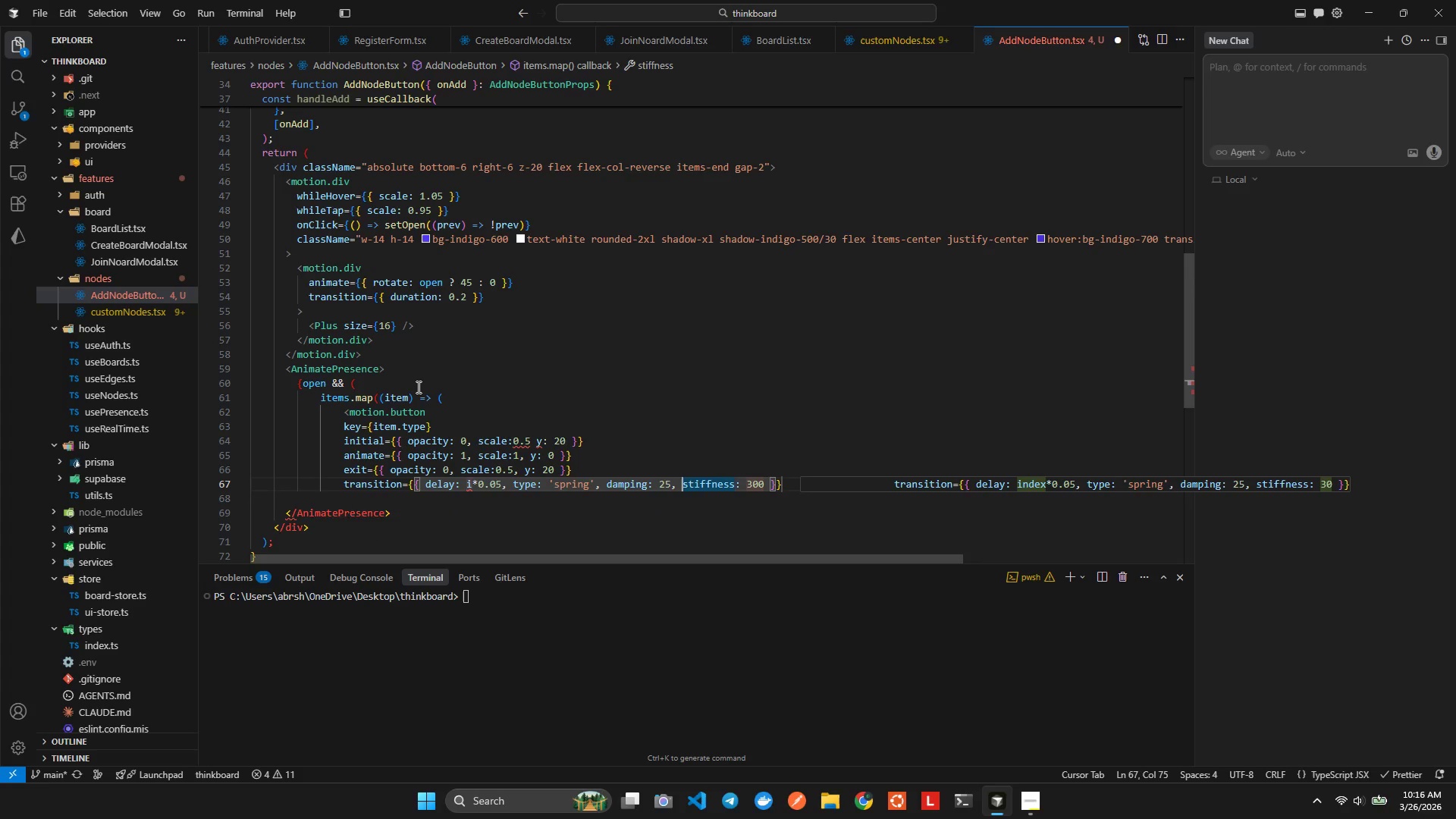 
key(ArrowLeft)
 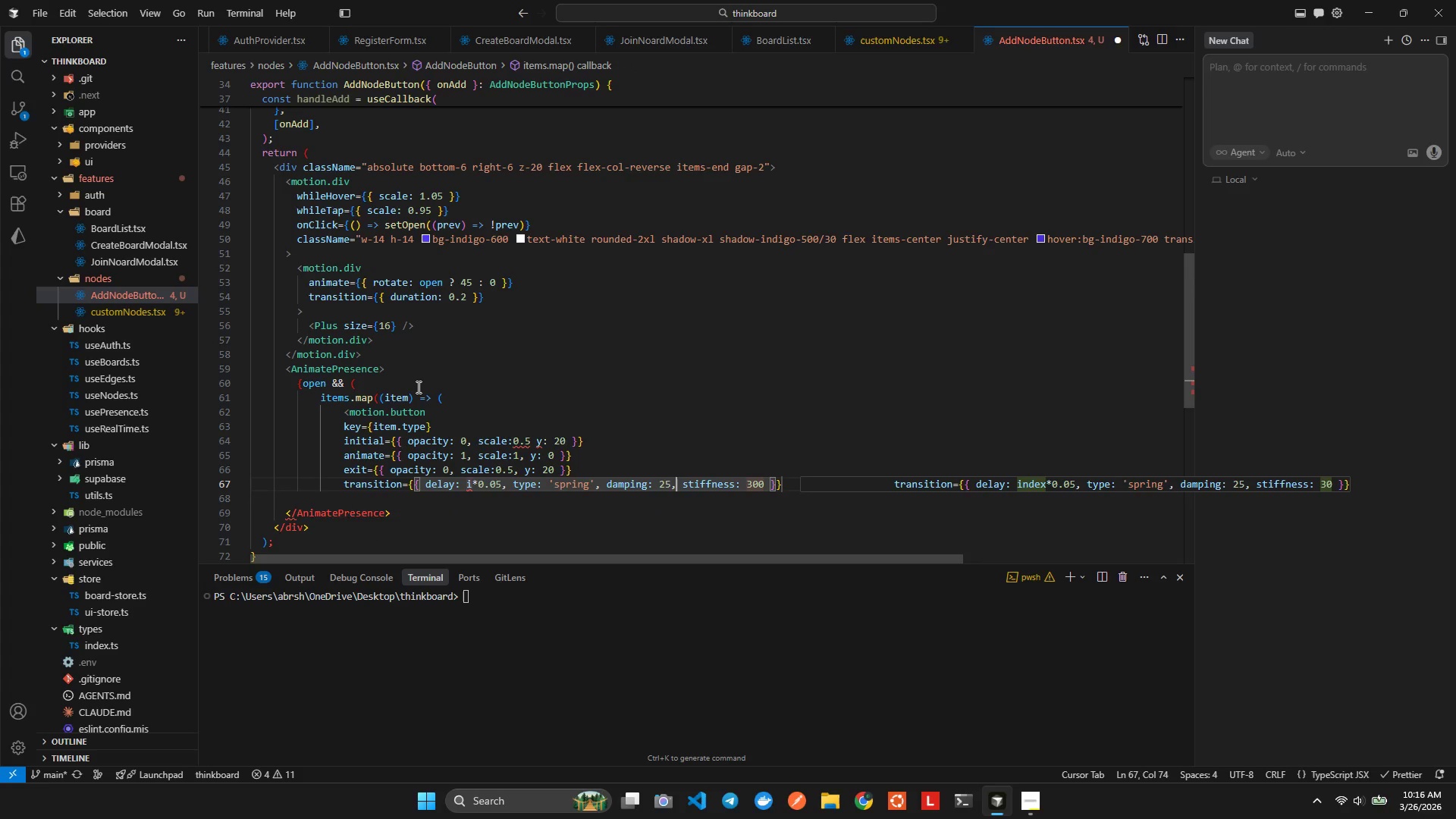 
key(Backspace)
 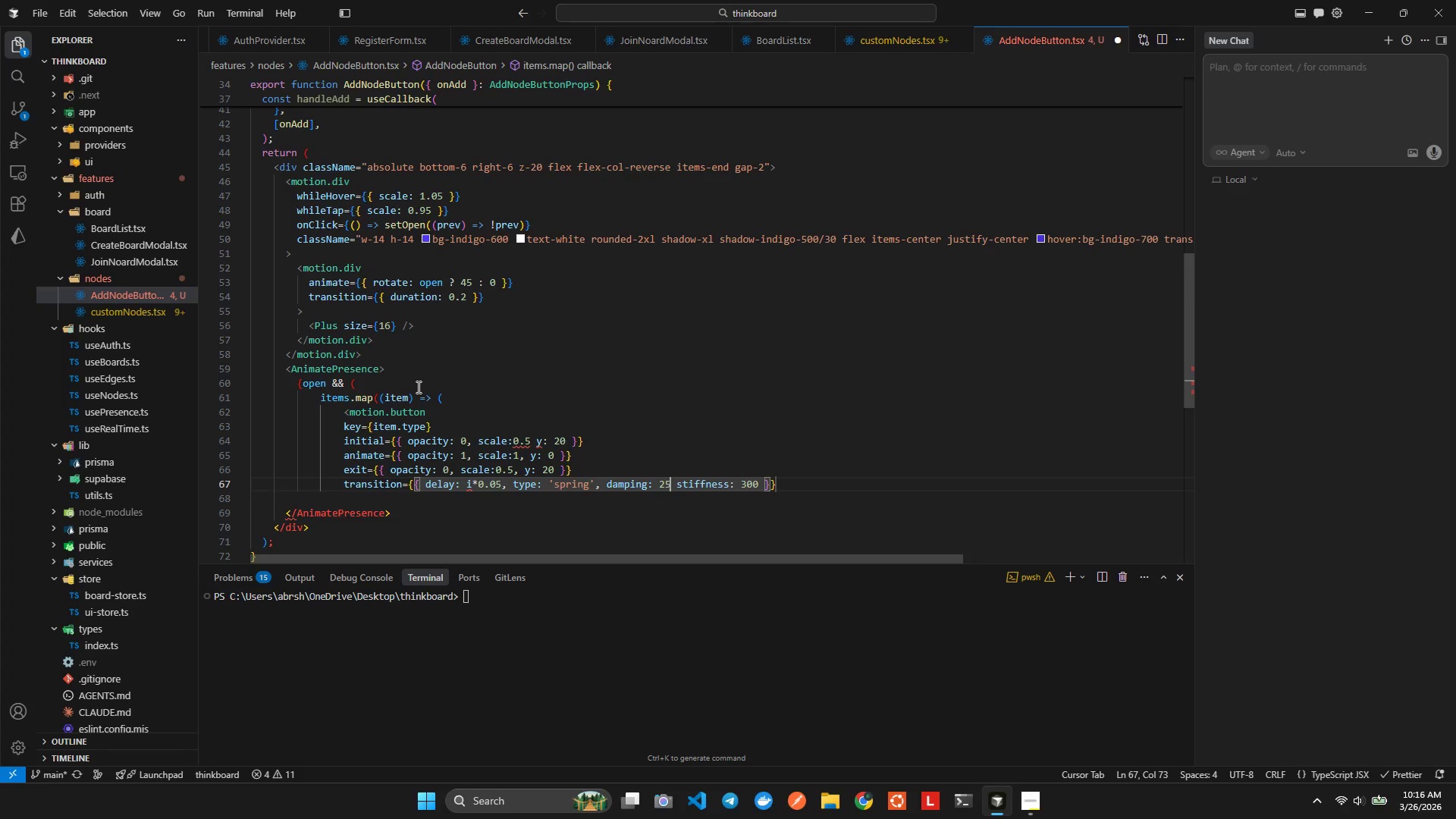 
key(0)
 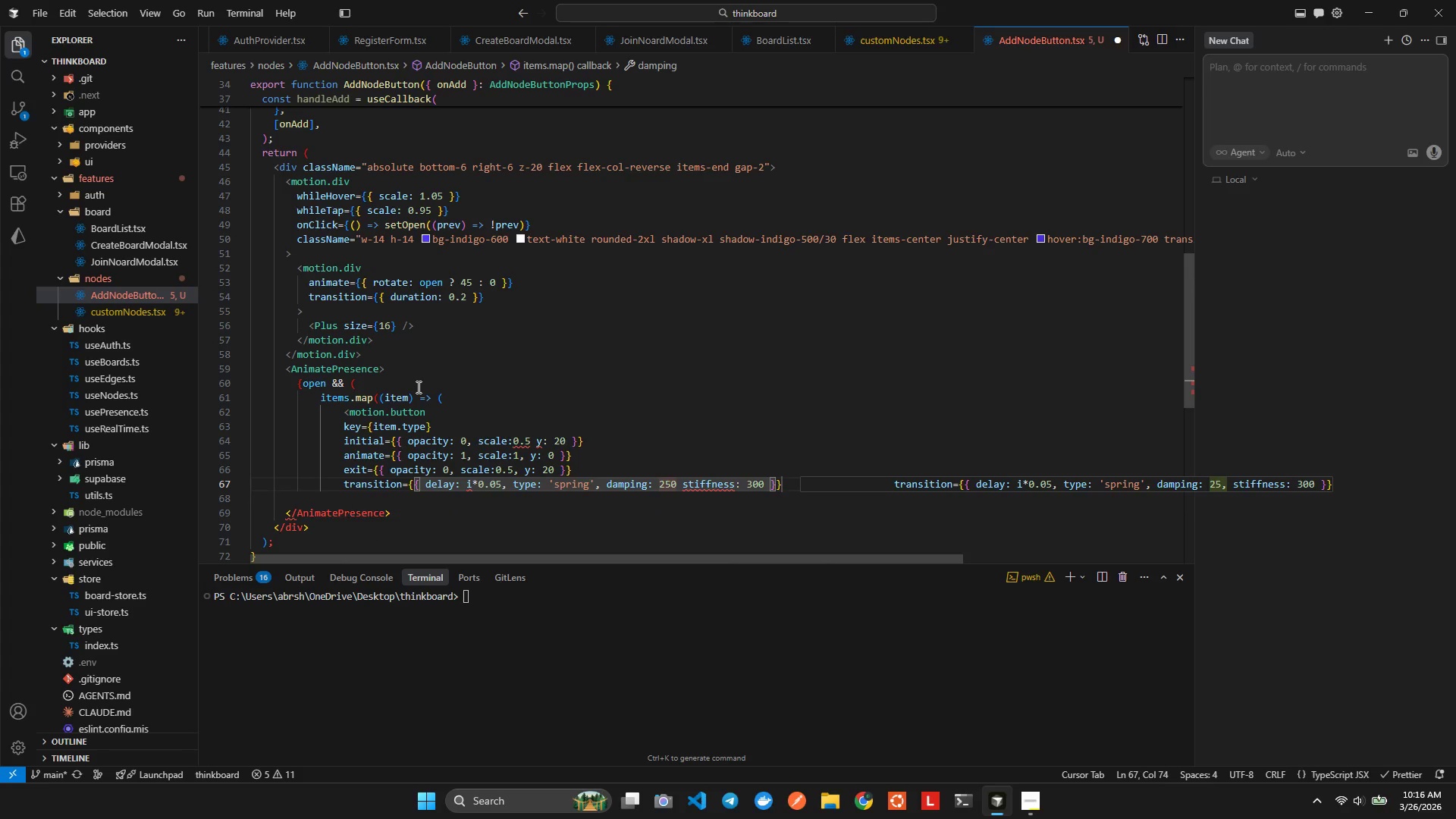 
key(ArrowLeft)
 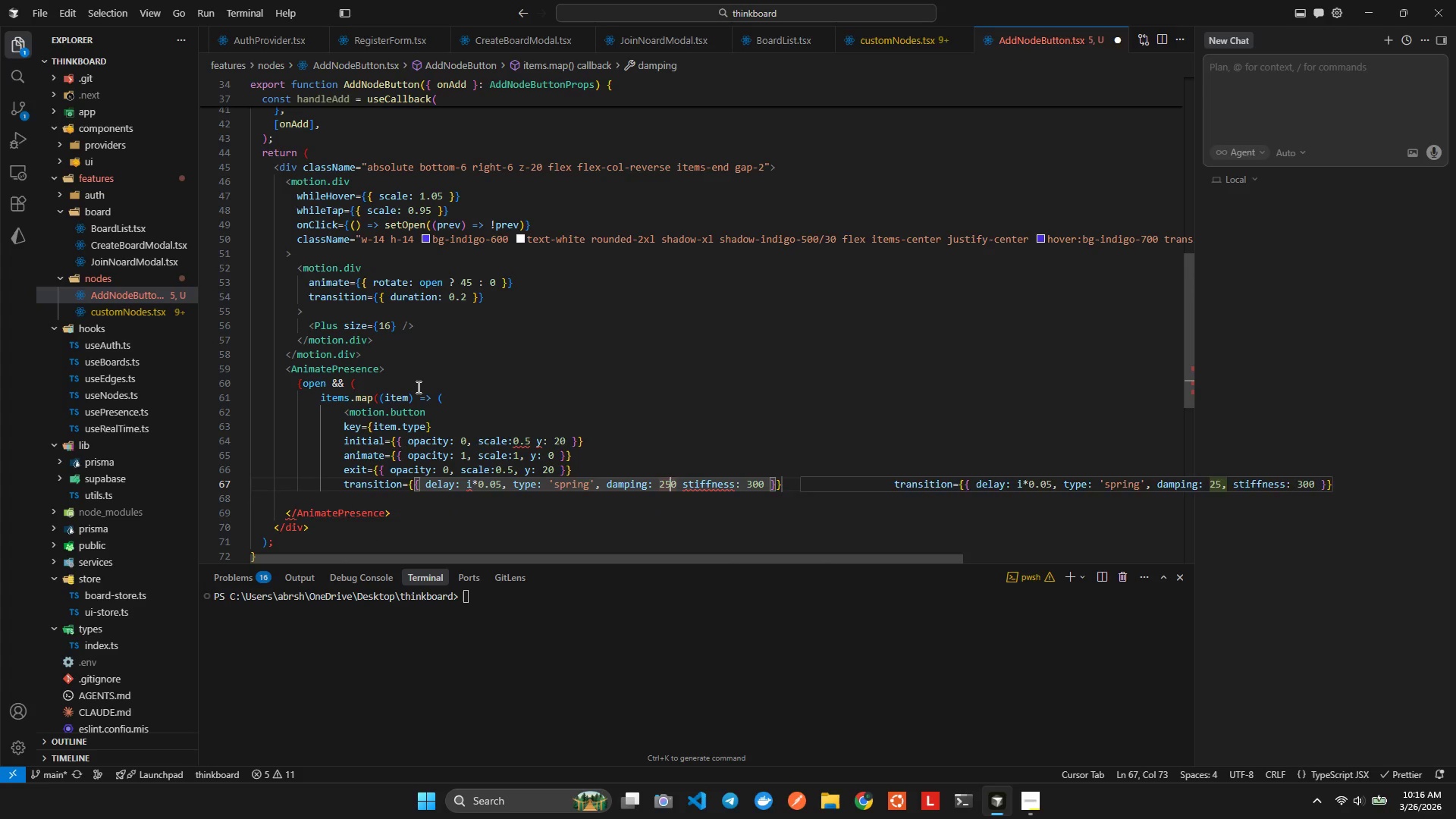 
key(Backspace)
 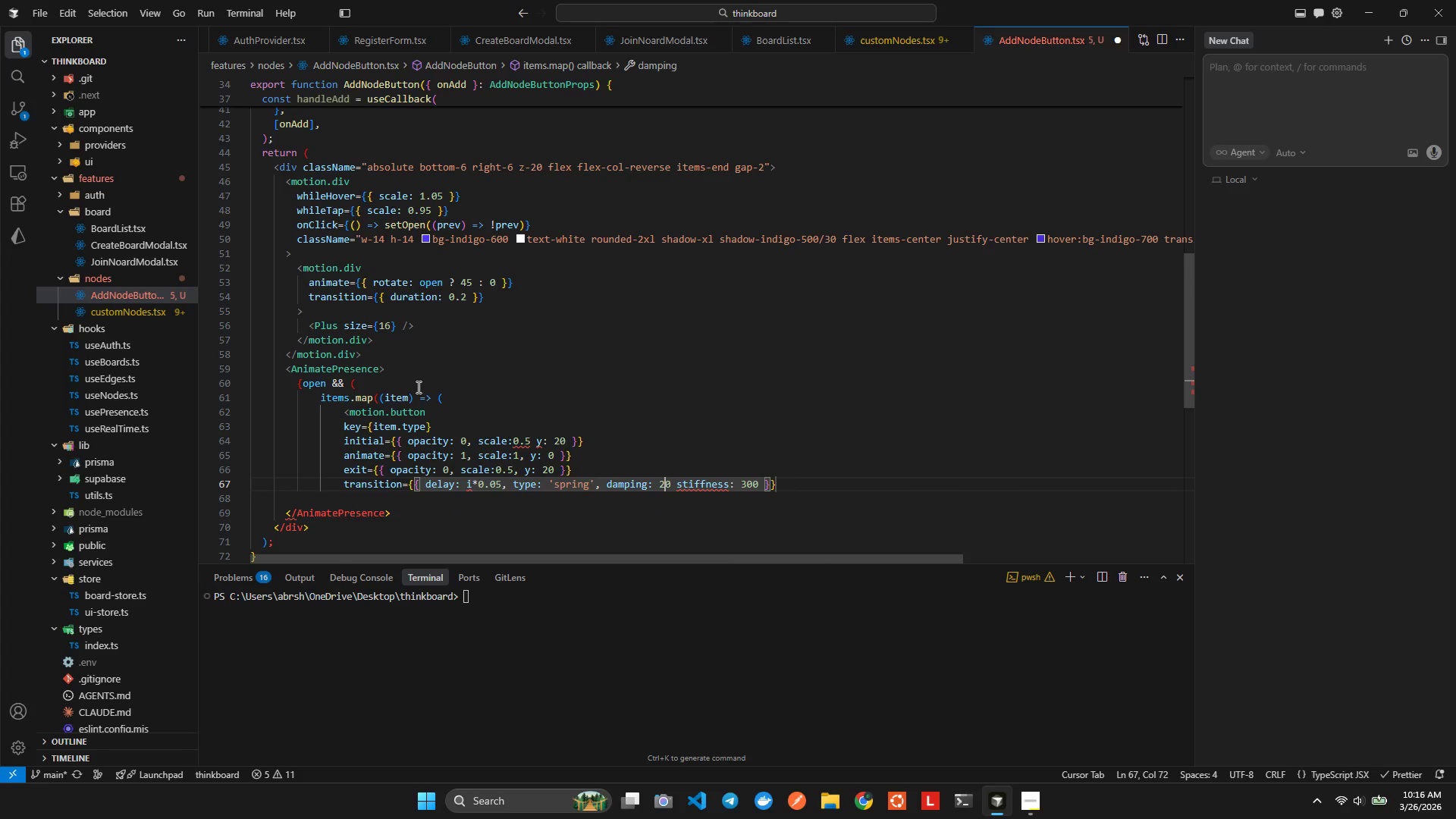 
key(ArrowUp)
 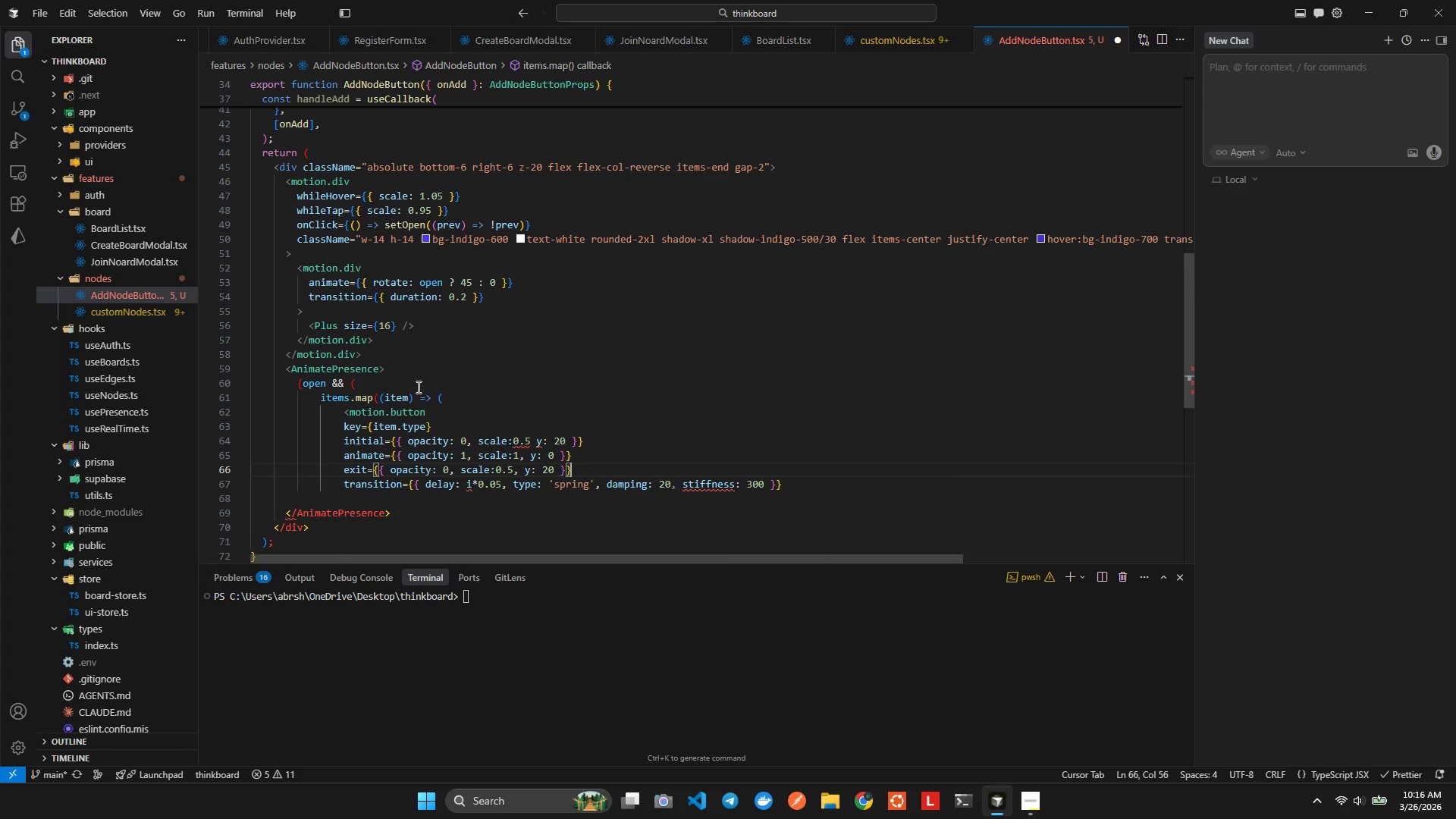 
key(Tab)
 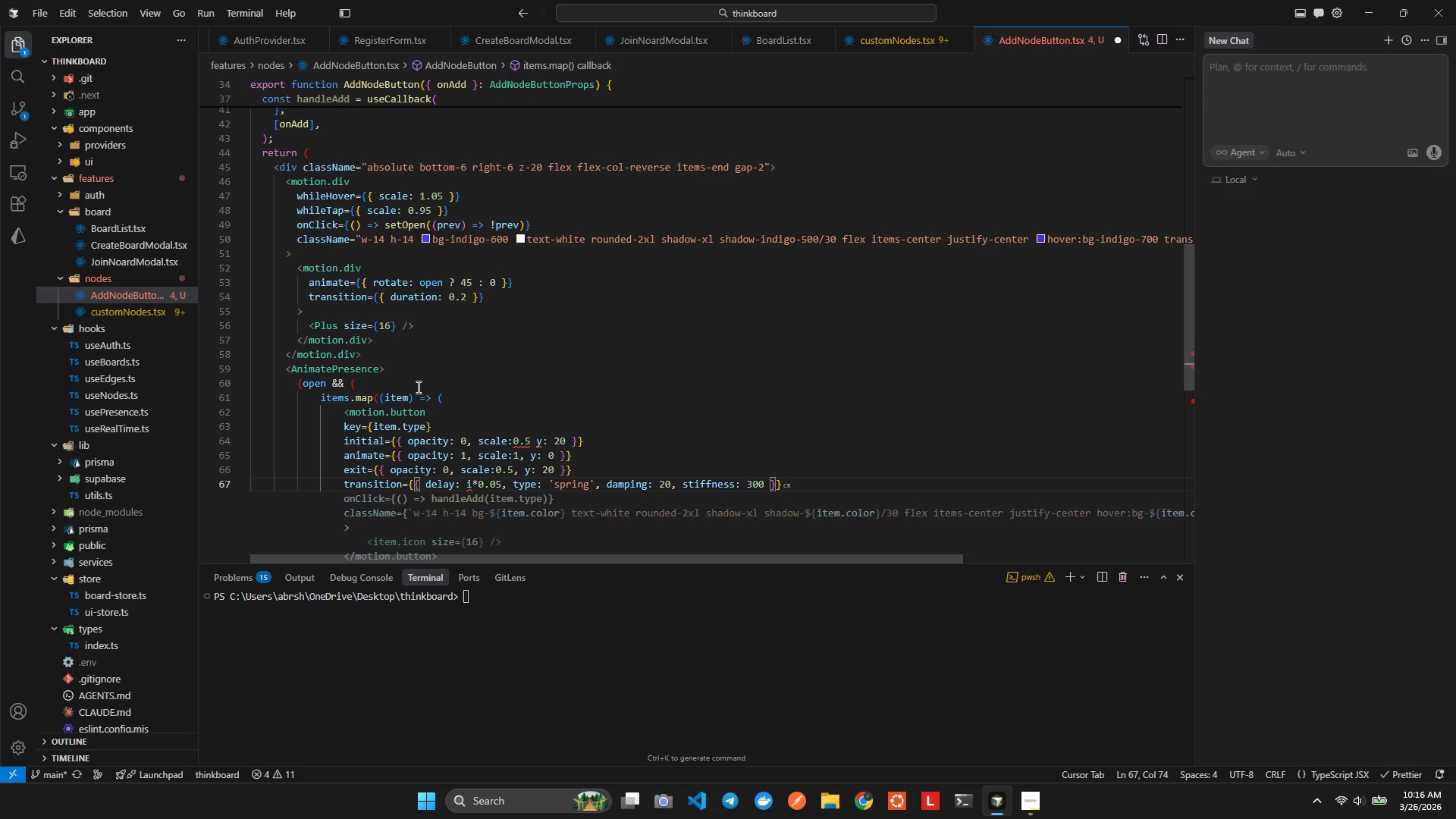 
key(ArrowDown)
 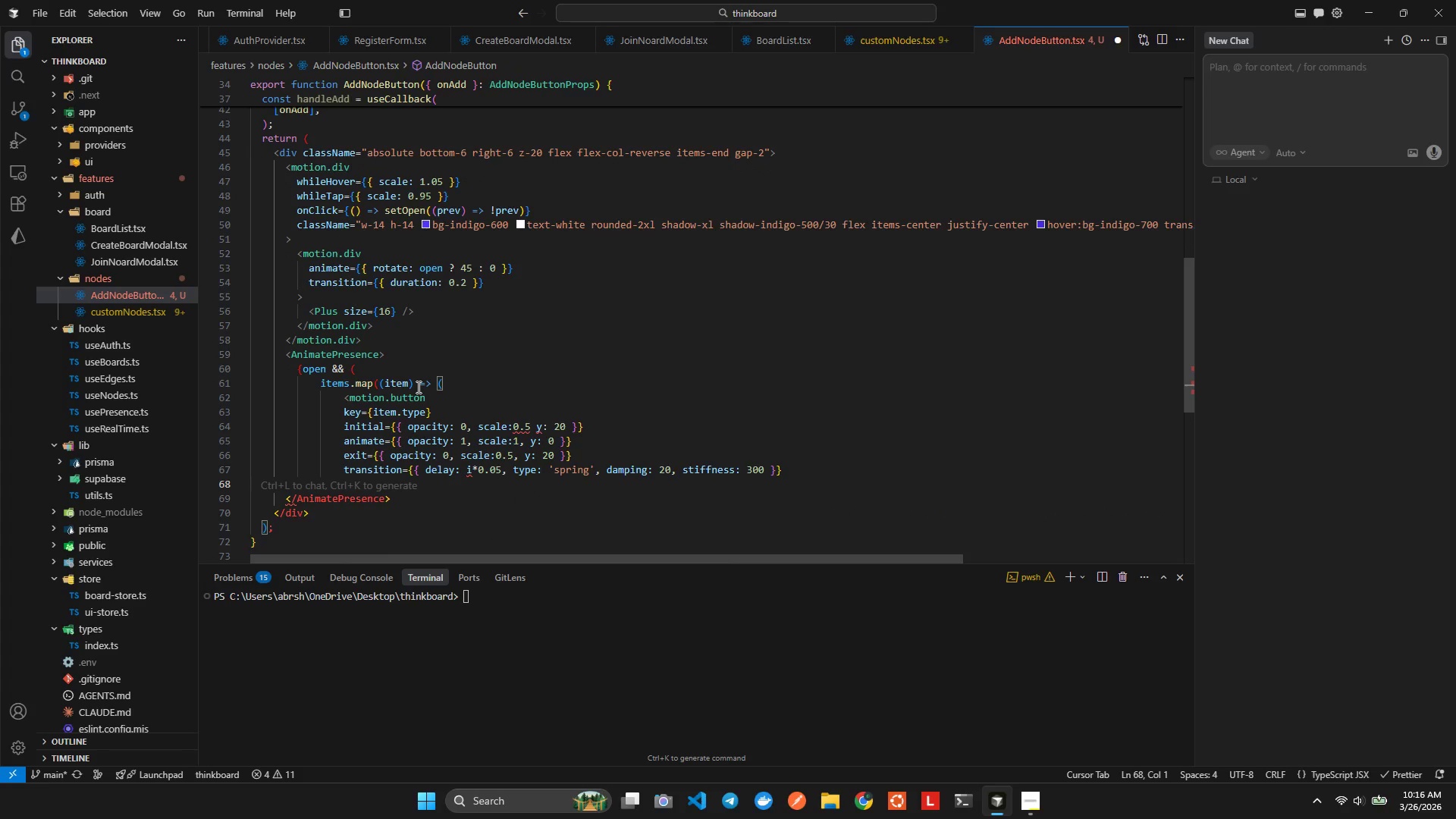 
key(ArrowLeft)
 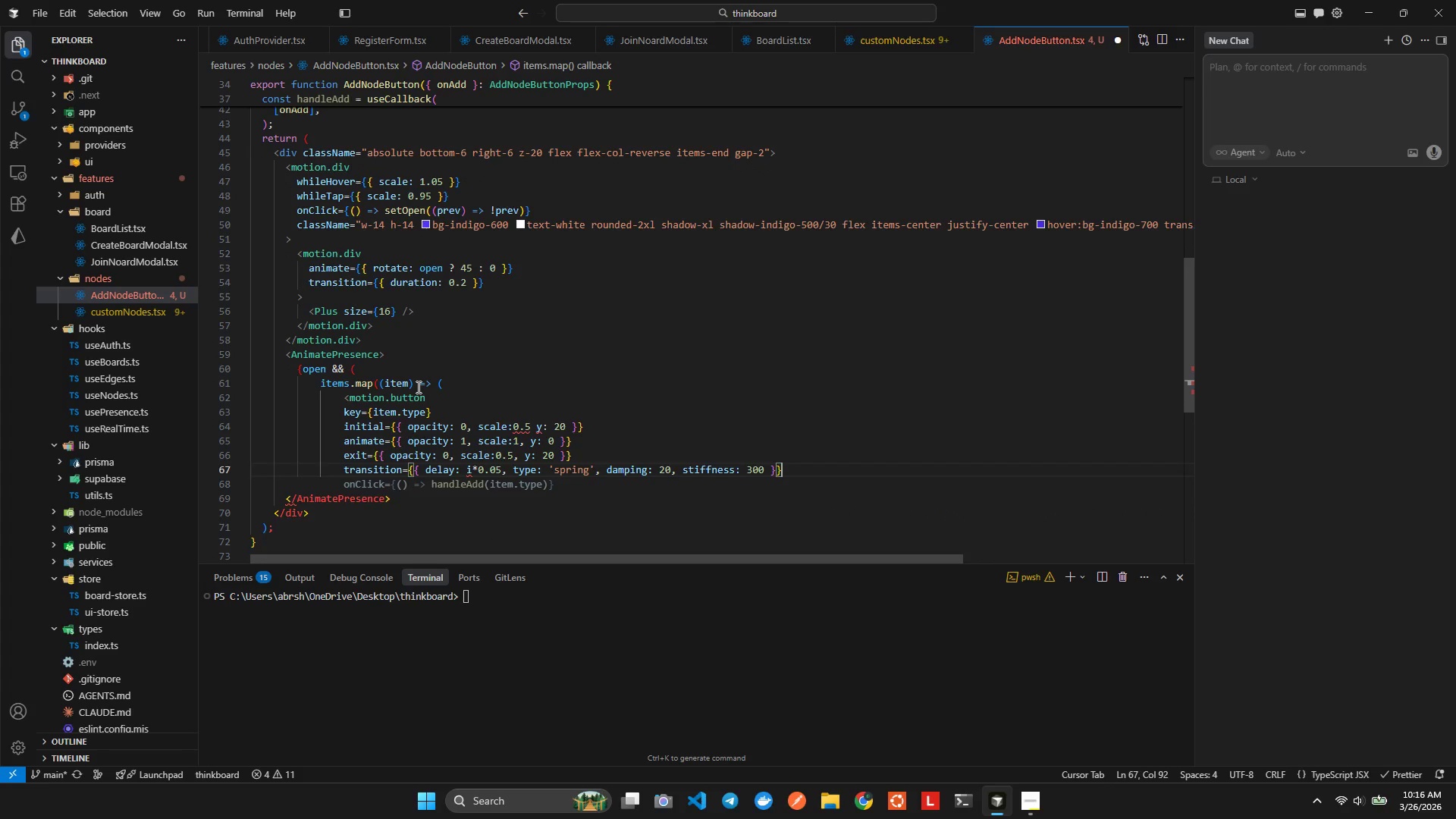 
key(Enter)
 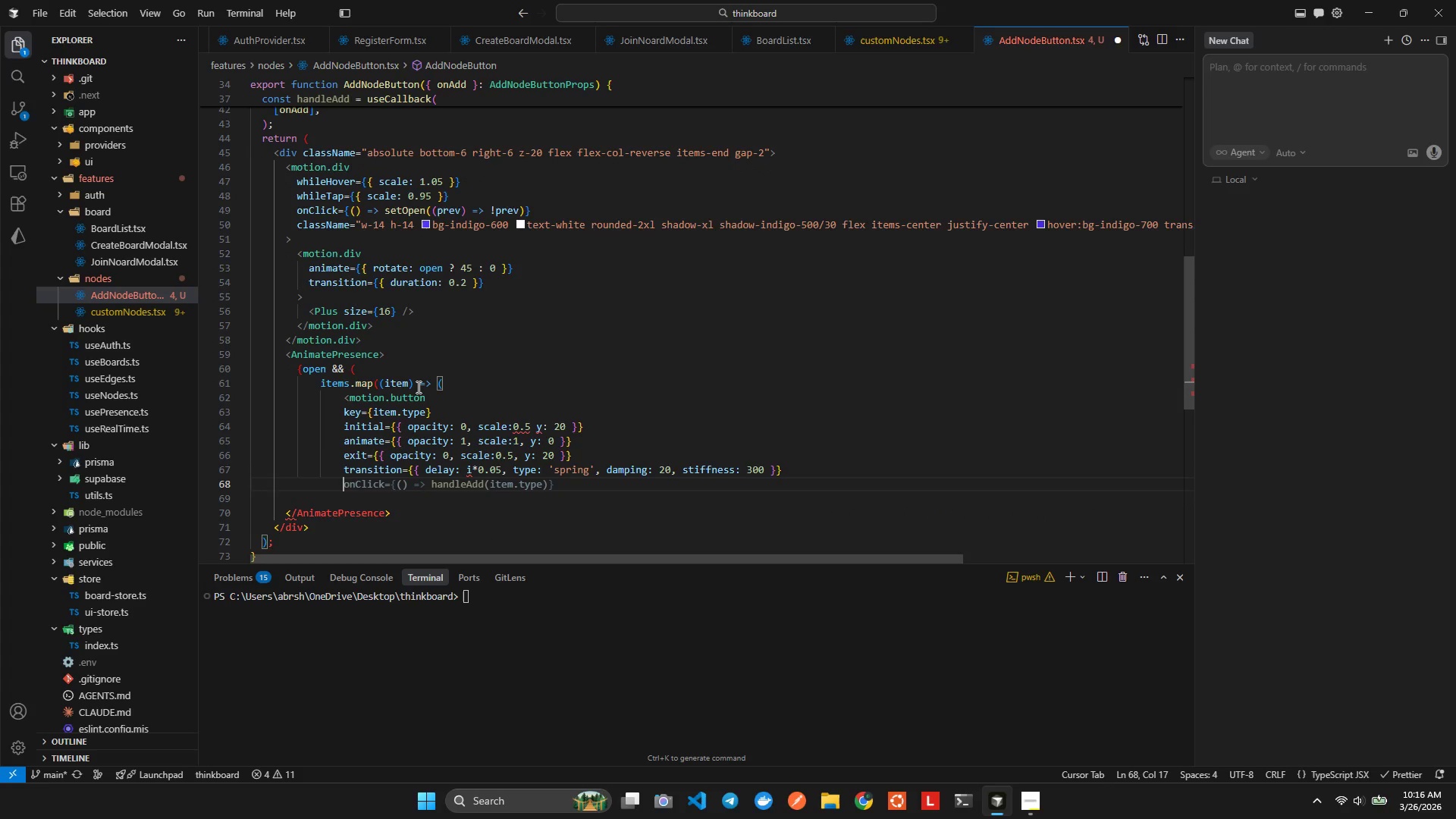 
key(Tab)
 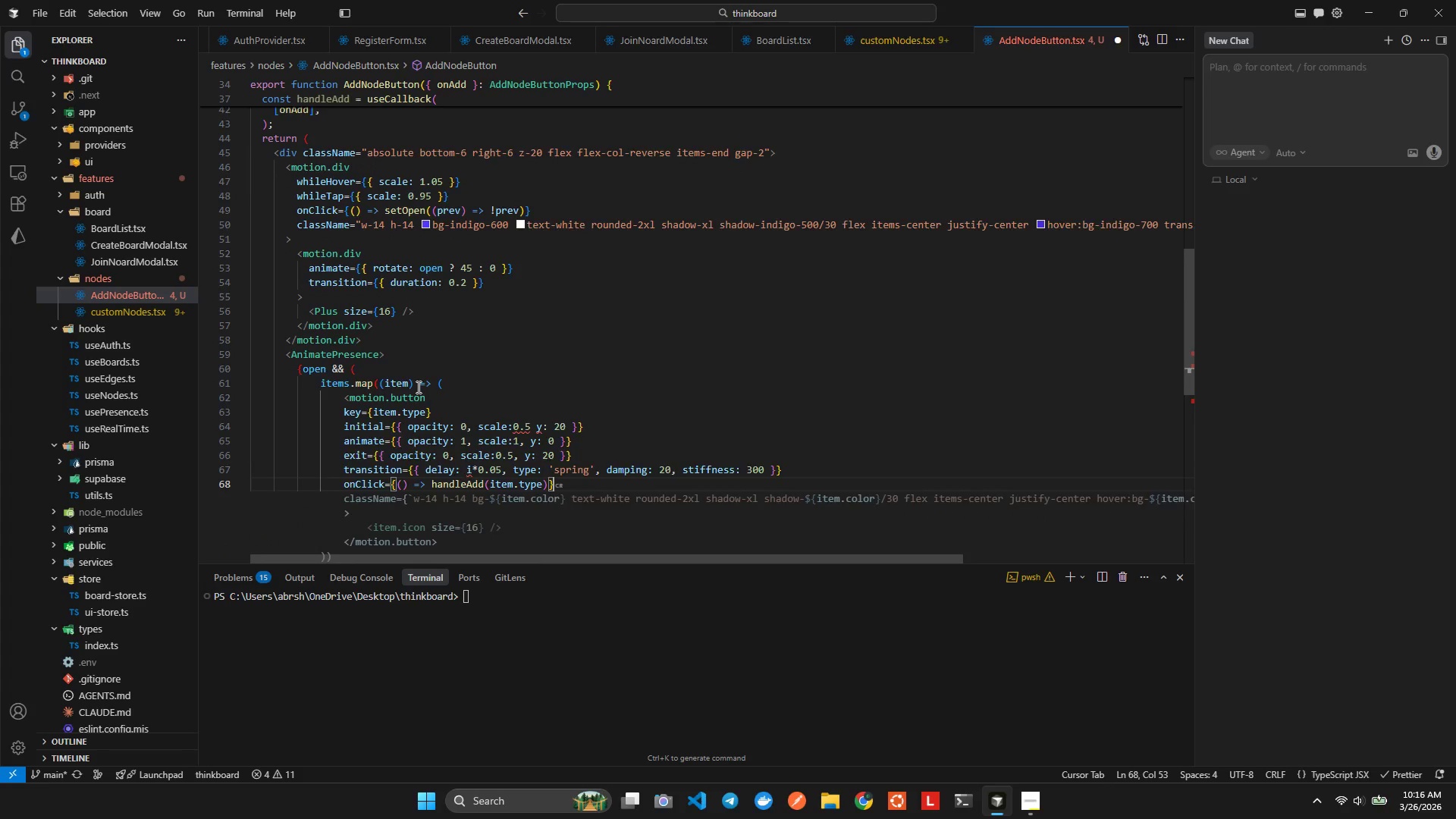 
key(Enter)
 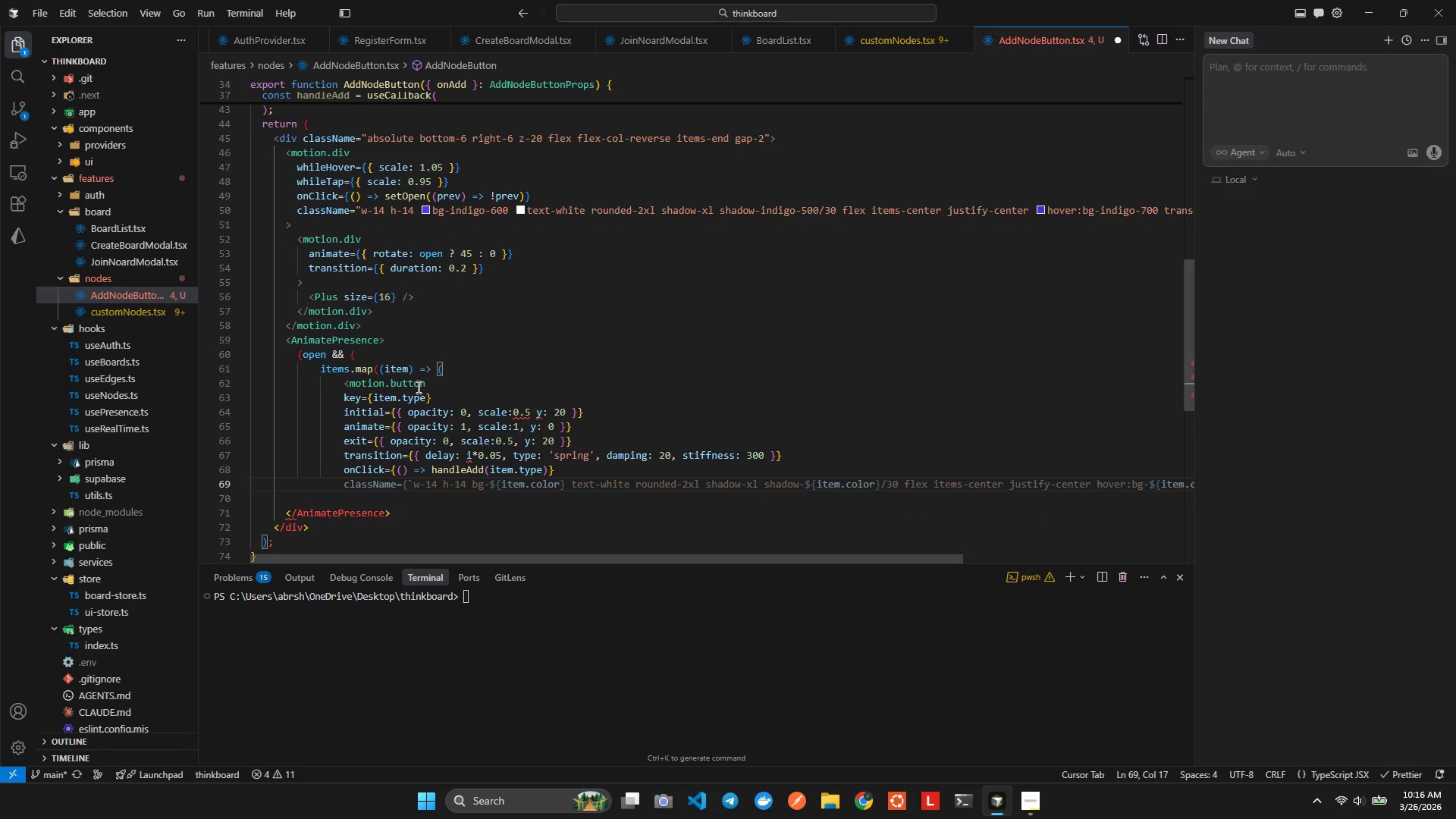 
type(ca)
 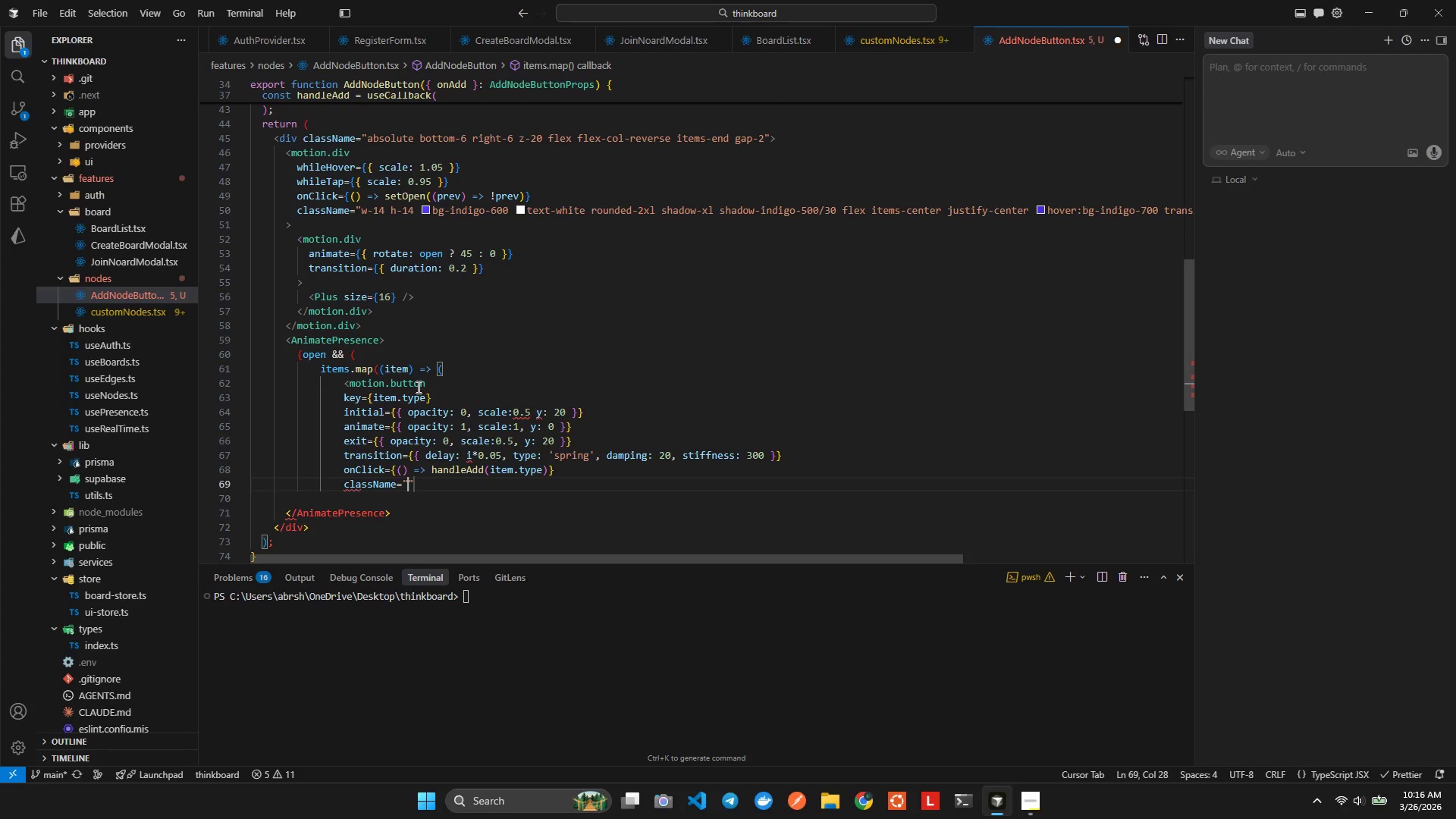 
hold_key(key=L, duration=0.33)
 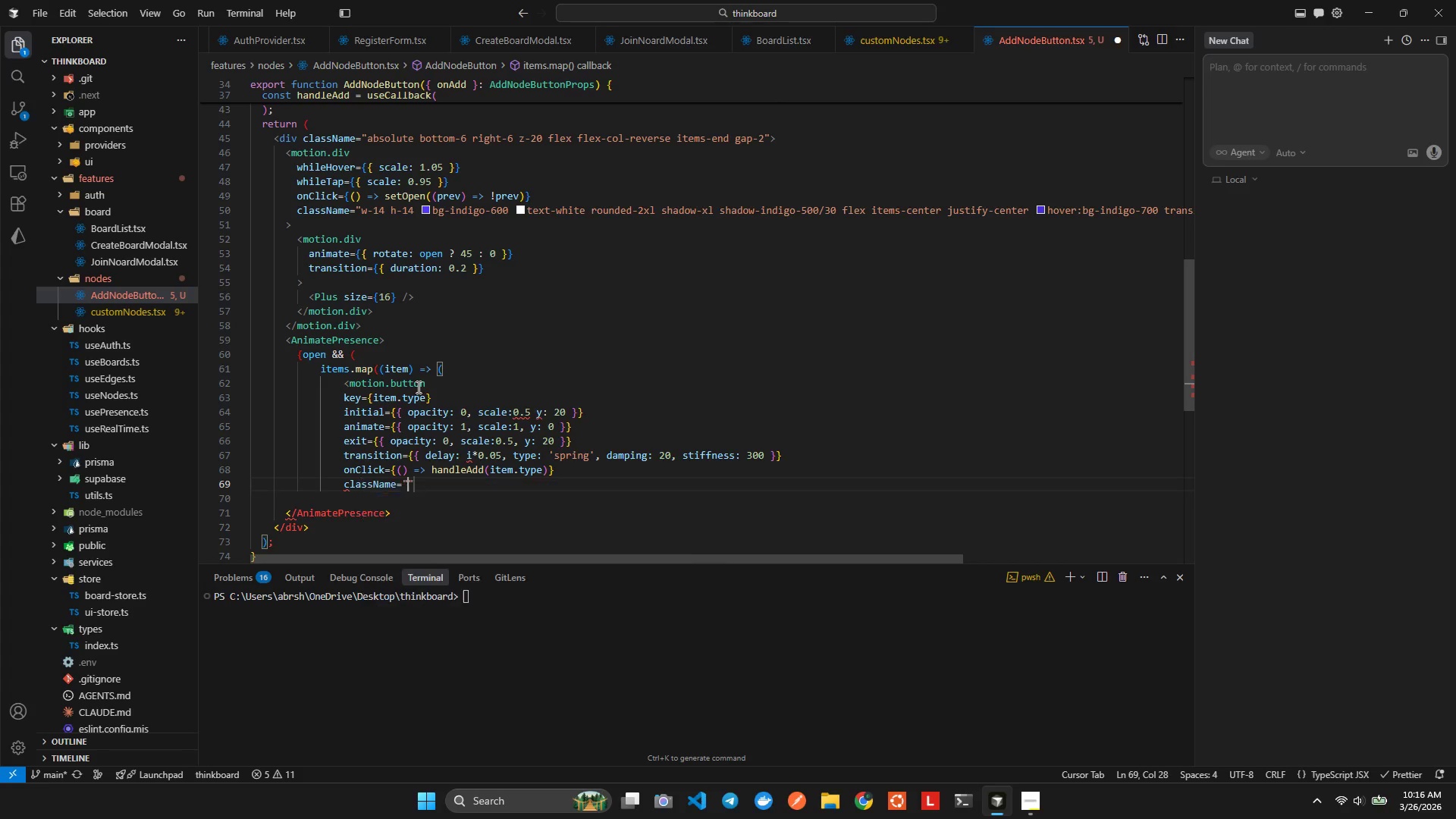 
key(Enter)
 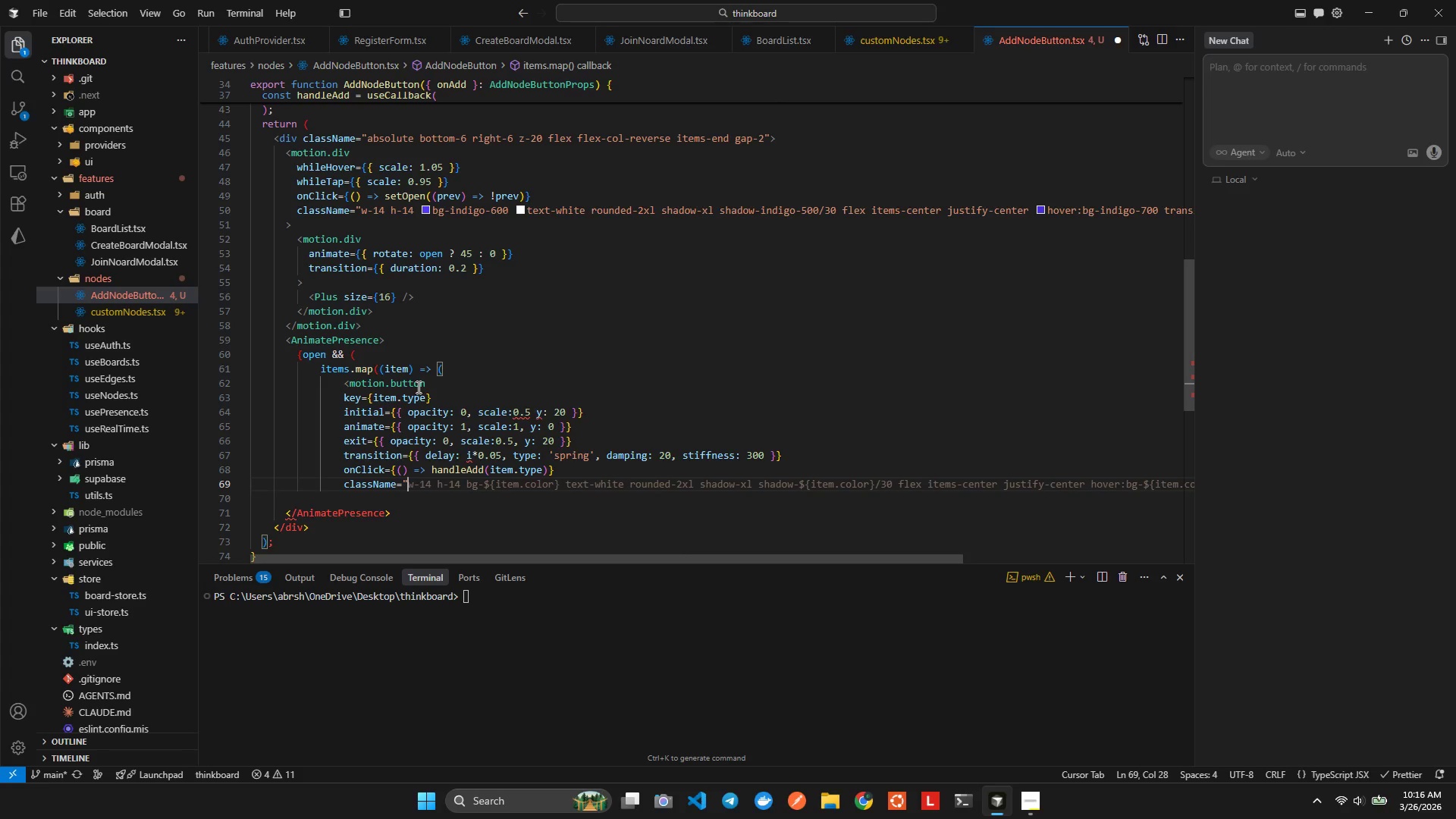 
key(ArrowRight)
 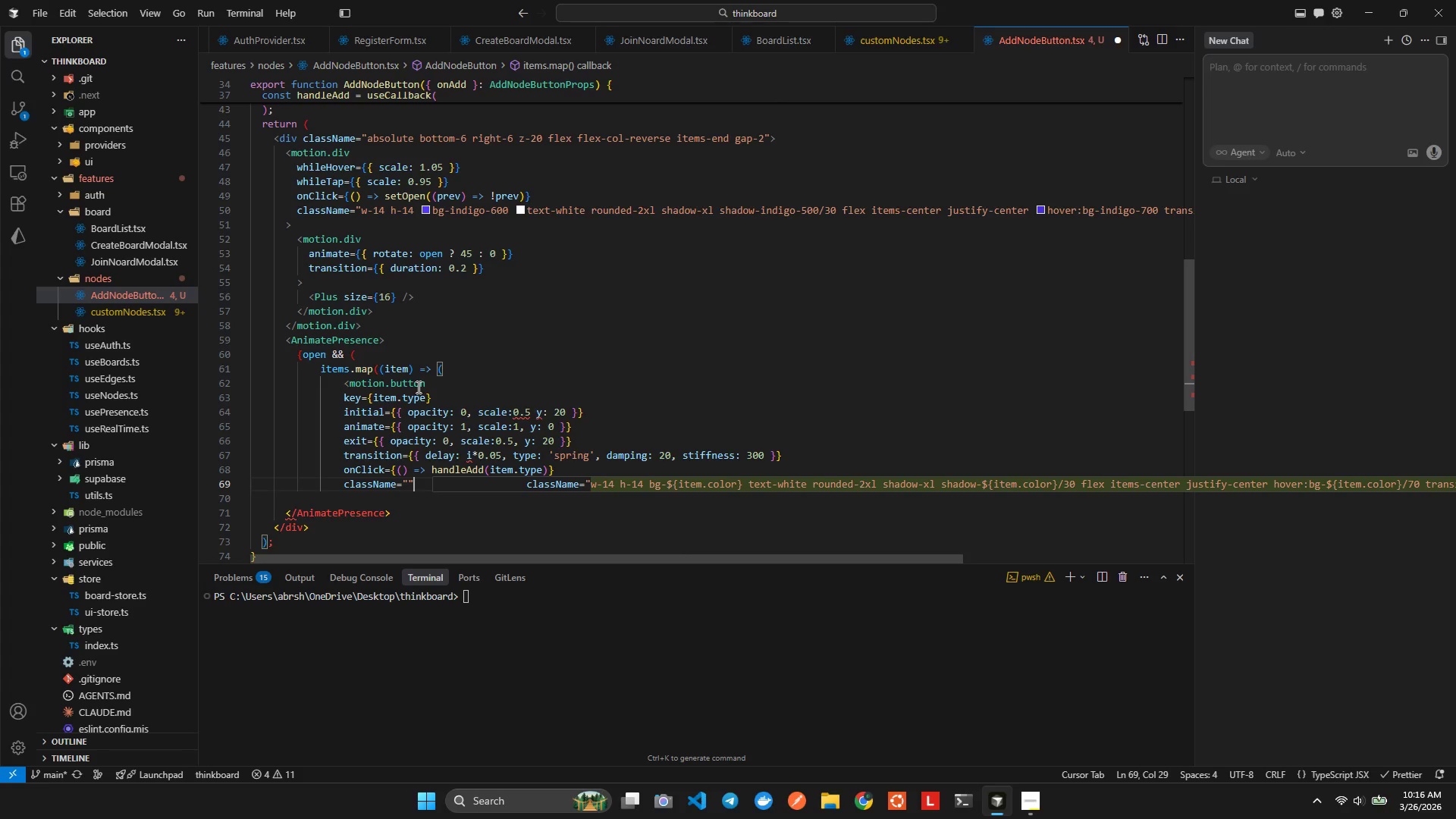 
key(Shift+ArrowLeft)
 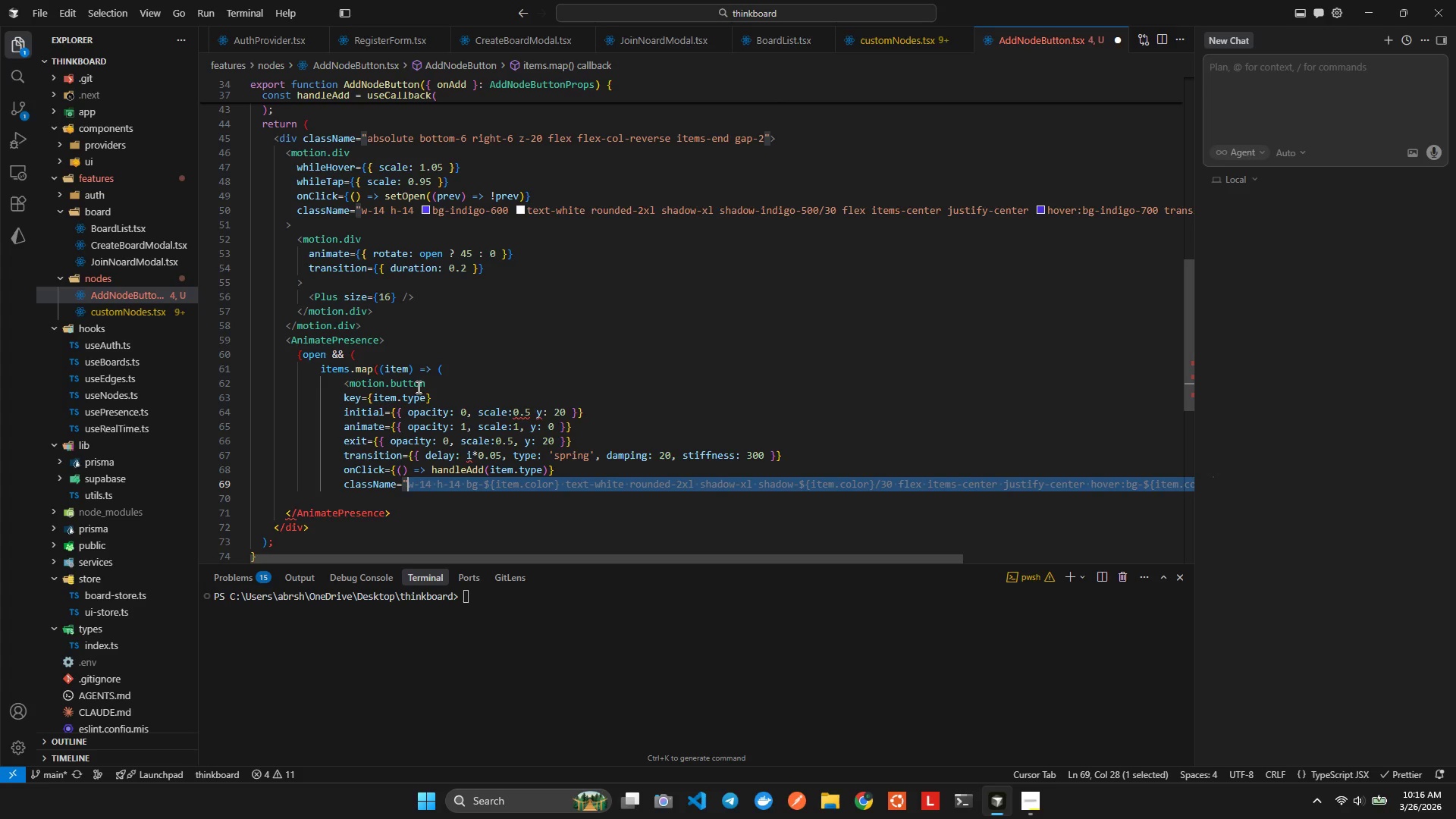 
key(Shift+ArrowLeft)
 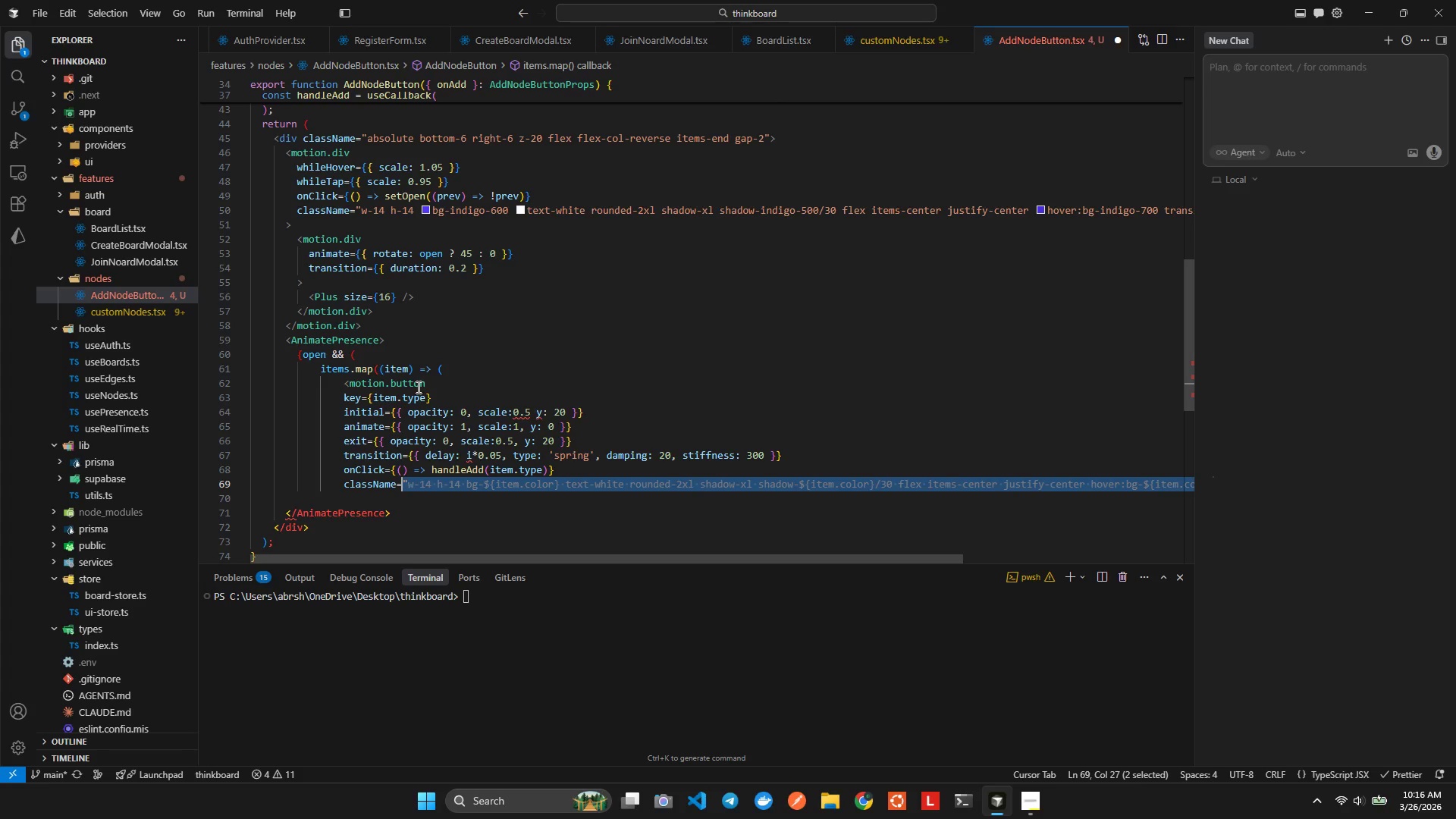 
type({)
key(Backspace)
type(`fk)
key(Backspace)
type(lex)
 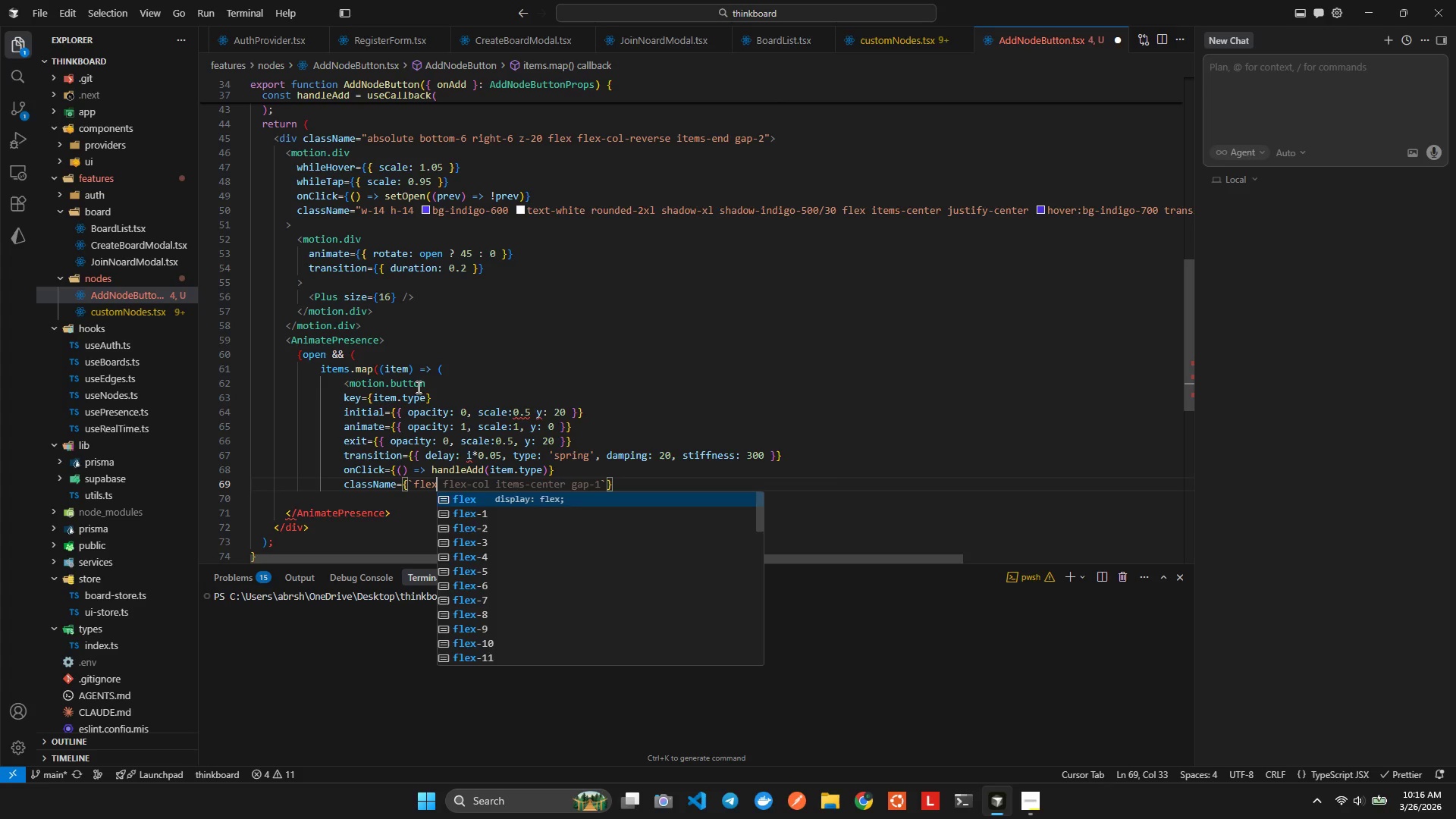 
key(Enter)
 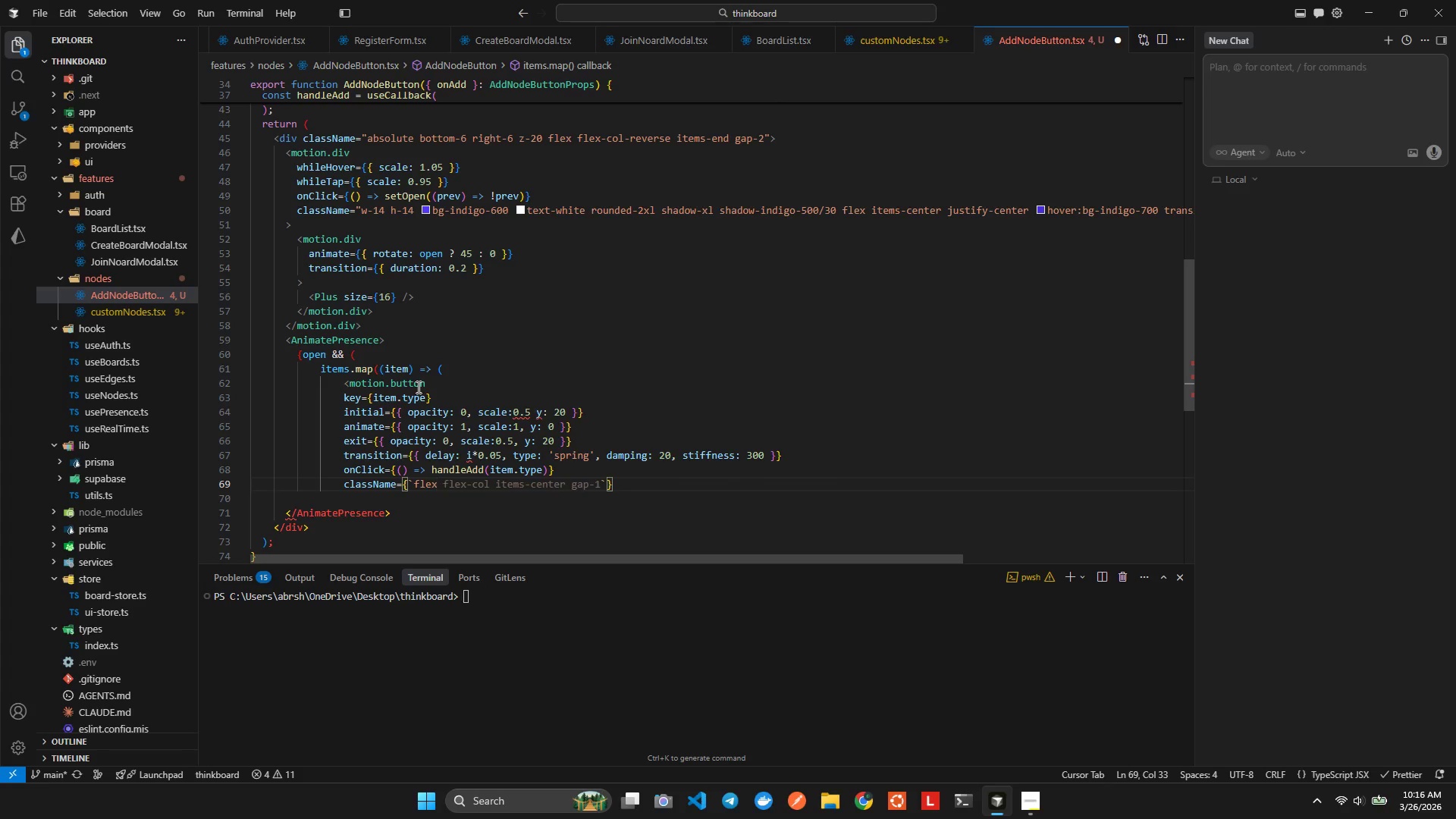 
type( temce)
 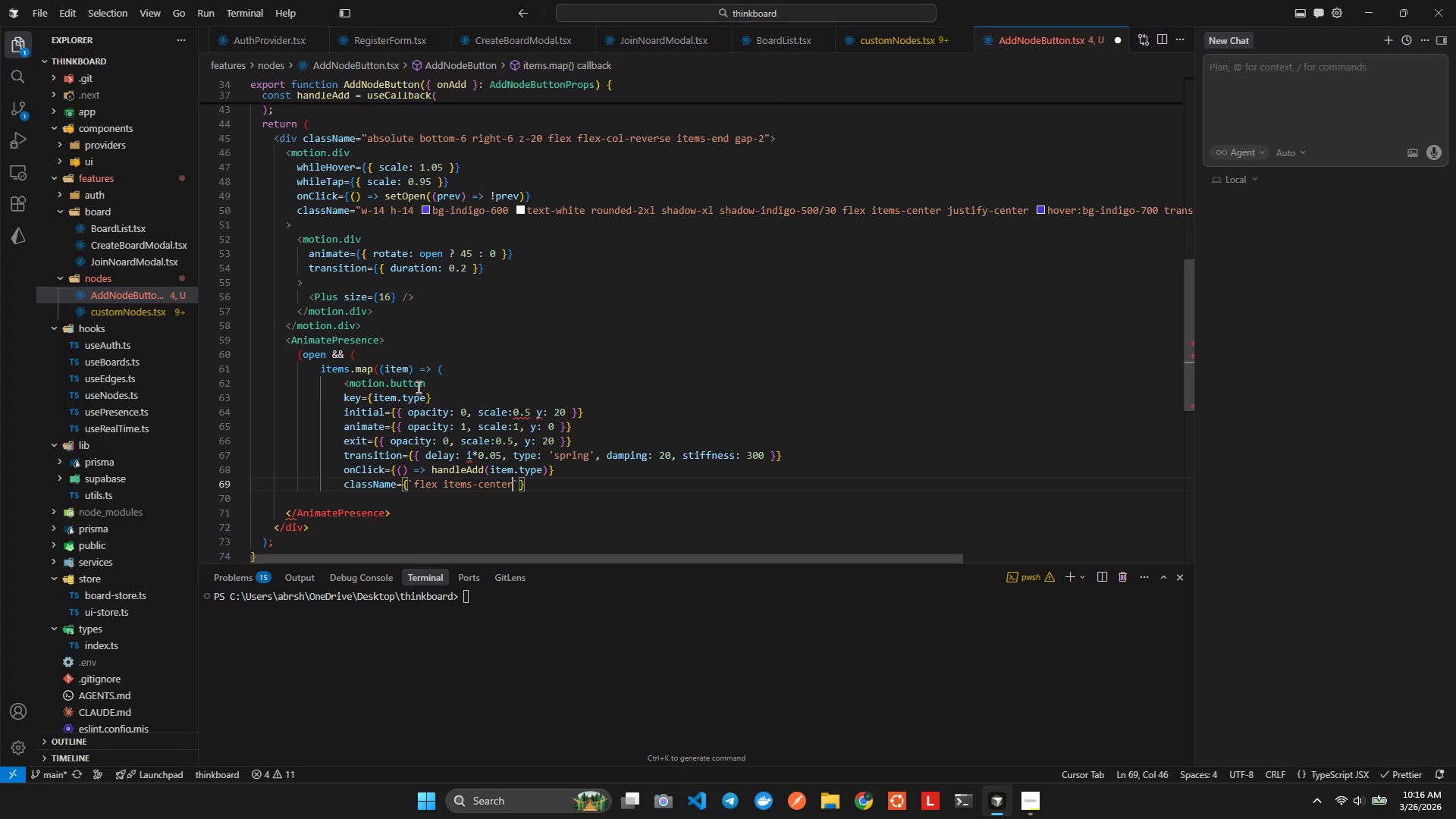 
hold_key(key=I, duration=0.5)
 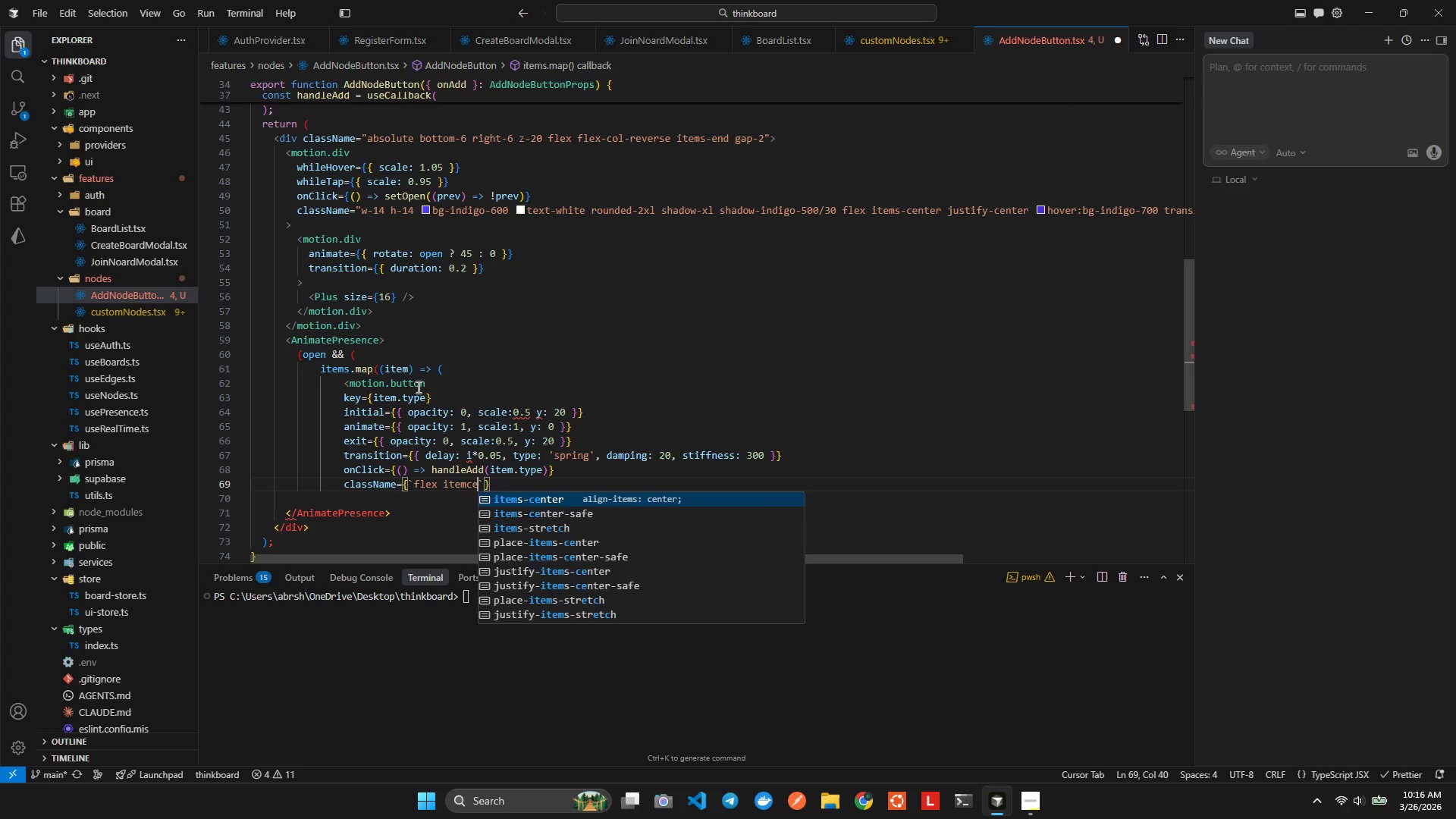 
key(Enter)
 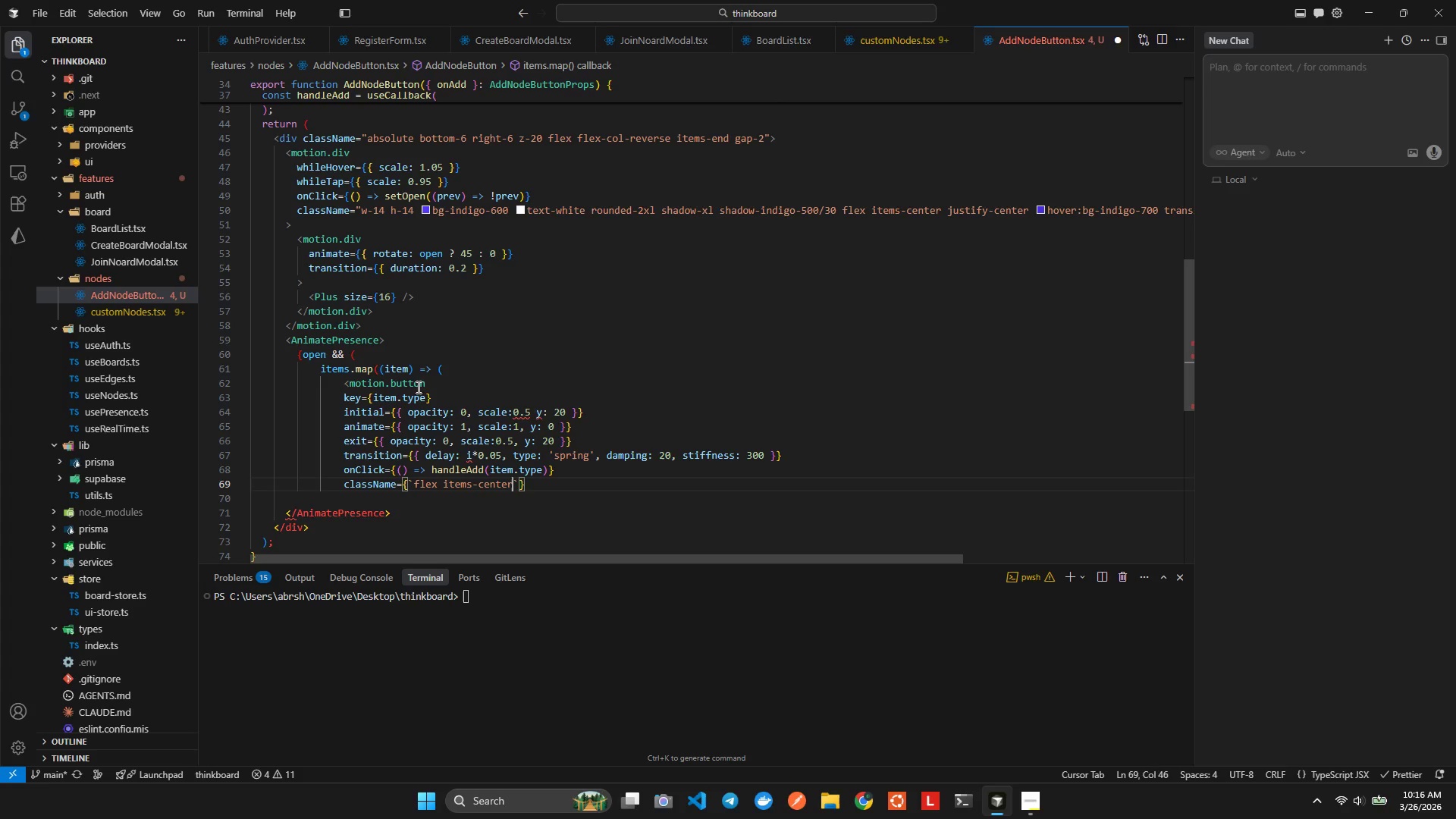 
type( gap2)
 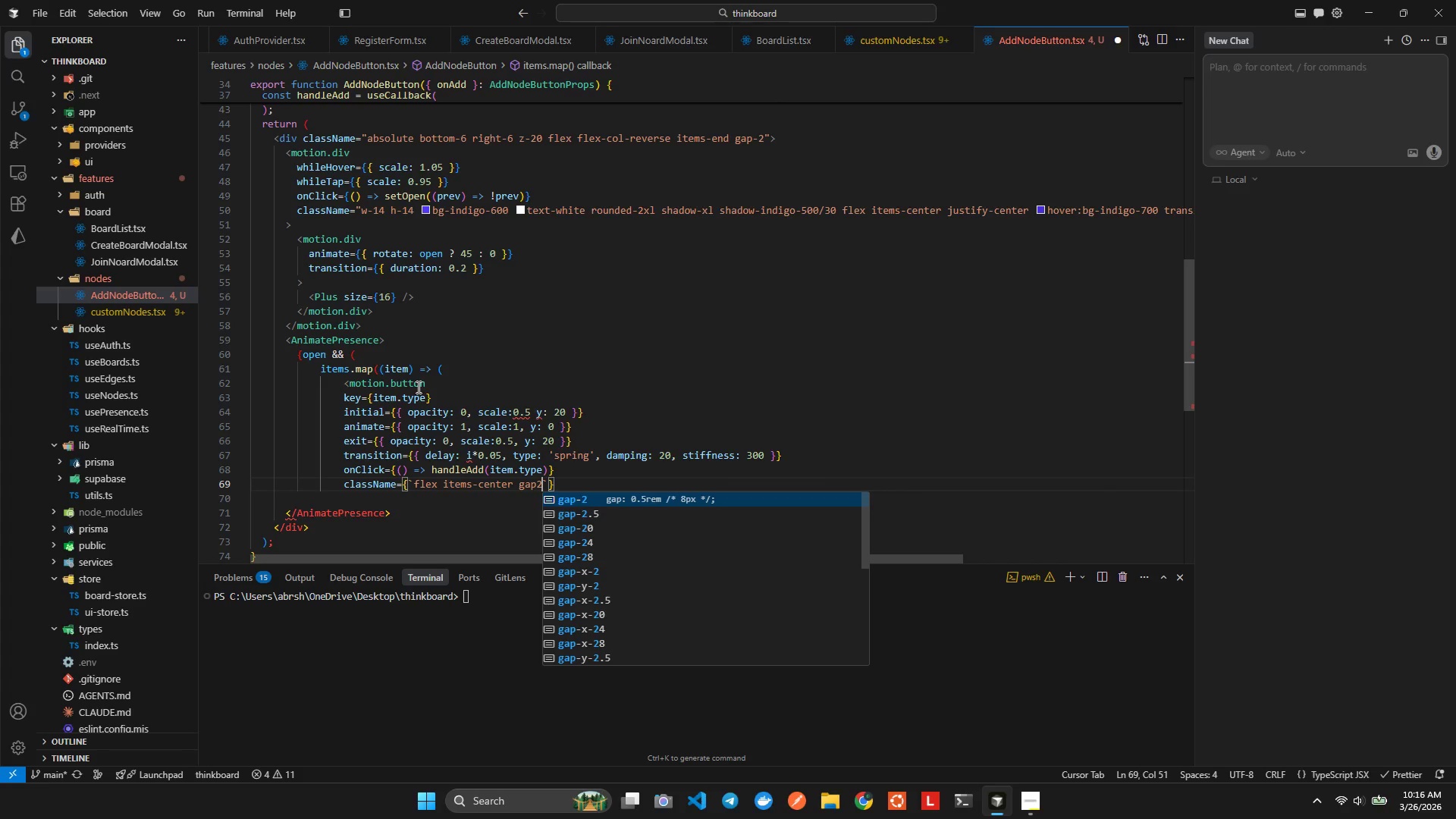 
key(Enter)
 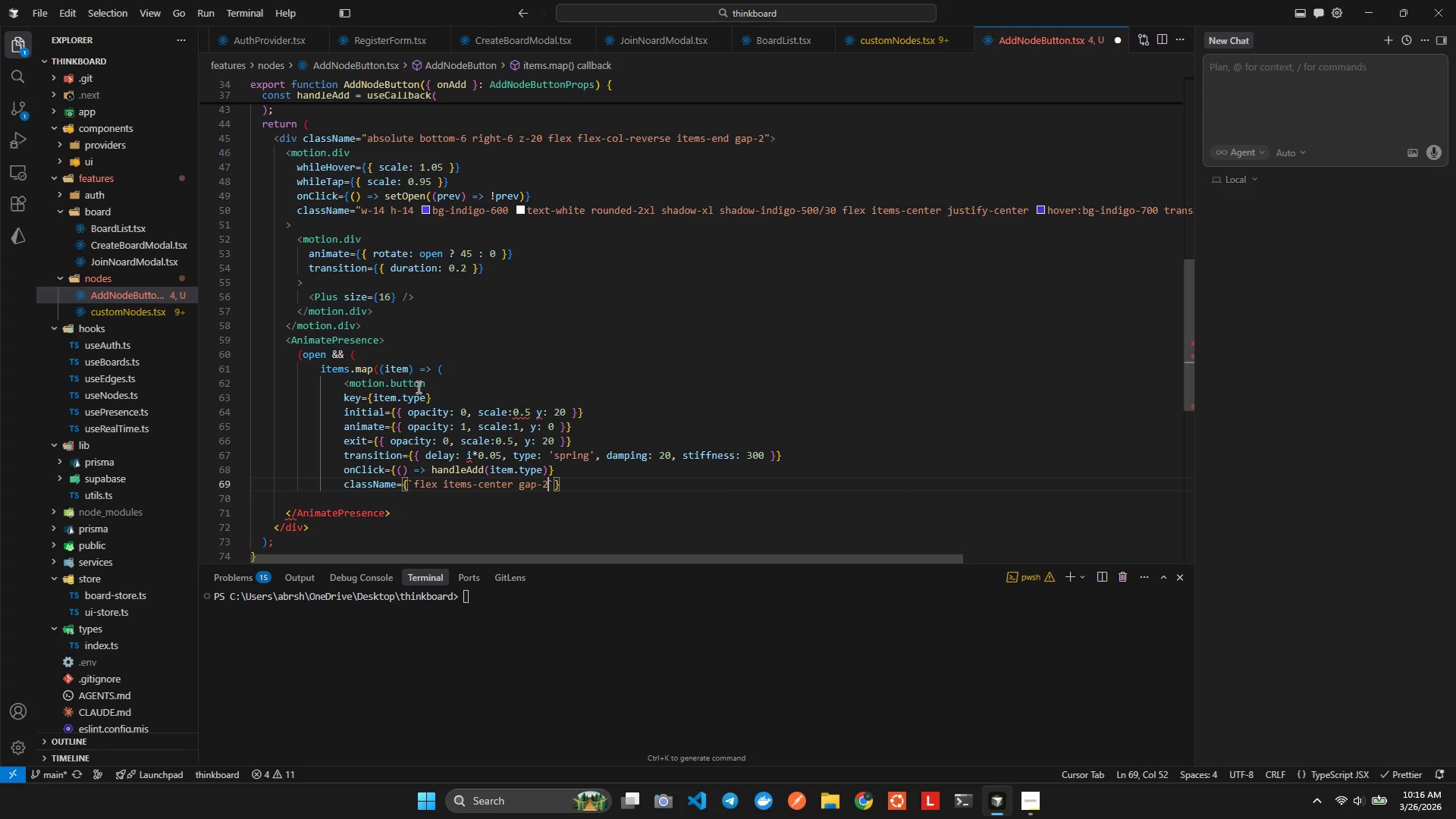 
type( px4)
 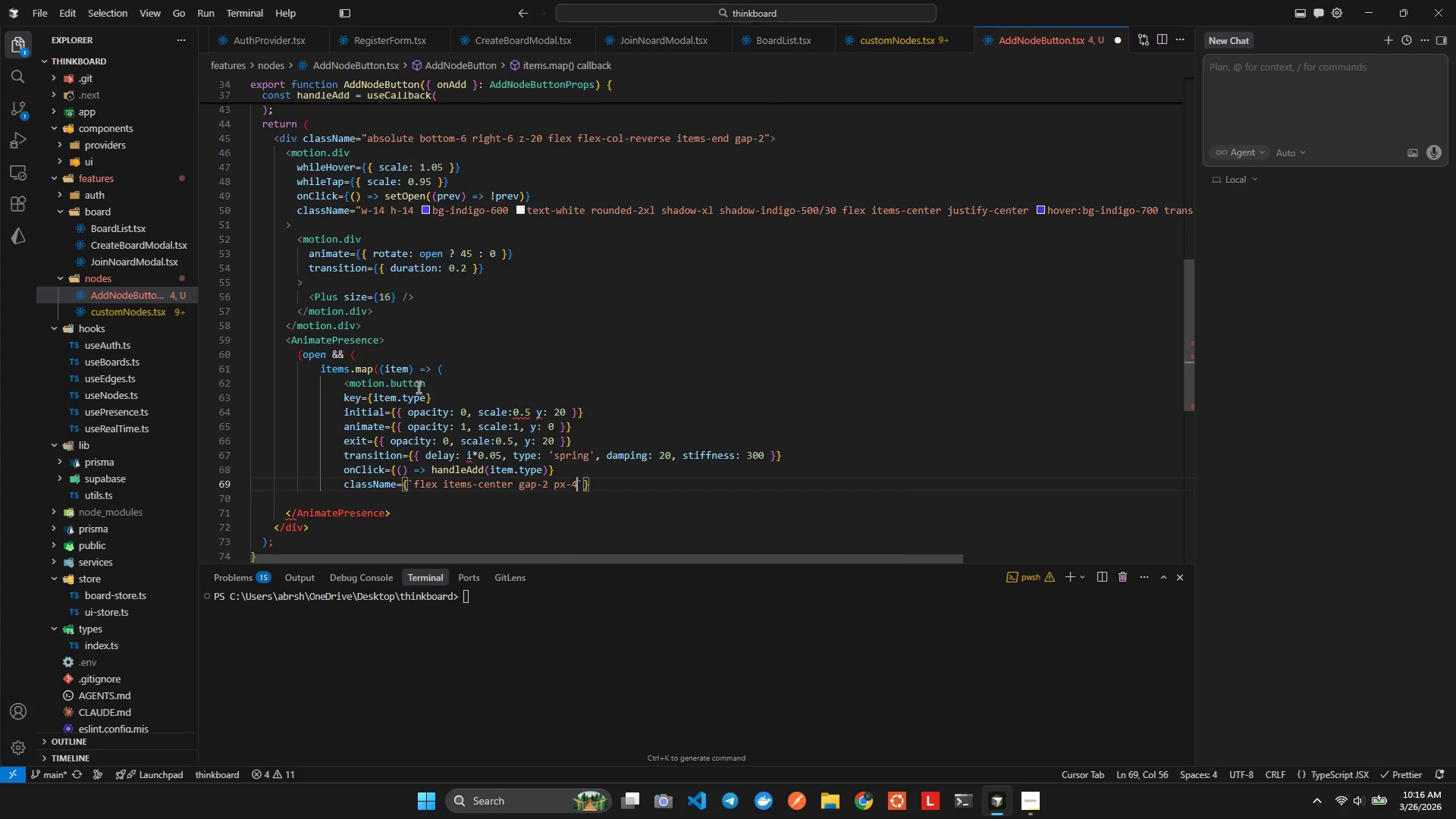 
key(Enter)
 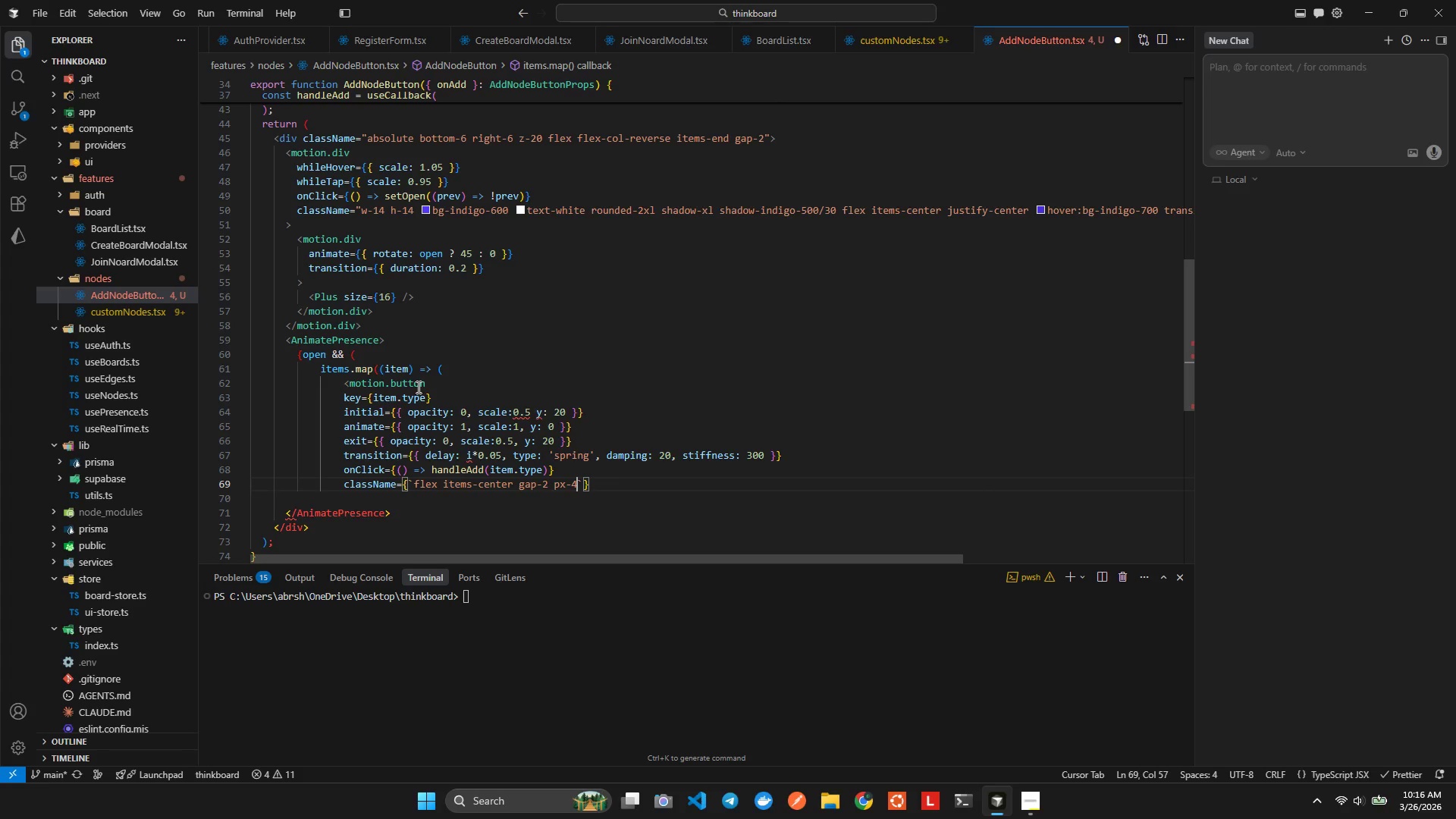 
type( py2.5)
 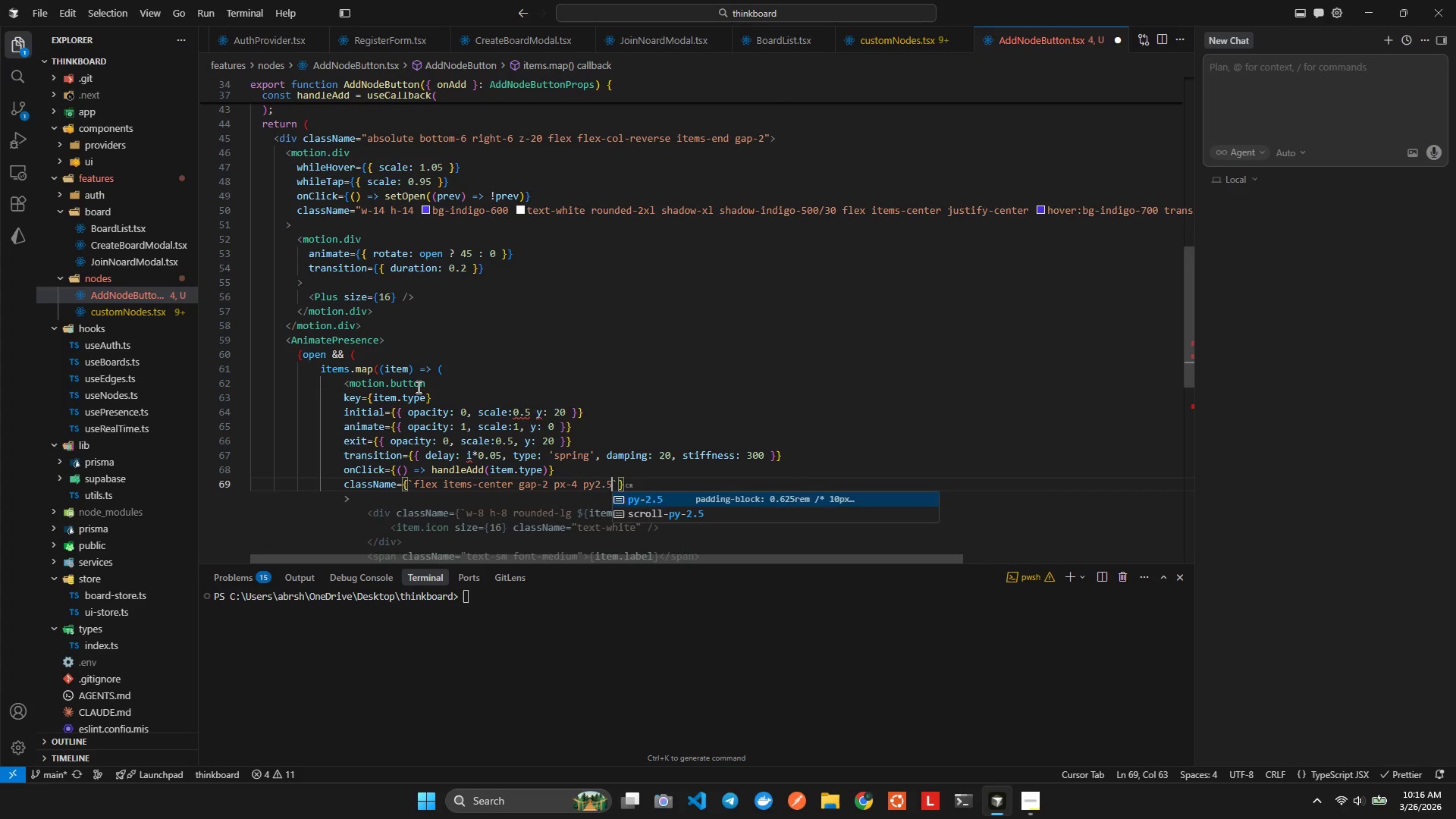 
key(Enter)
 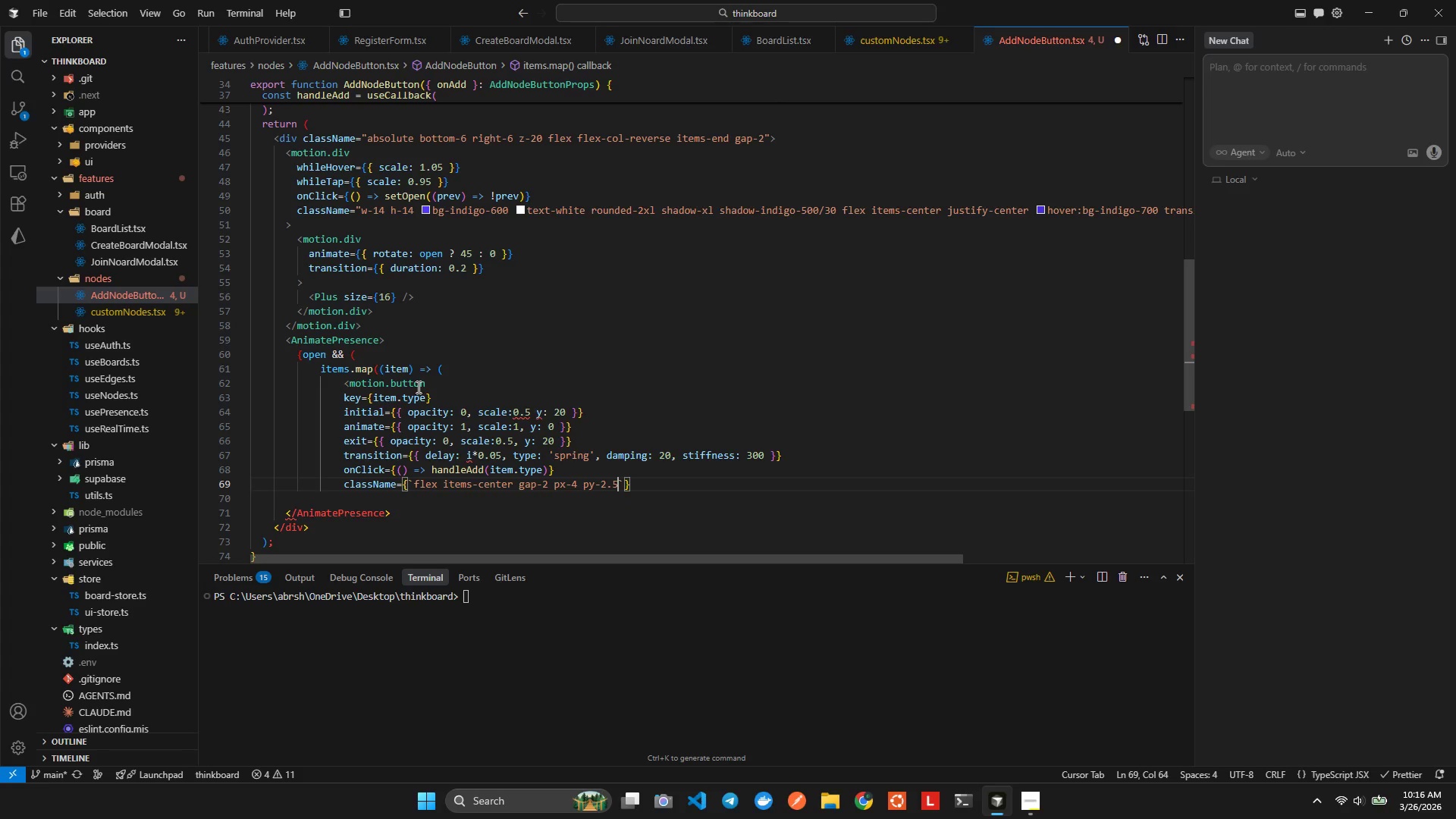 
type( roundexl)
 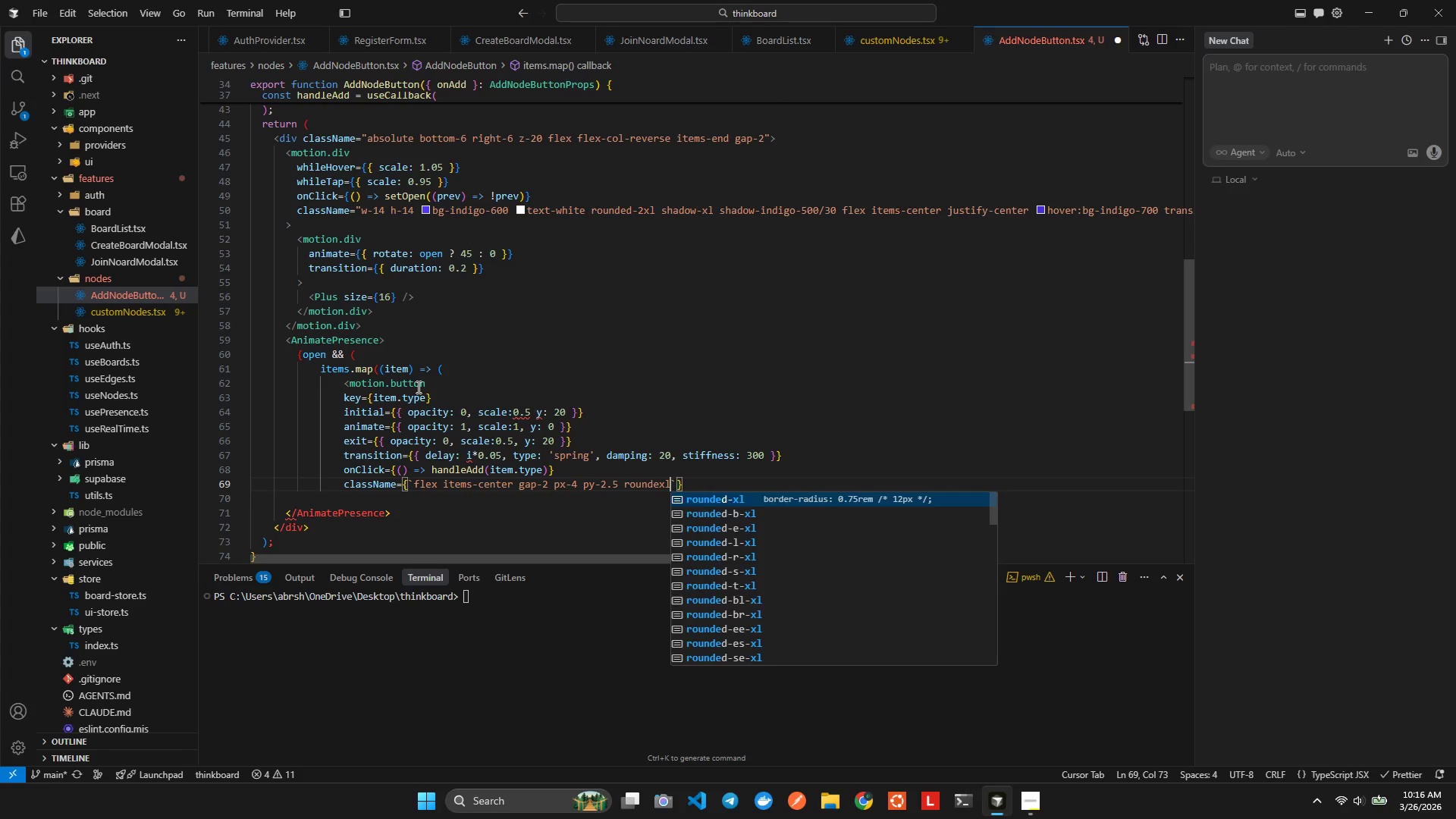 
key(Enter)
 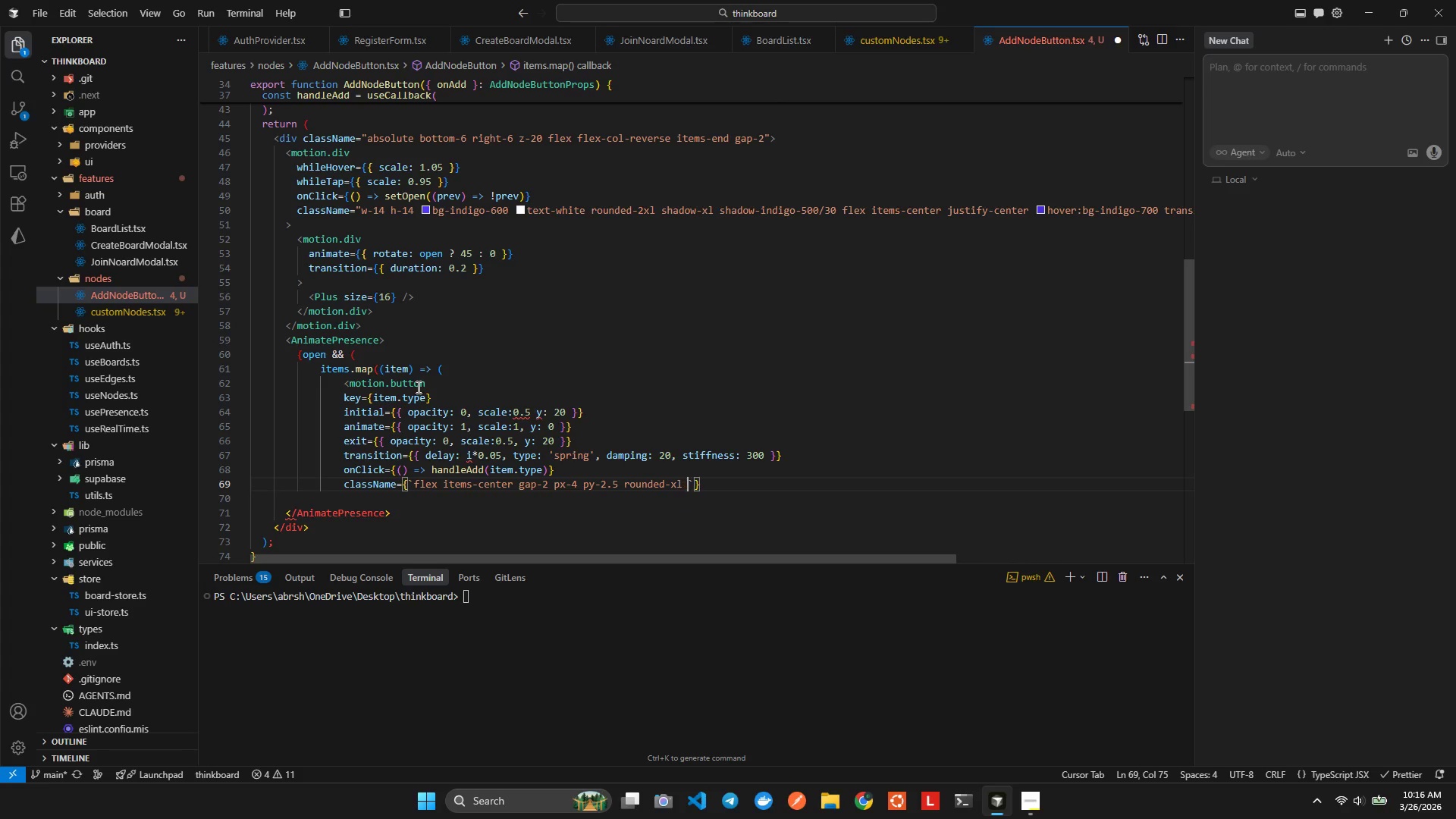 
type( textwhite)
 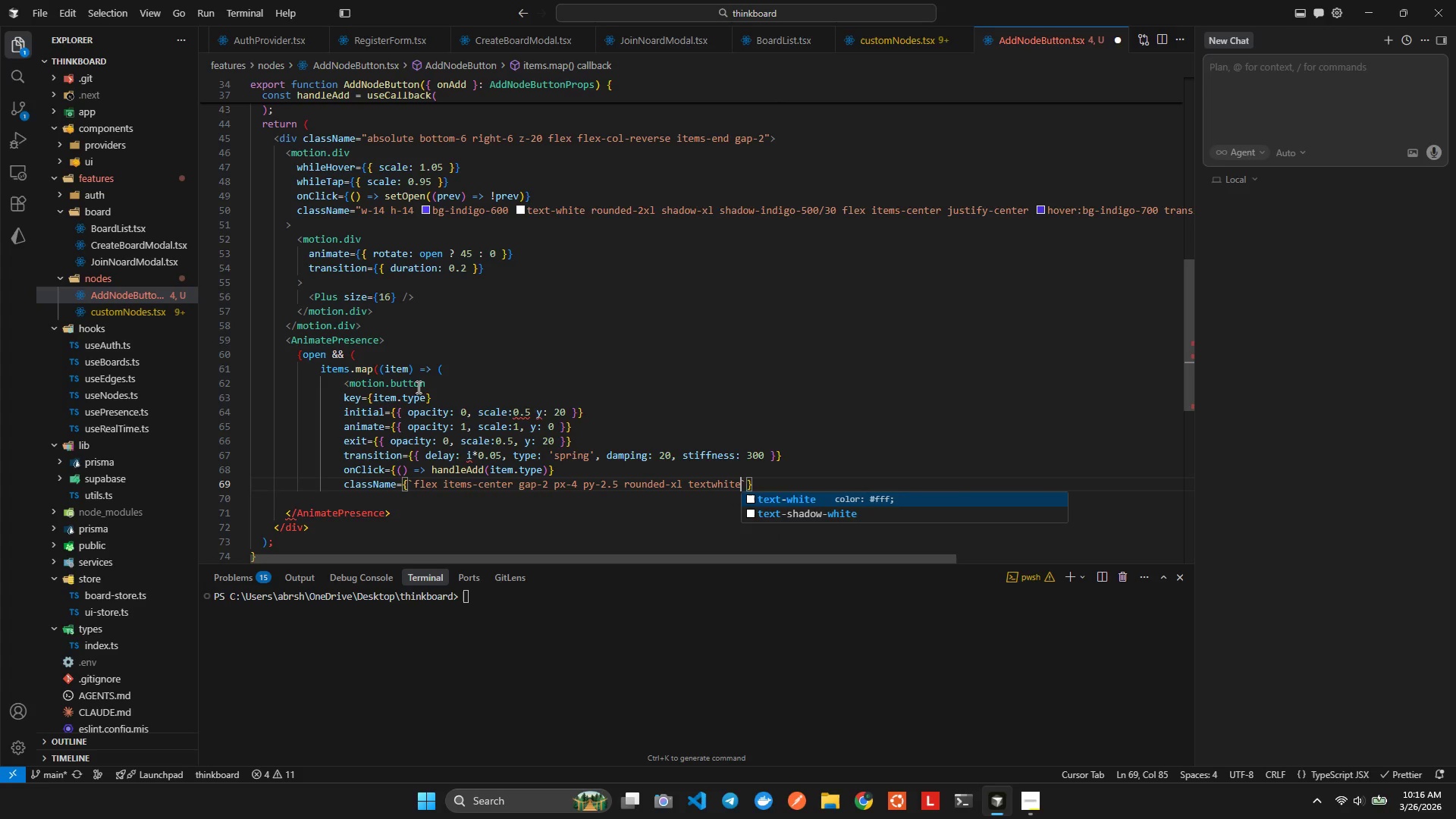 
key(Enter)
 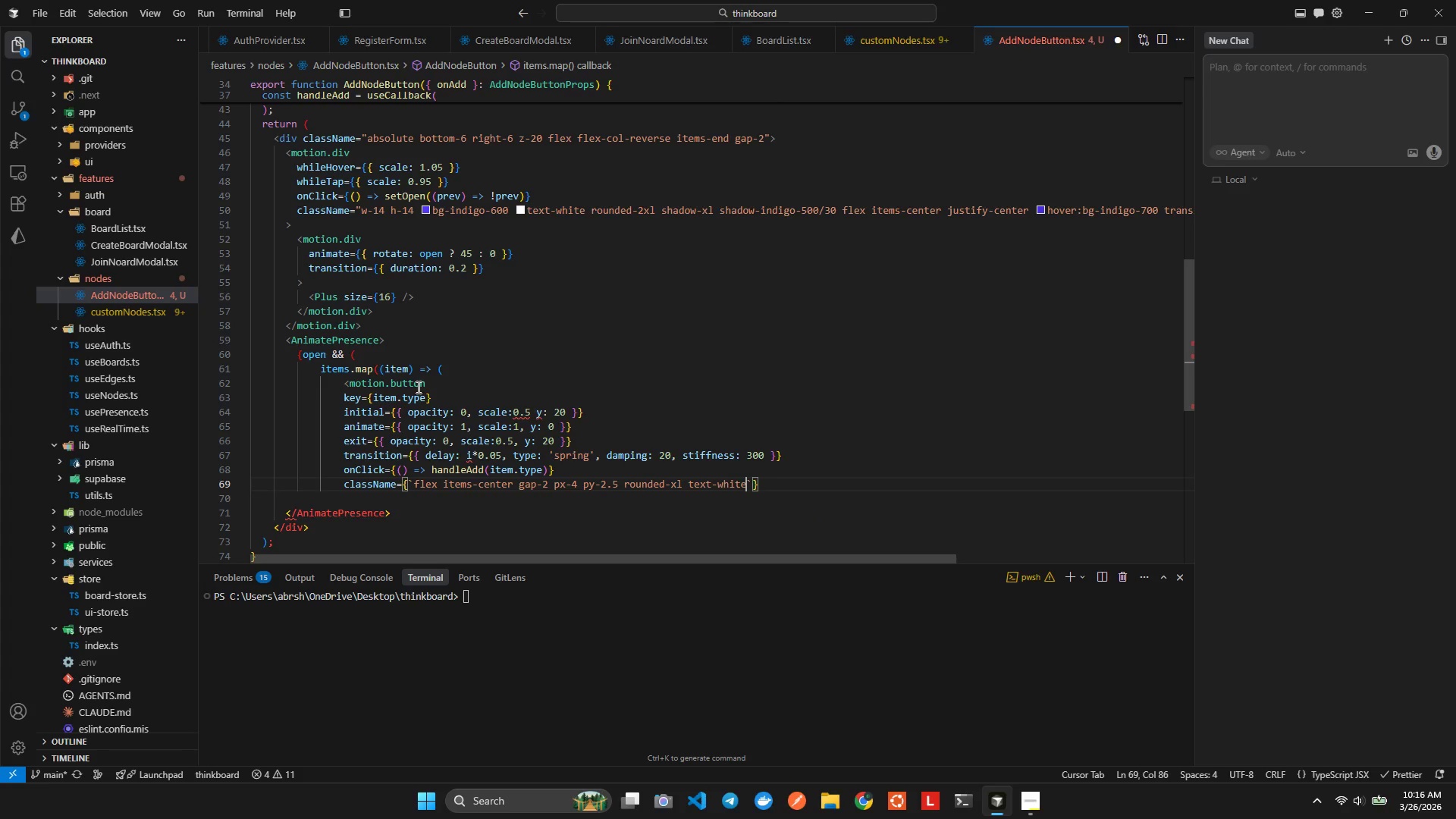 
type( textsm)
 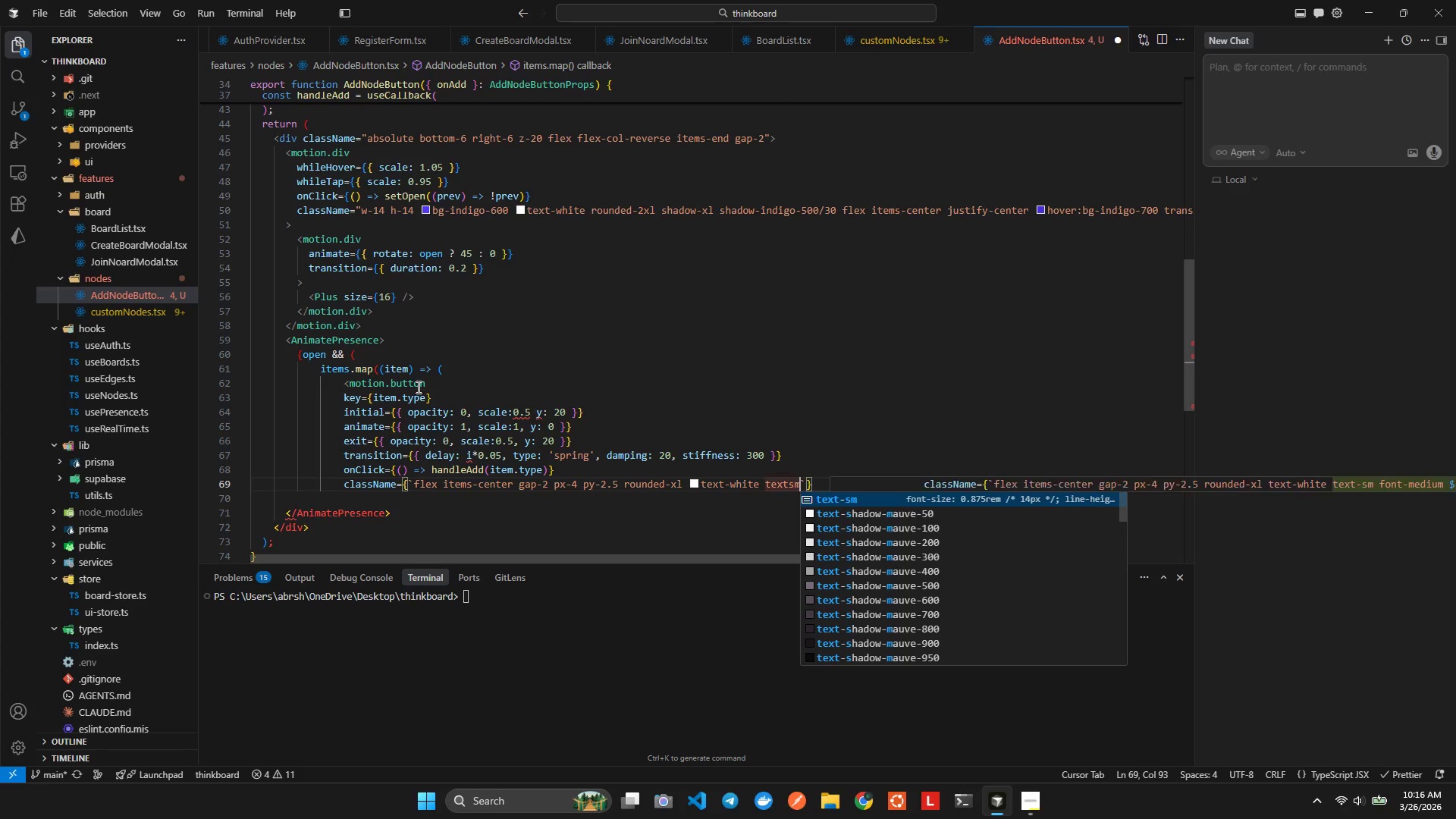 
key(Enter)
 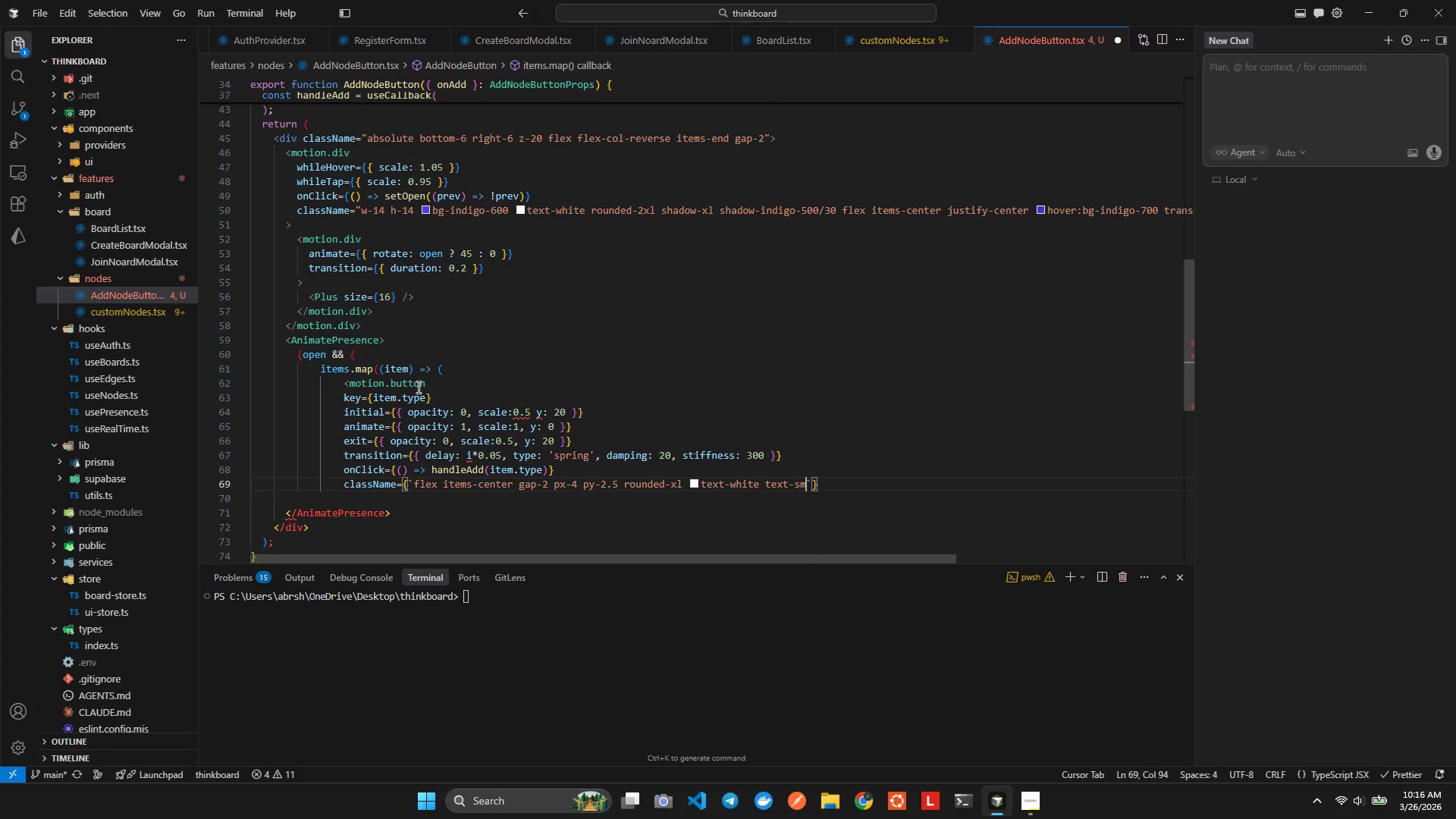 
type( fontme)
 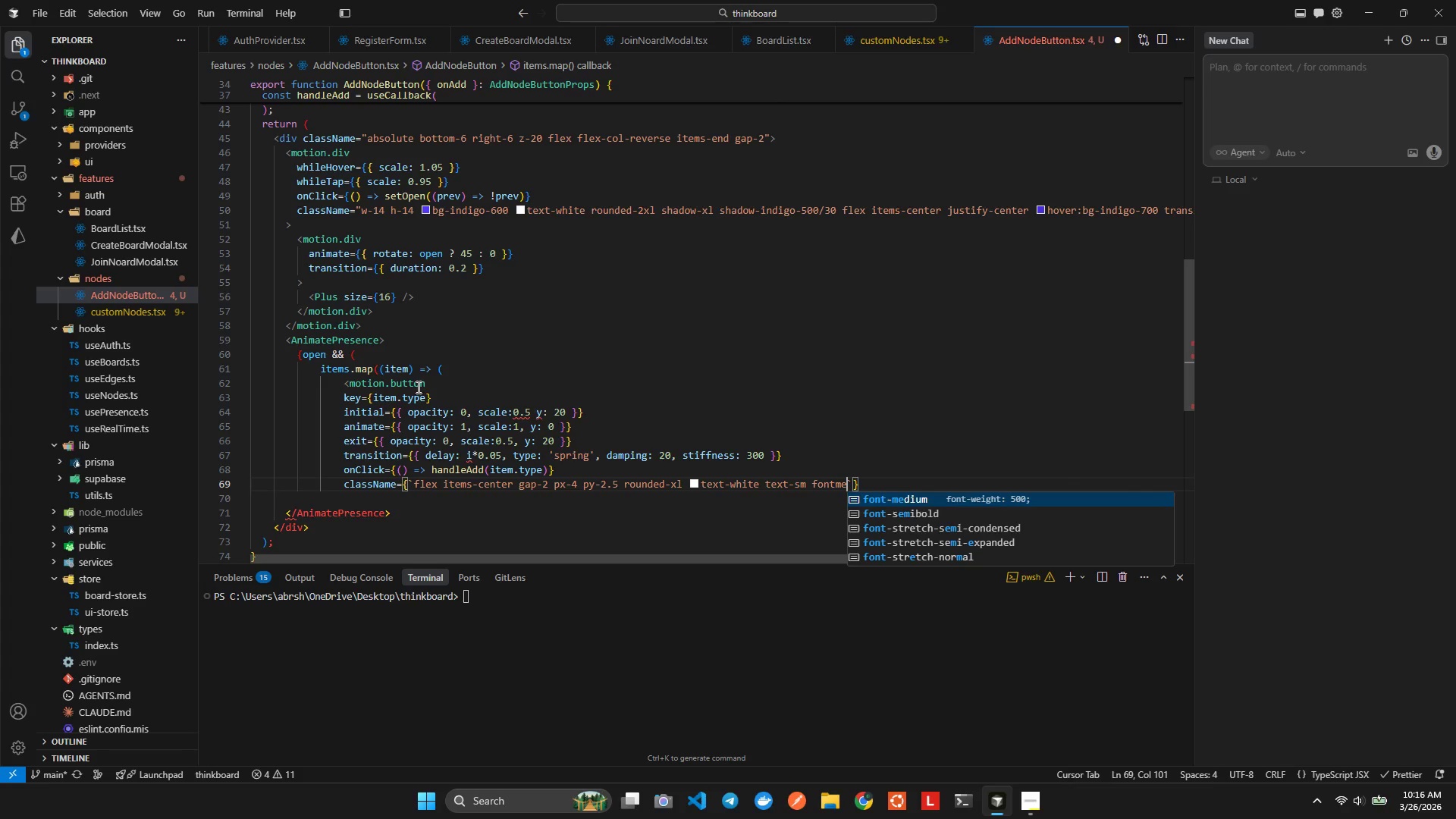 
key(Enter)
 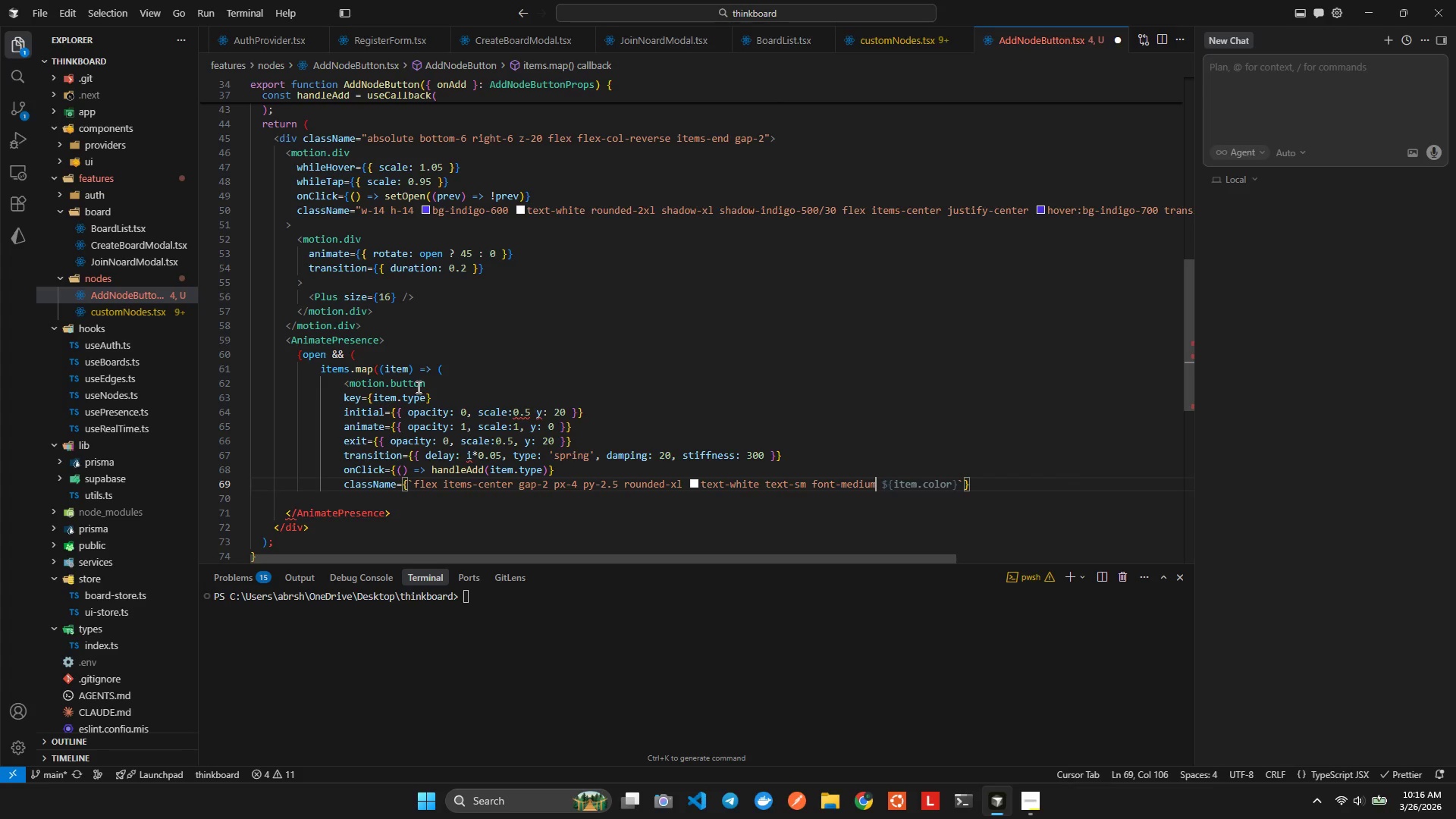 
type( h)
key(Backspace)
type(shalg)
 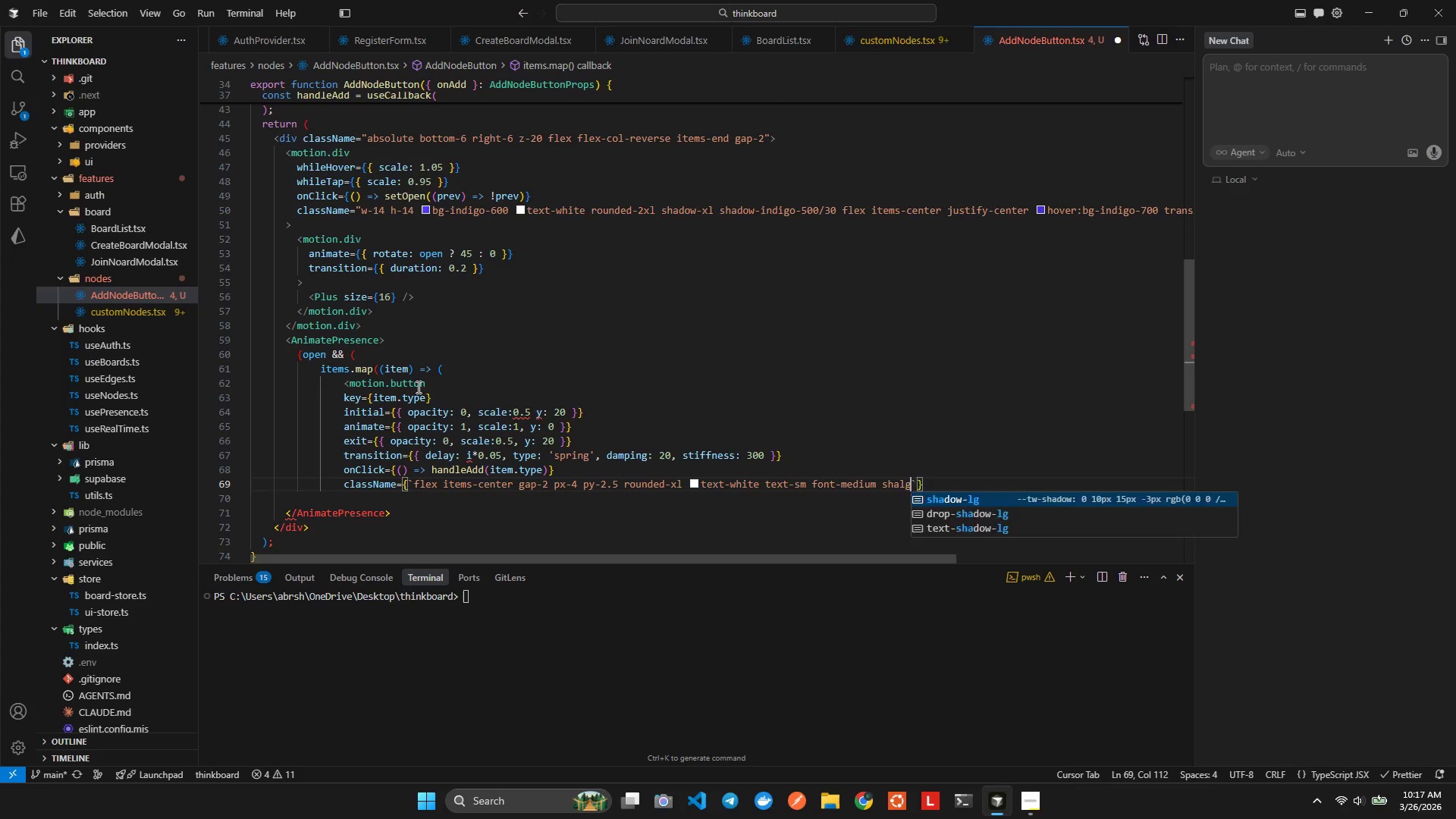 
key(Enter)
 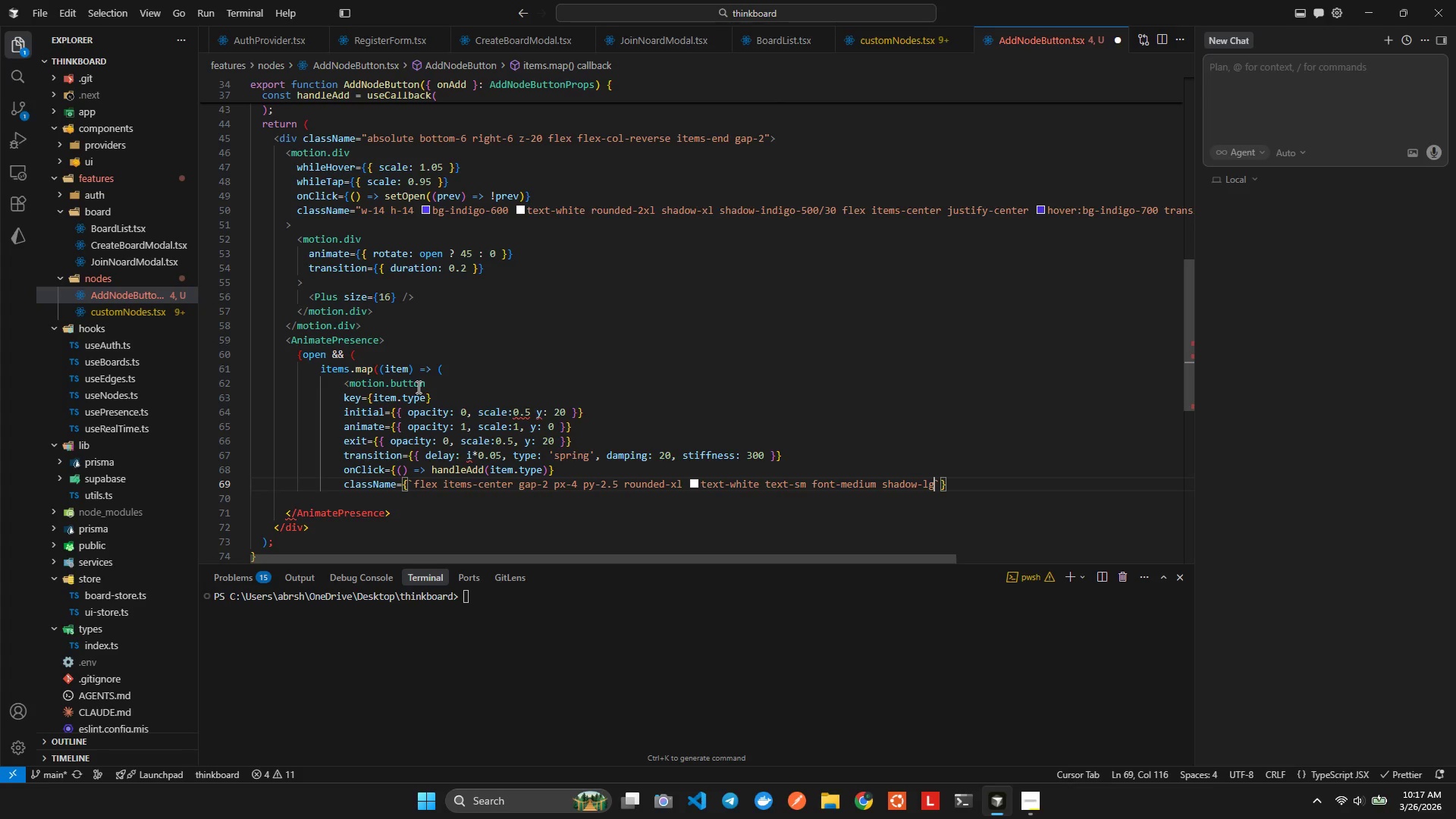 
key(Space)
 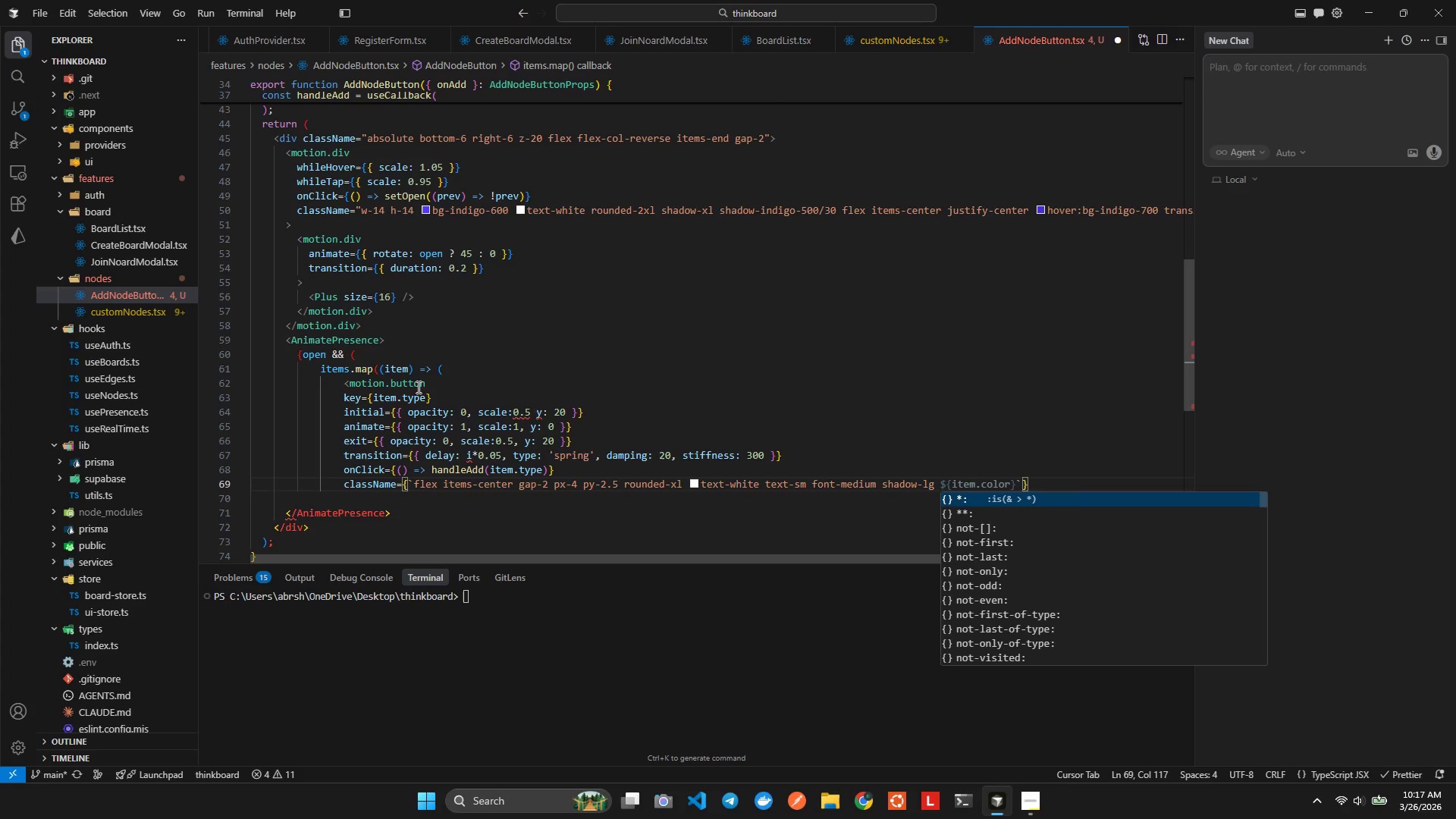 
key(Shift+4)
 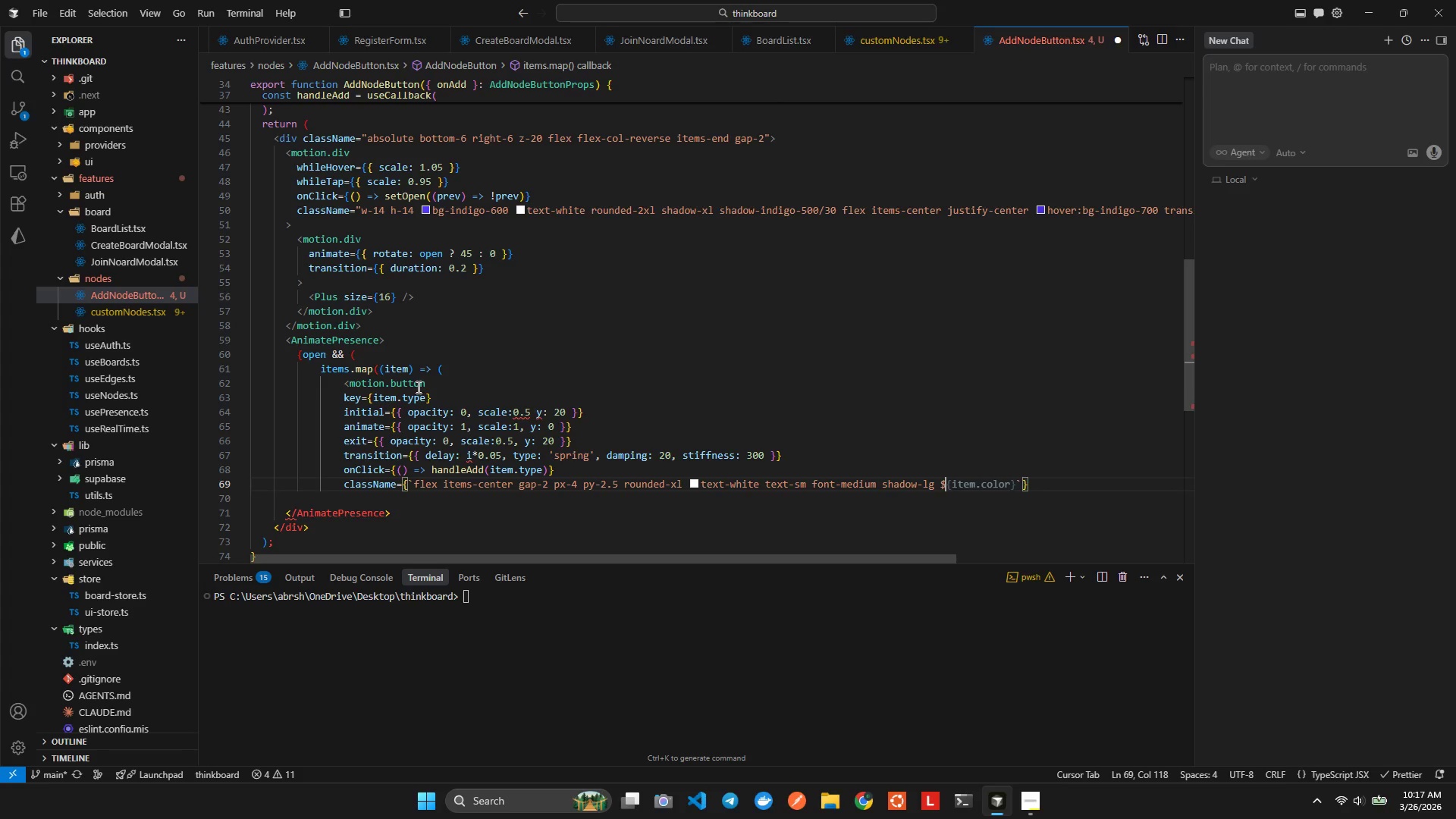 
key(Shift+BracketLeft)
 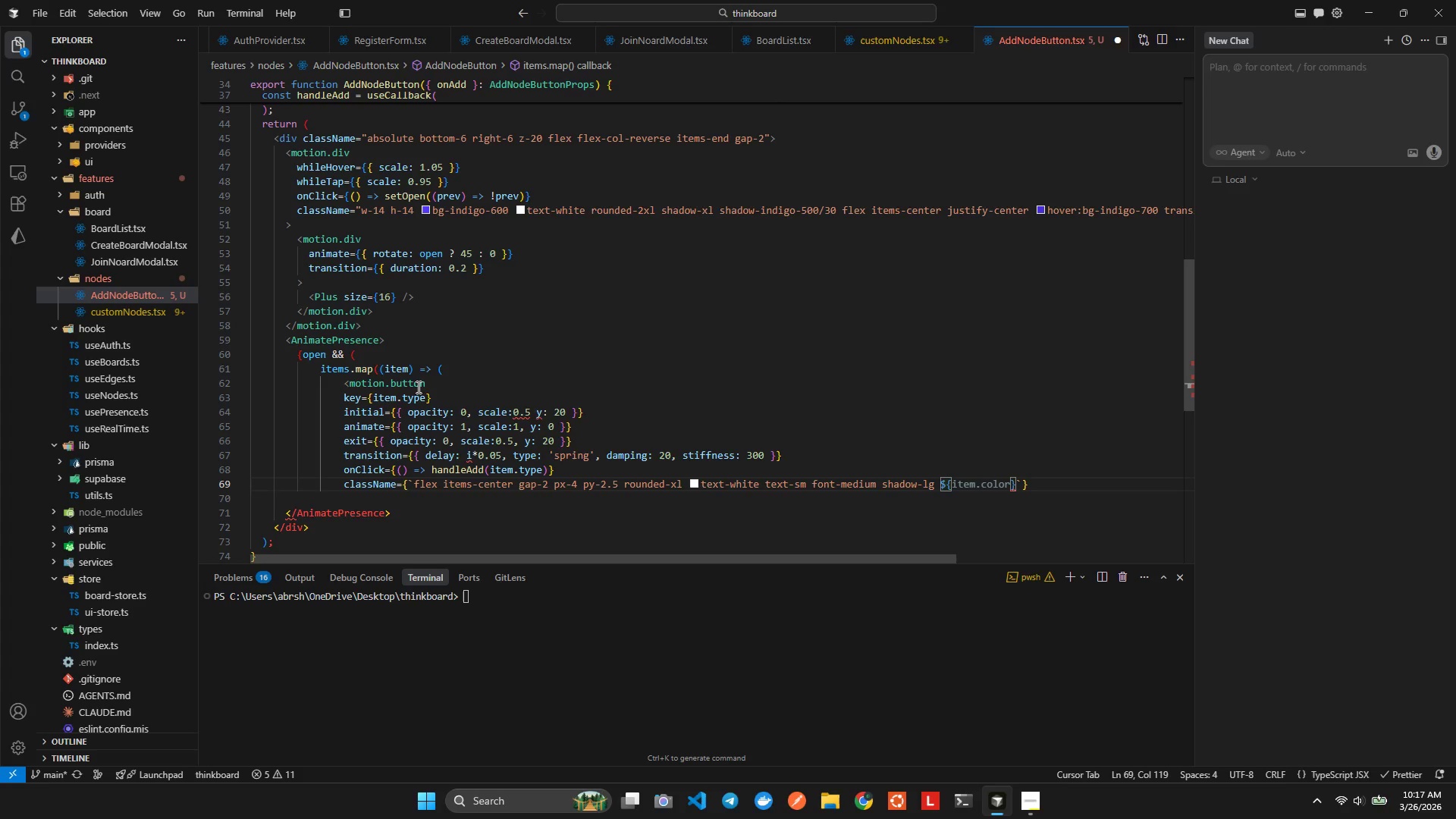 
hold_key(key=I, duration=0.47)
 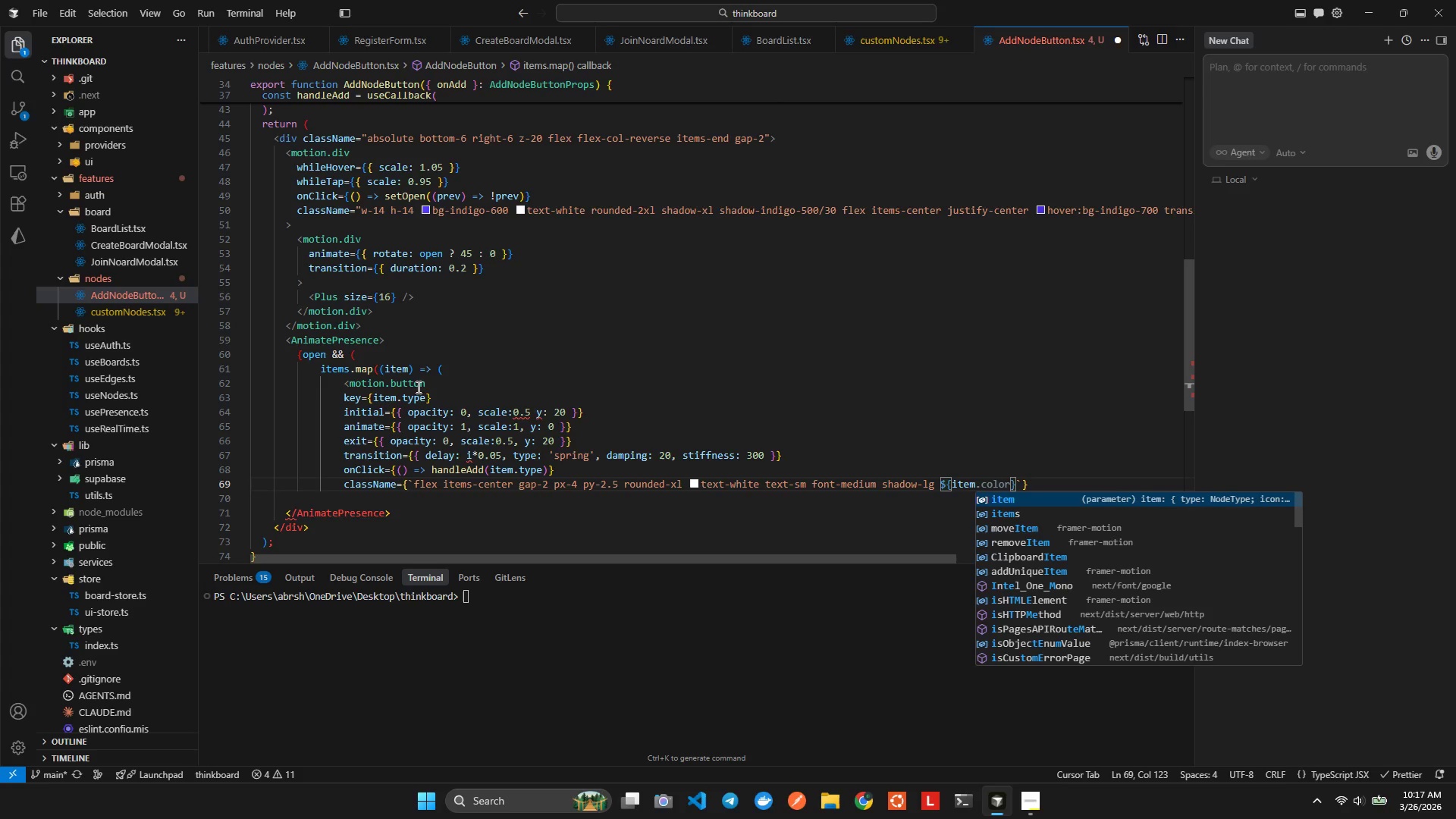 
type(tem)
 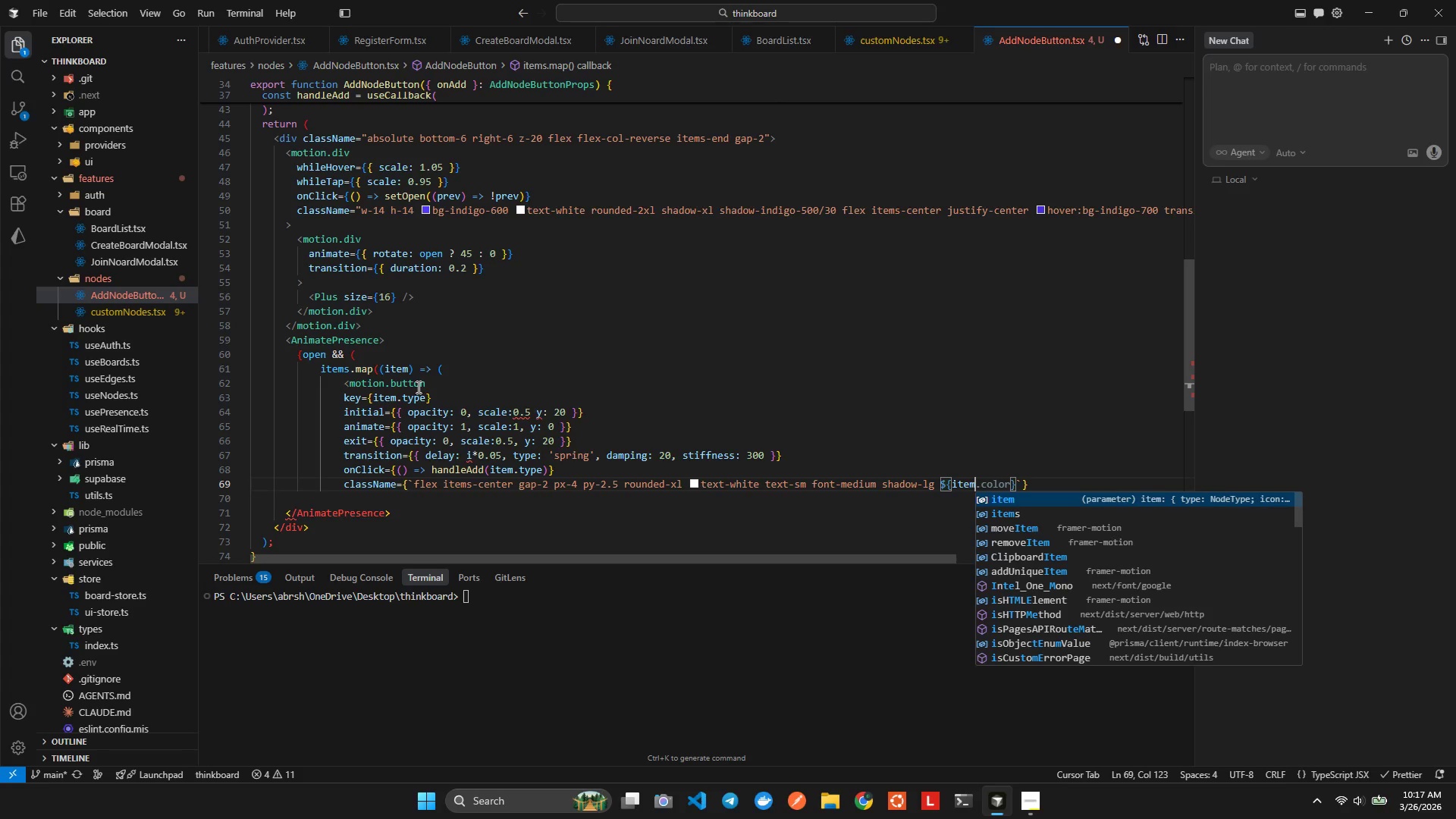 
key(Enter)
 